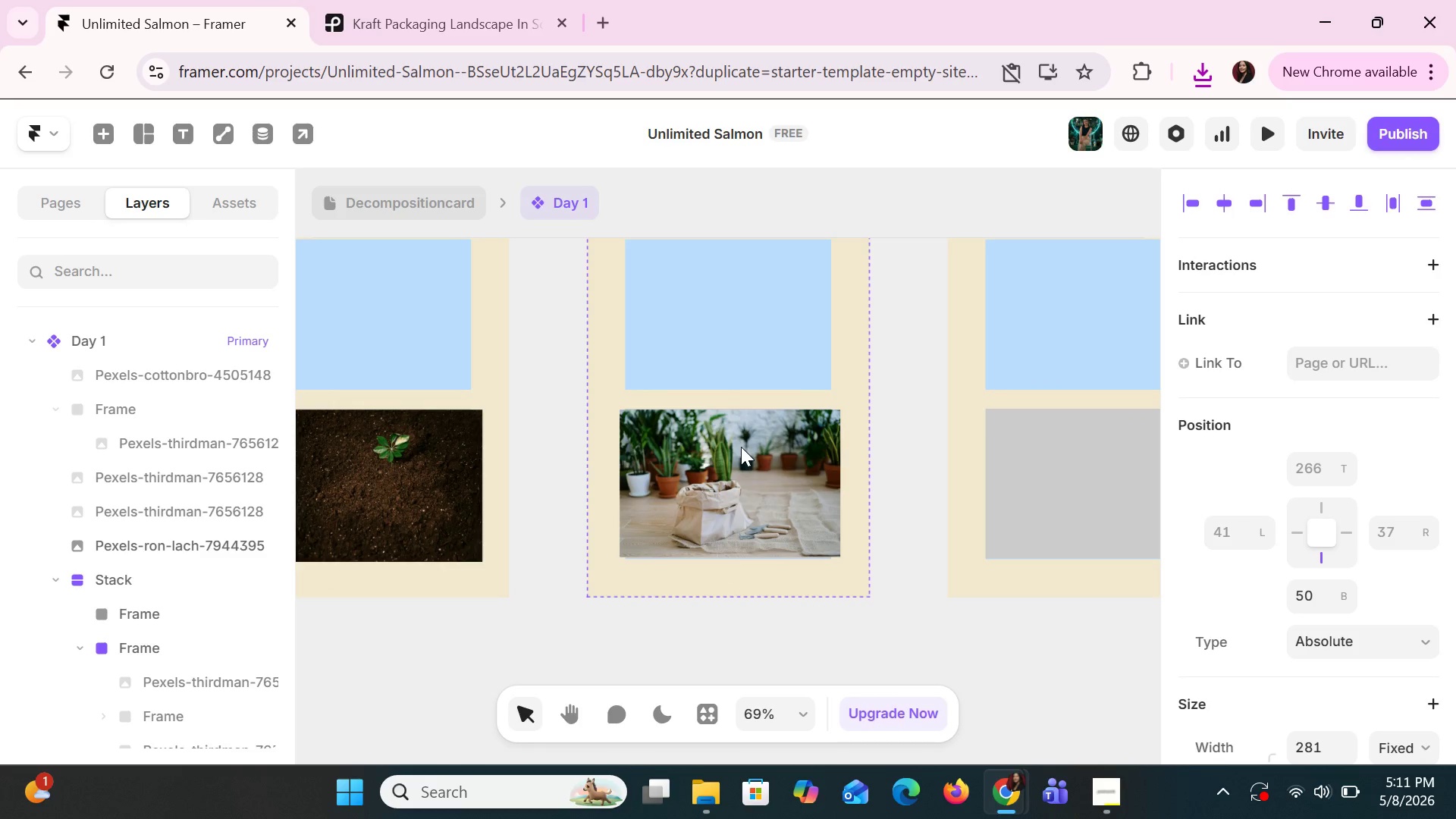 
key(ArrowUp)
 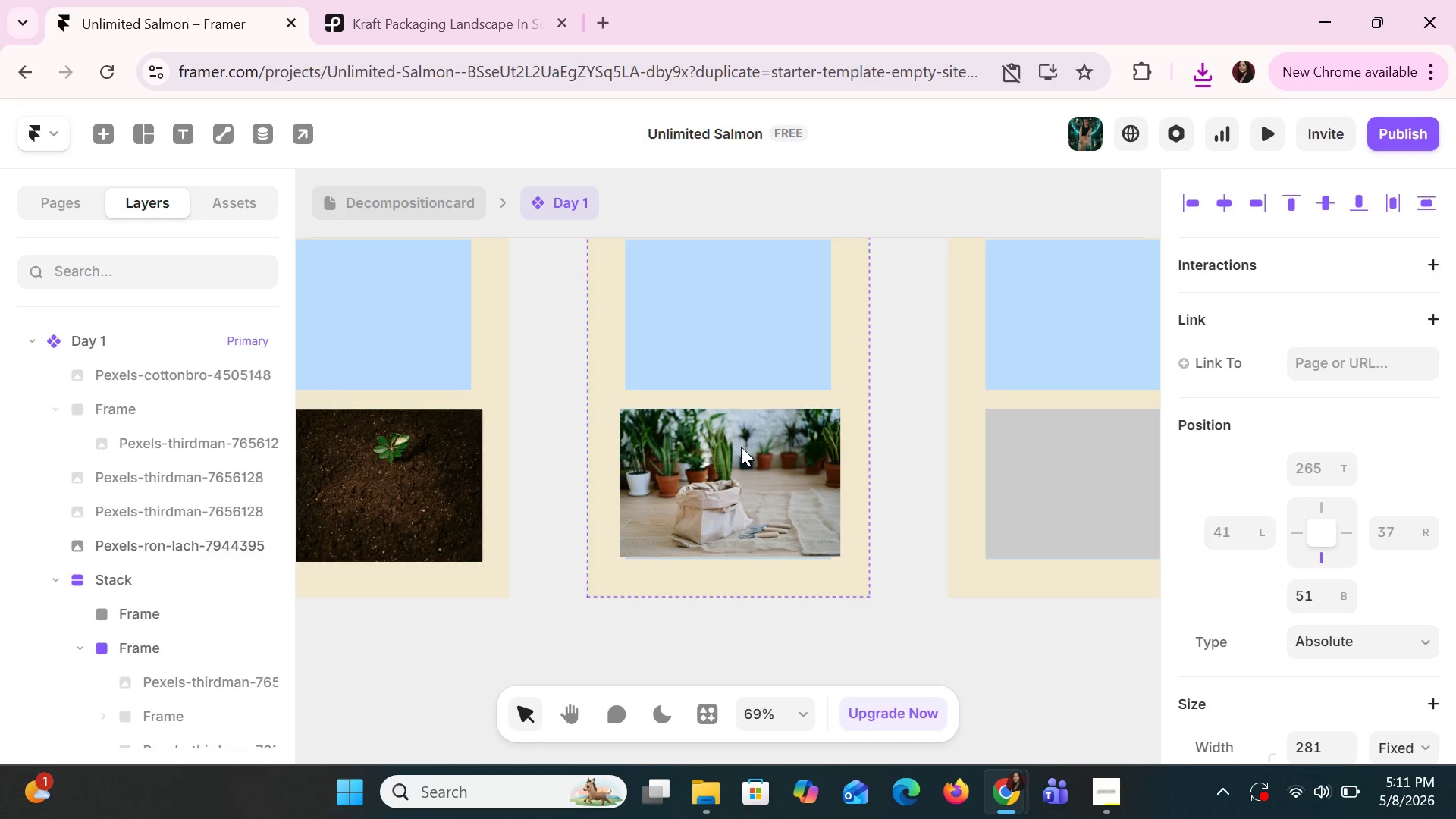 
key(ArrowUp)
 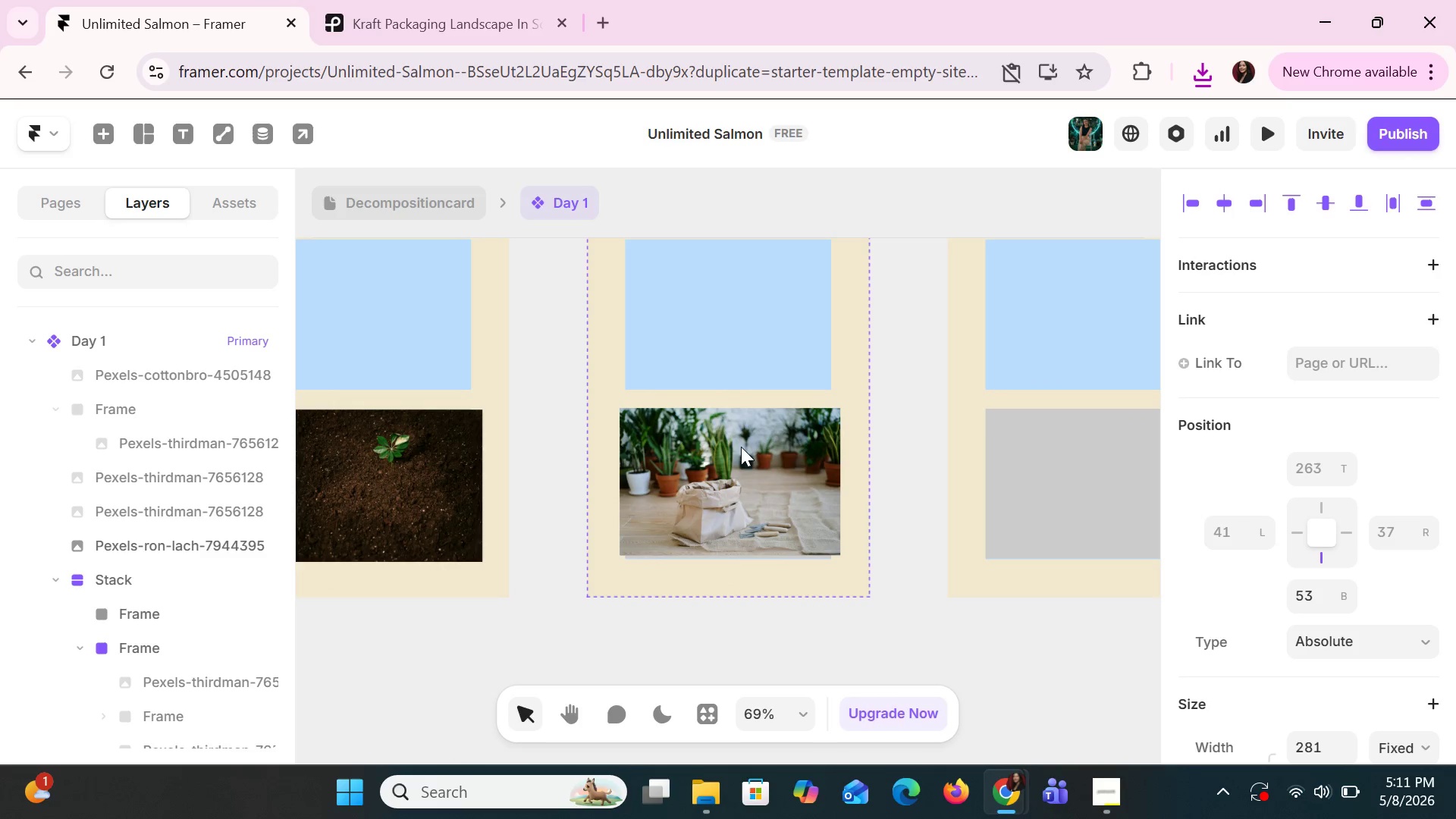 
key(ArrowUp)
 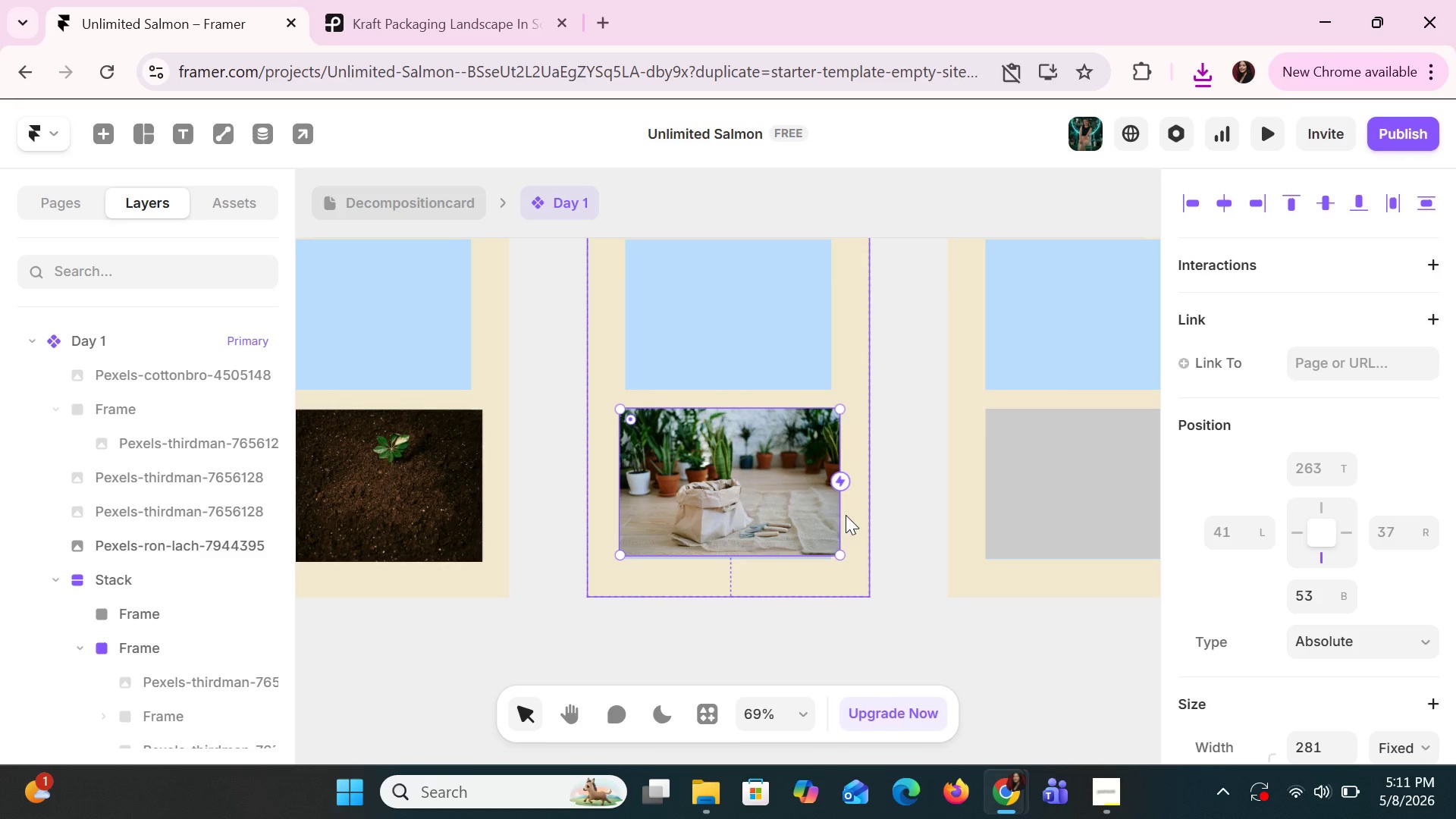 
left_click_drag(start_coordinate=[843, 515], to_coordinate=[834, 515])
 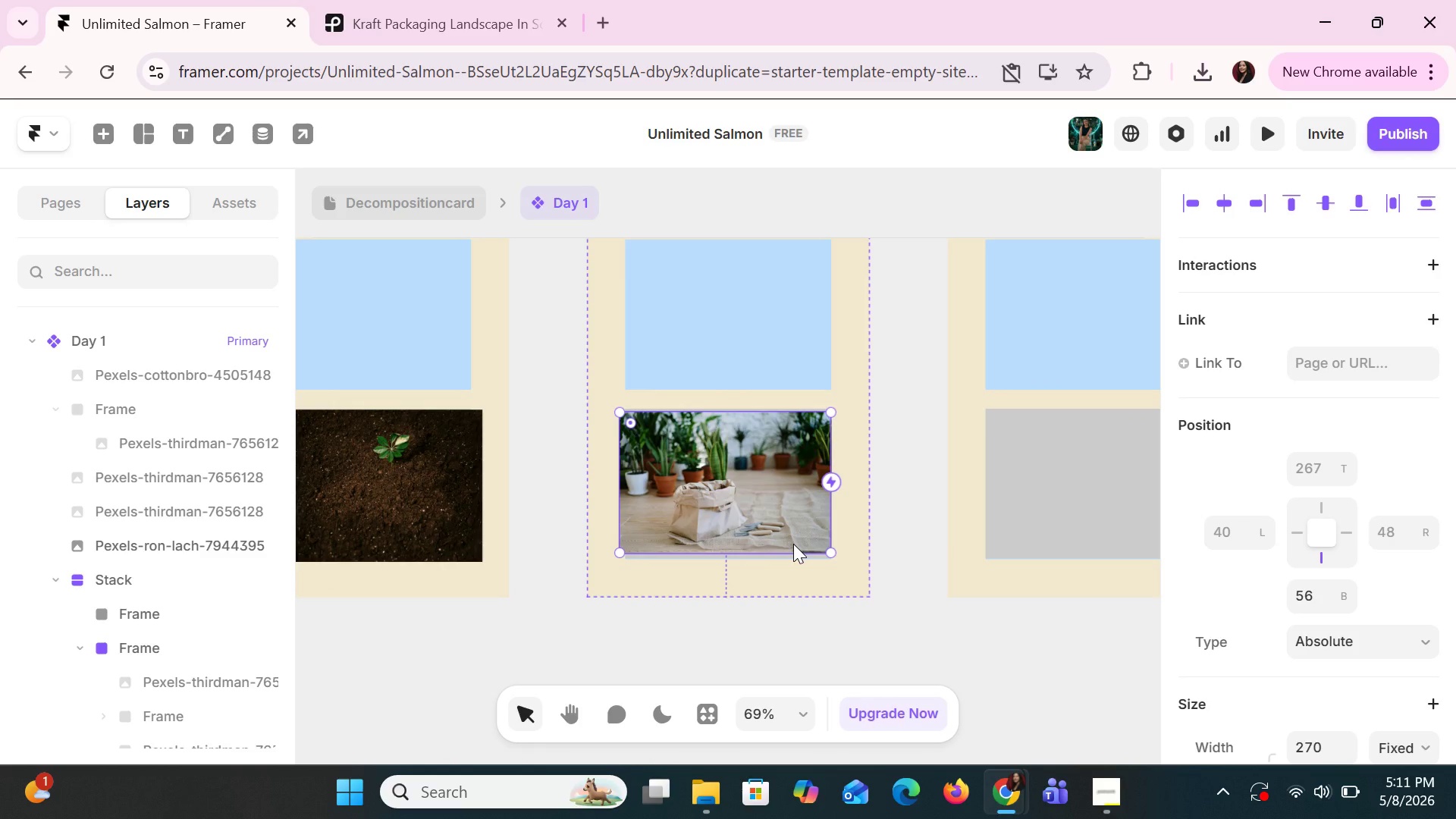 
left_click([793, 544])
 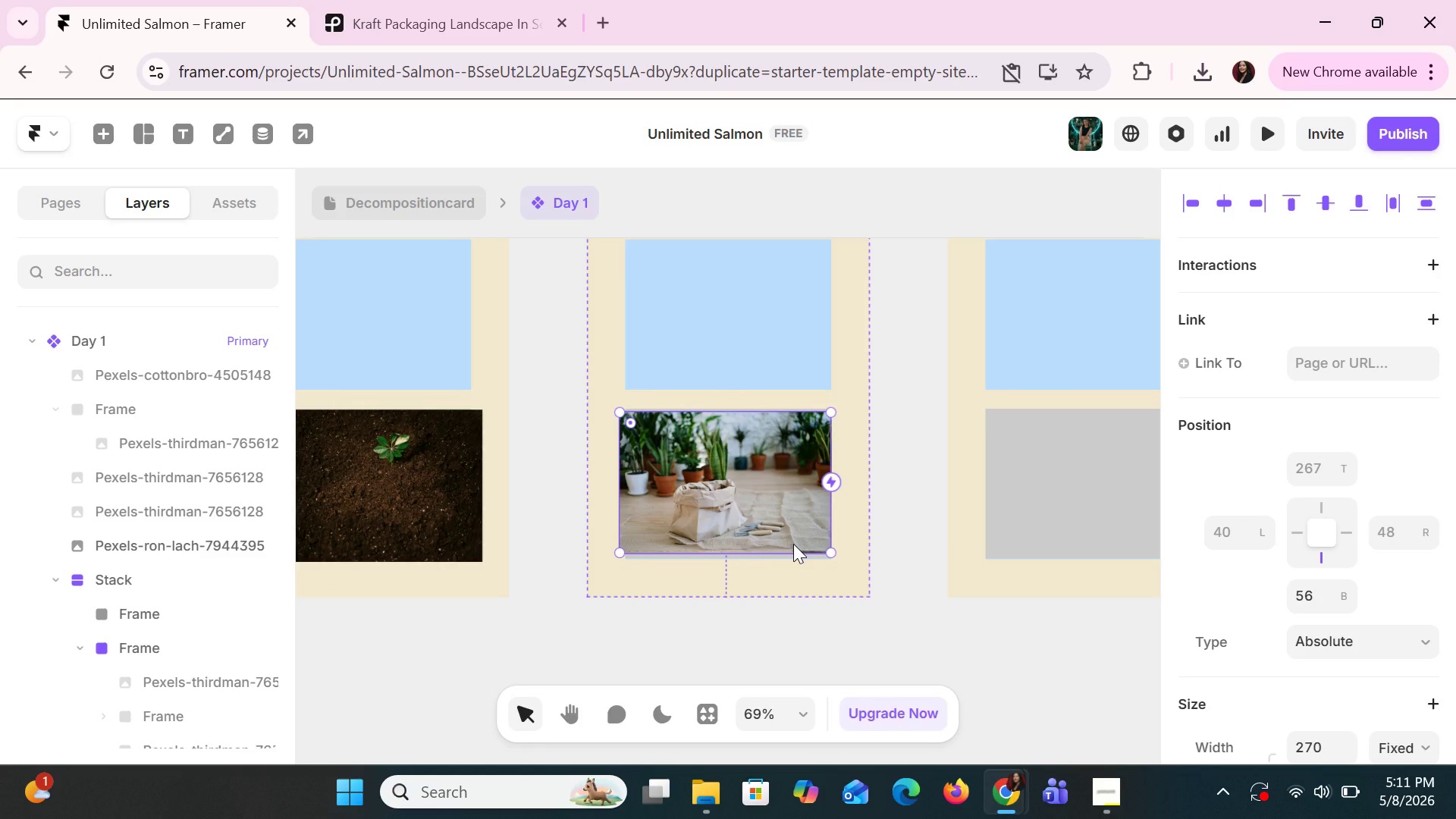 
key(ArrowDown)
 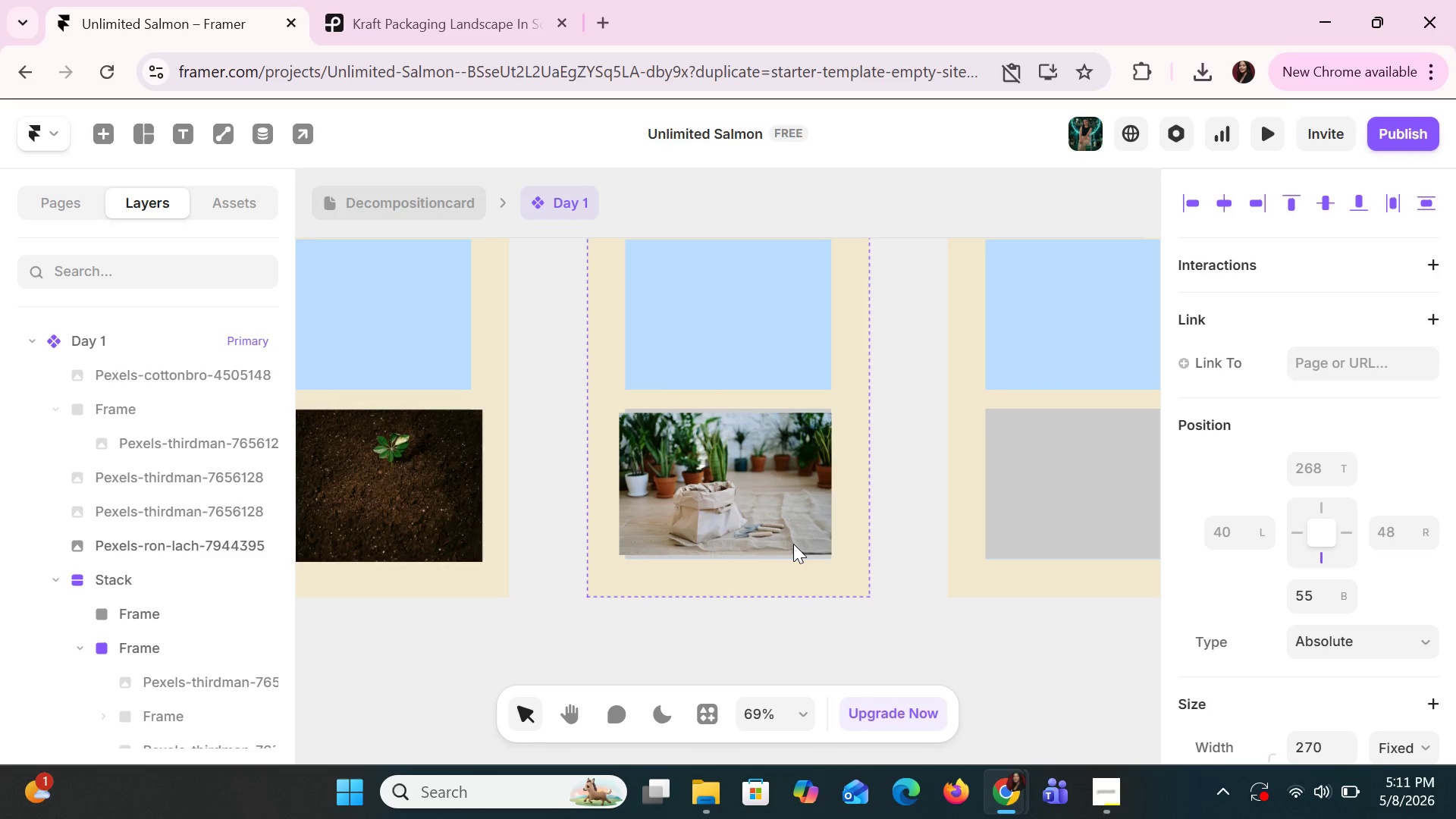 
key(ArrowDown)
 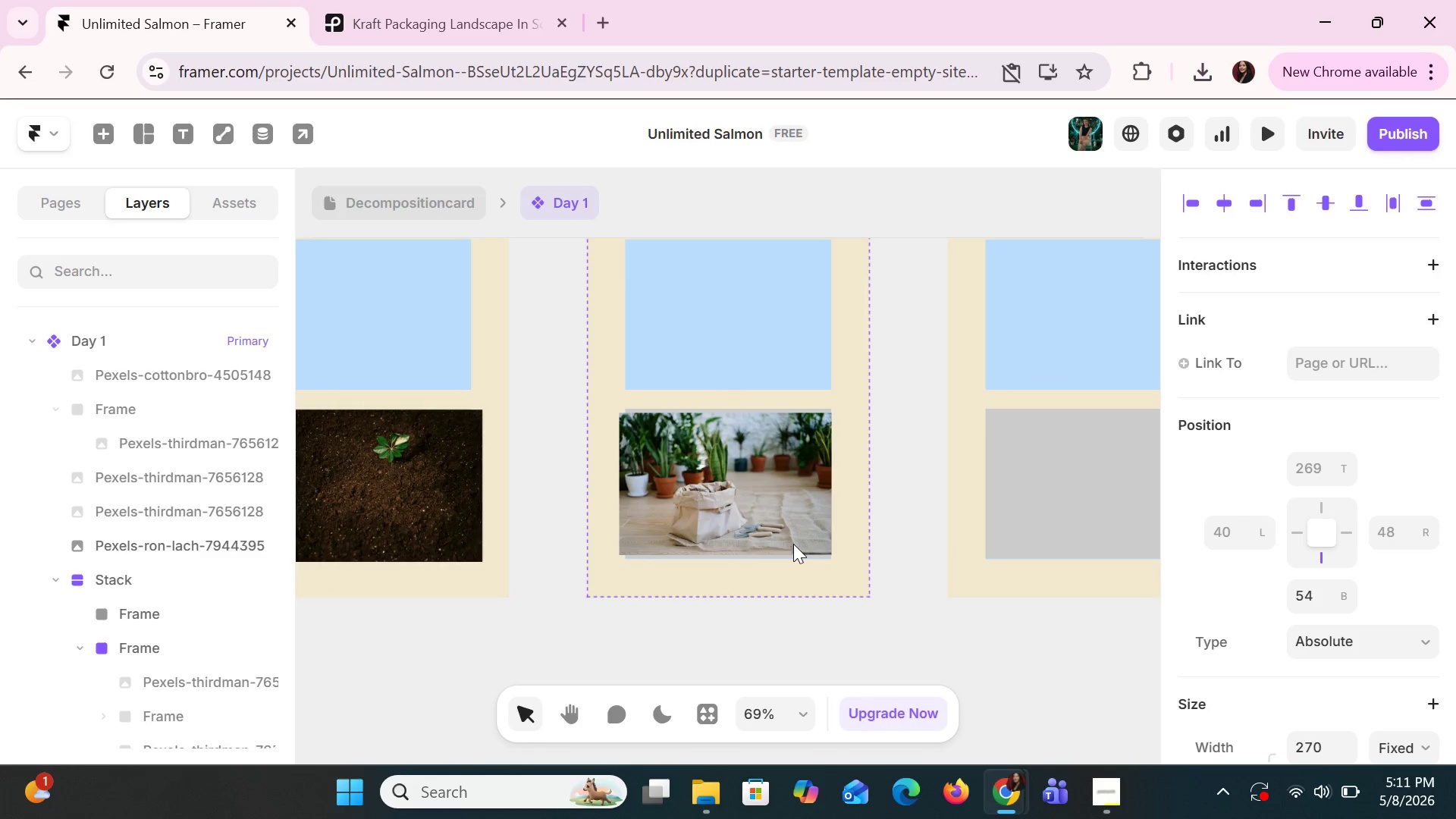 
key(ArrowDown)
 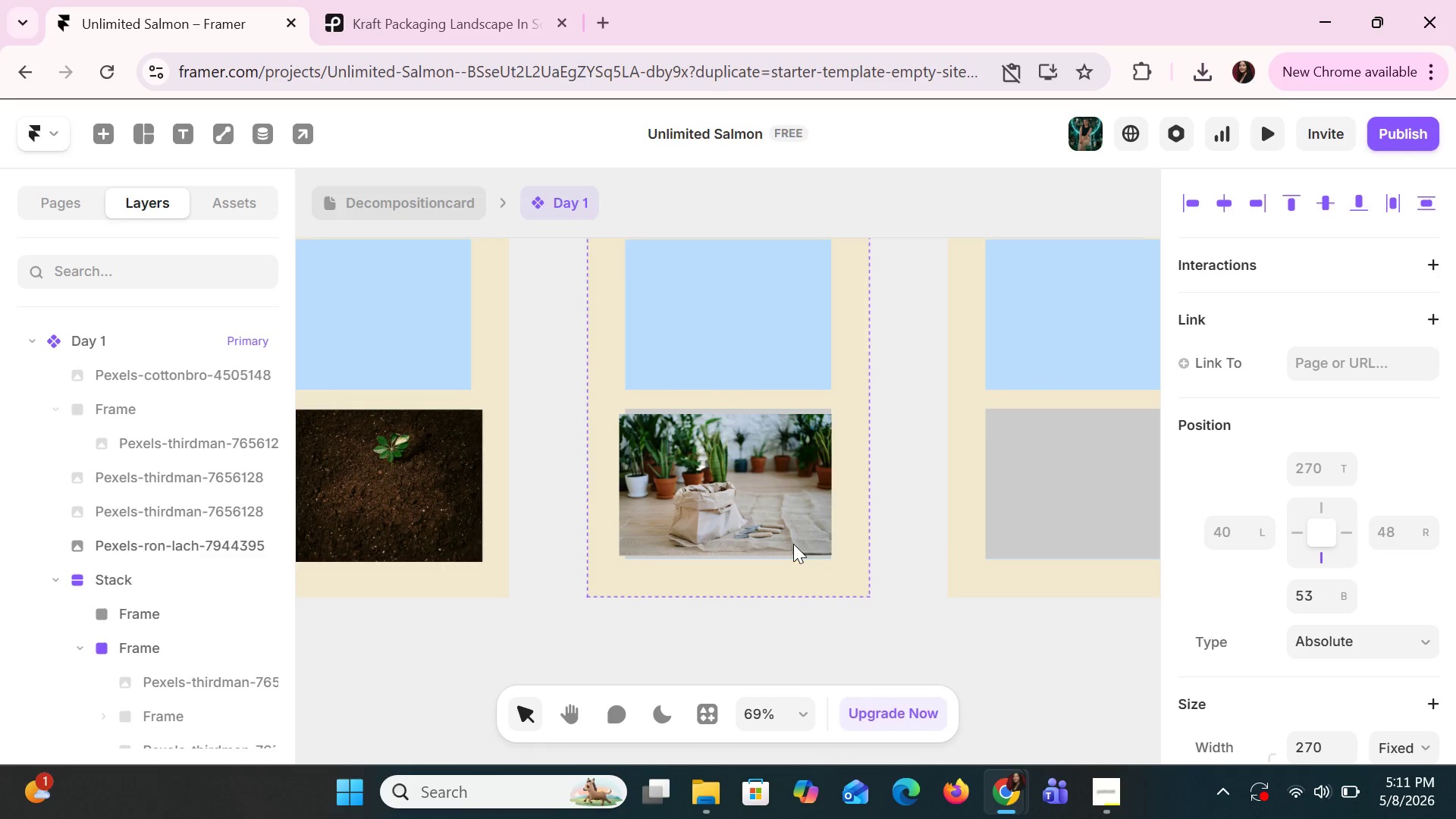 
key(ArrowDown)
 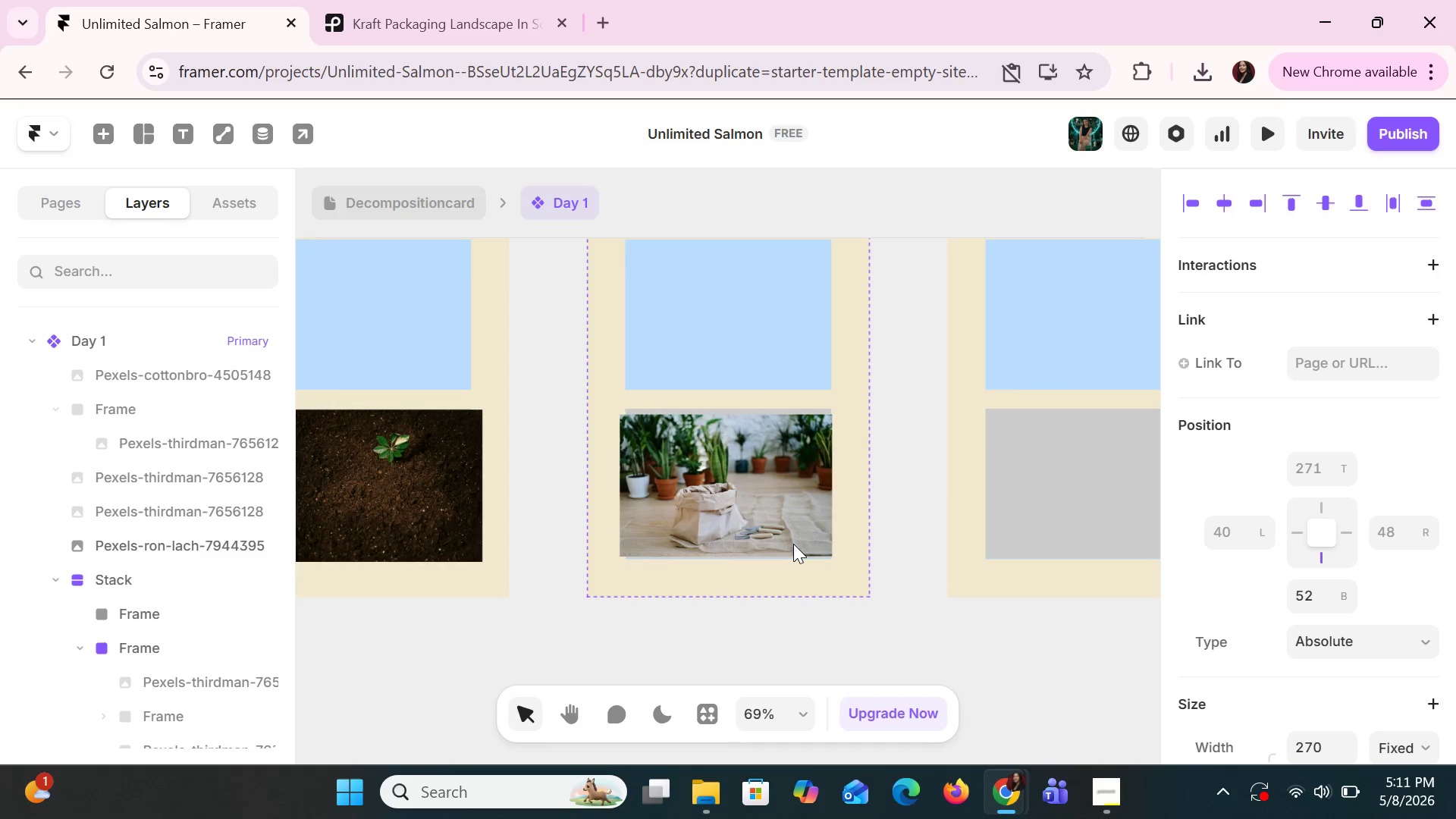 
key(ArrowRight)
 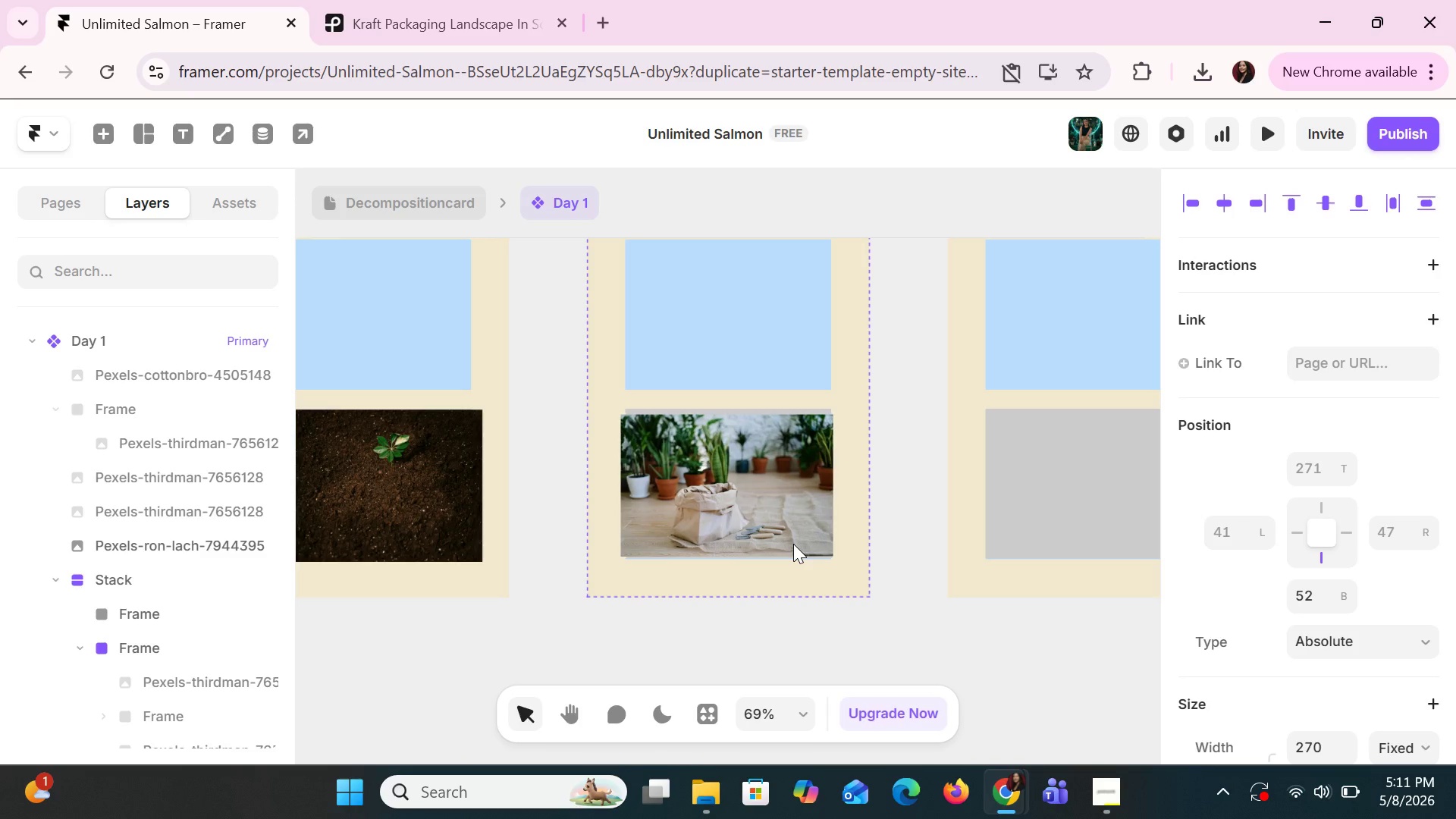 
key(ArrowRight)
 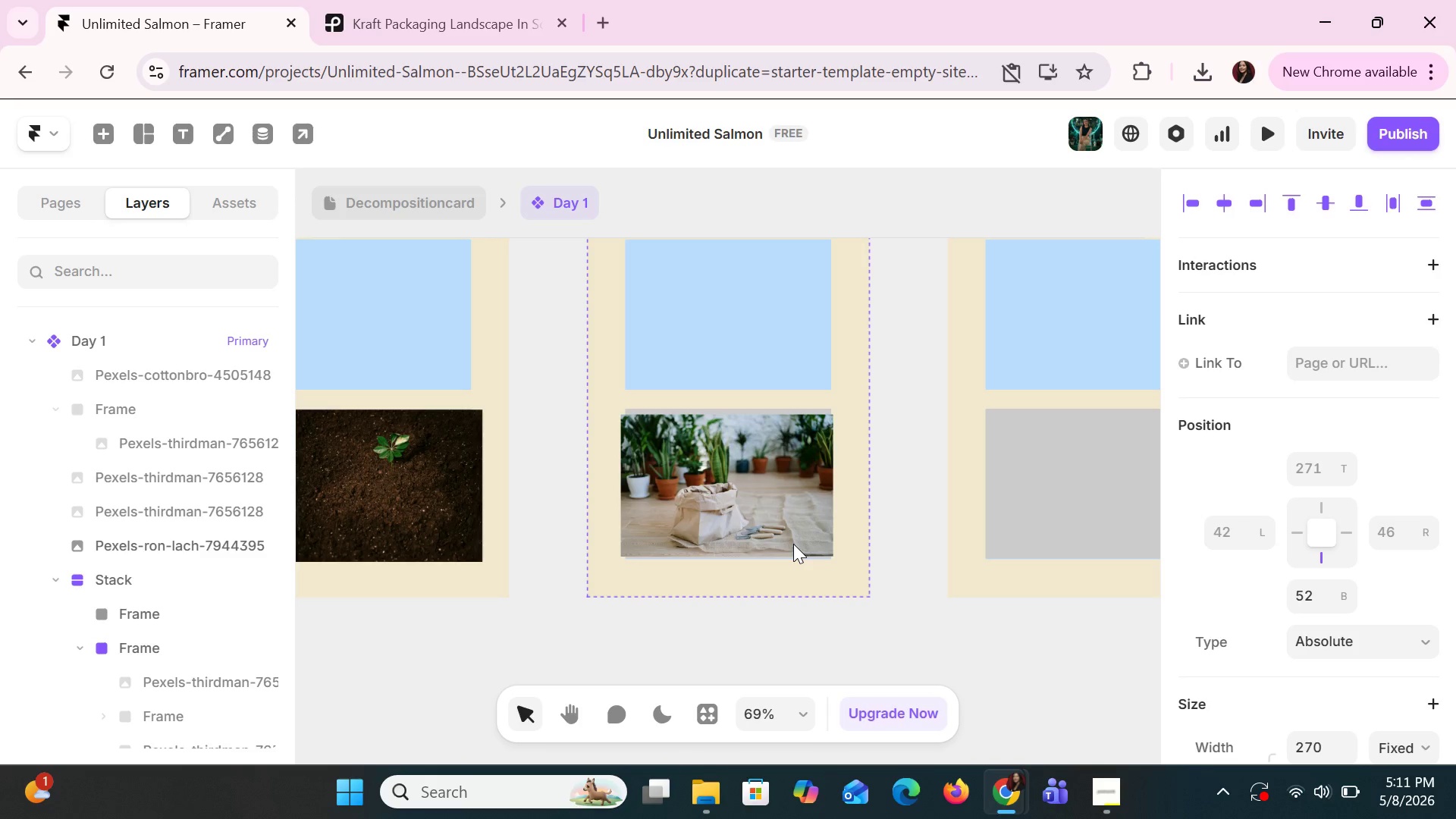 
key(ArrowRight)
 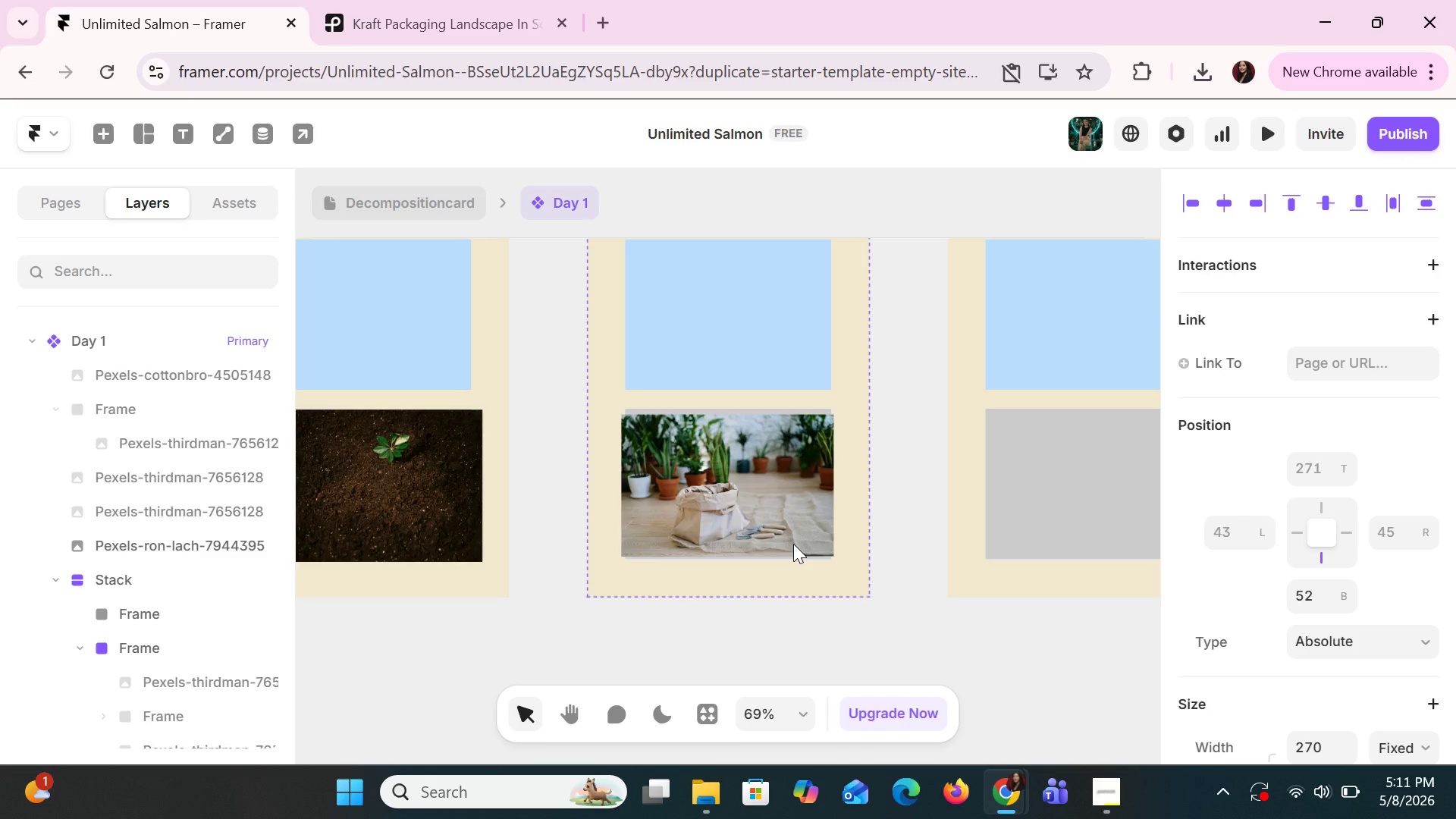 
key(ArrowRight)
 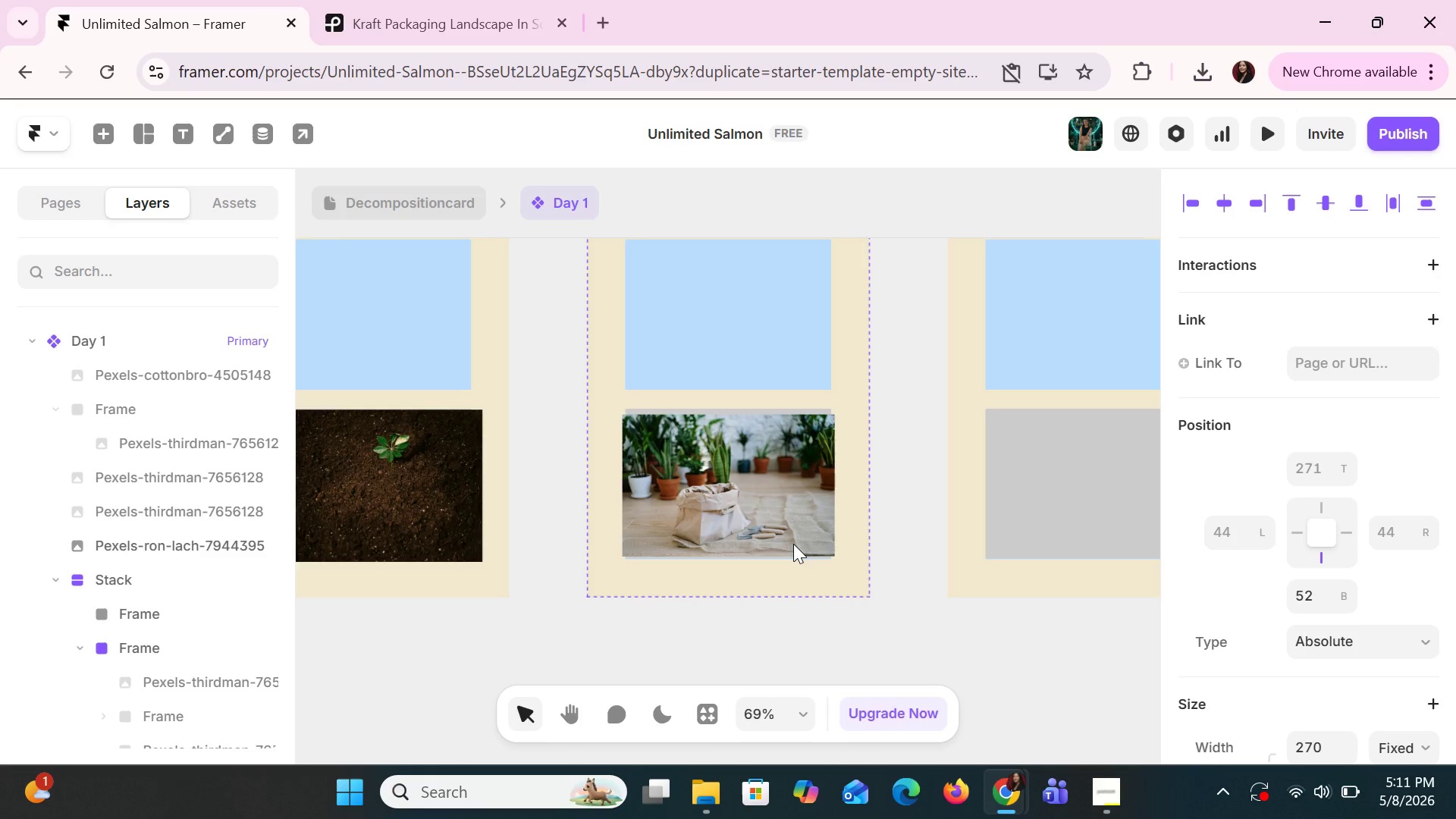 
key(ArrowRight)
 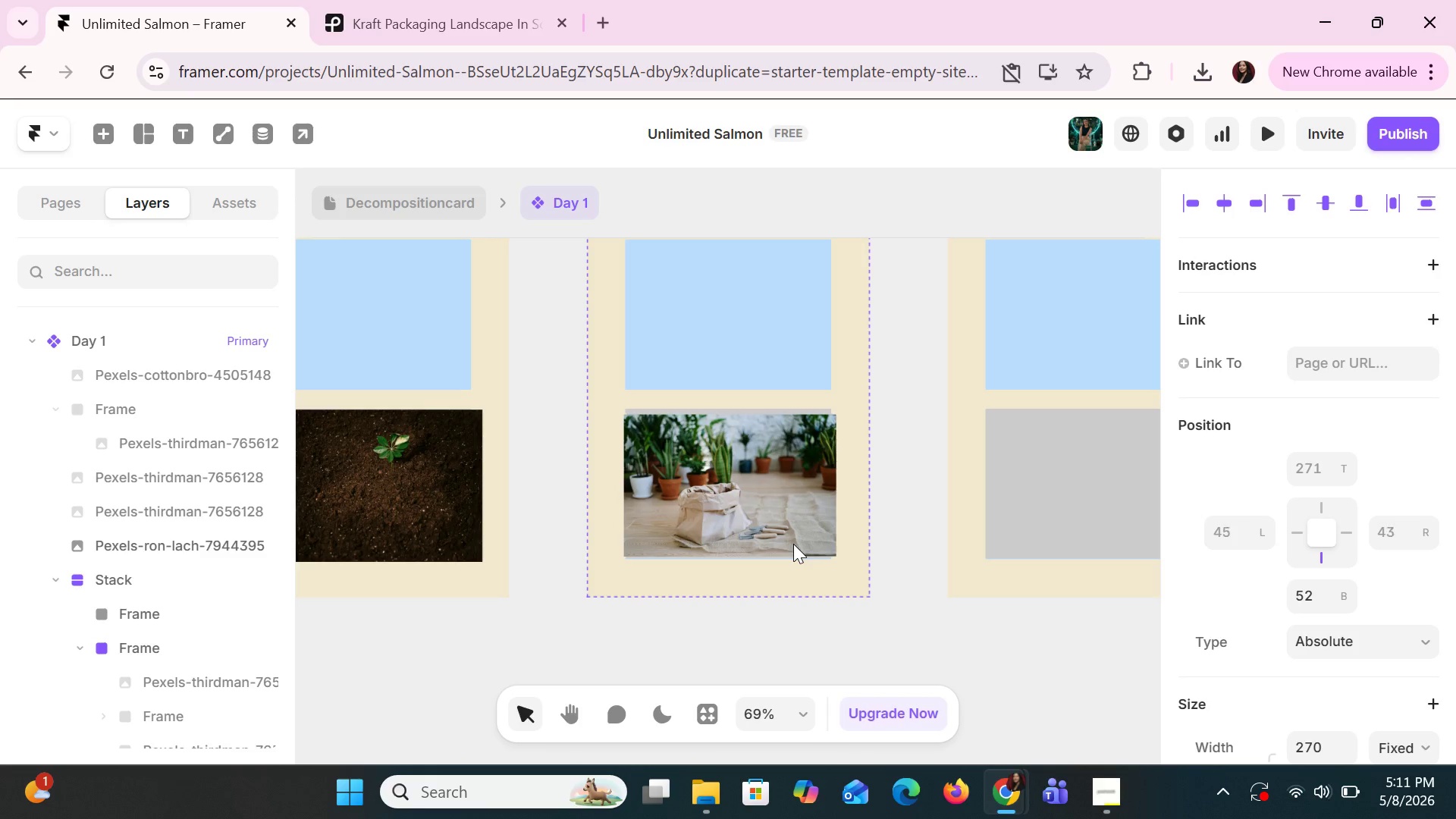 
key(ArrowRight)
 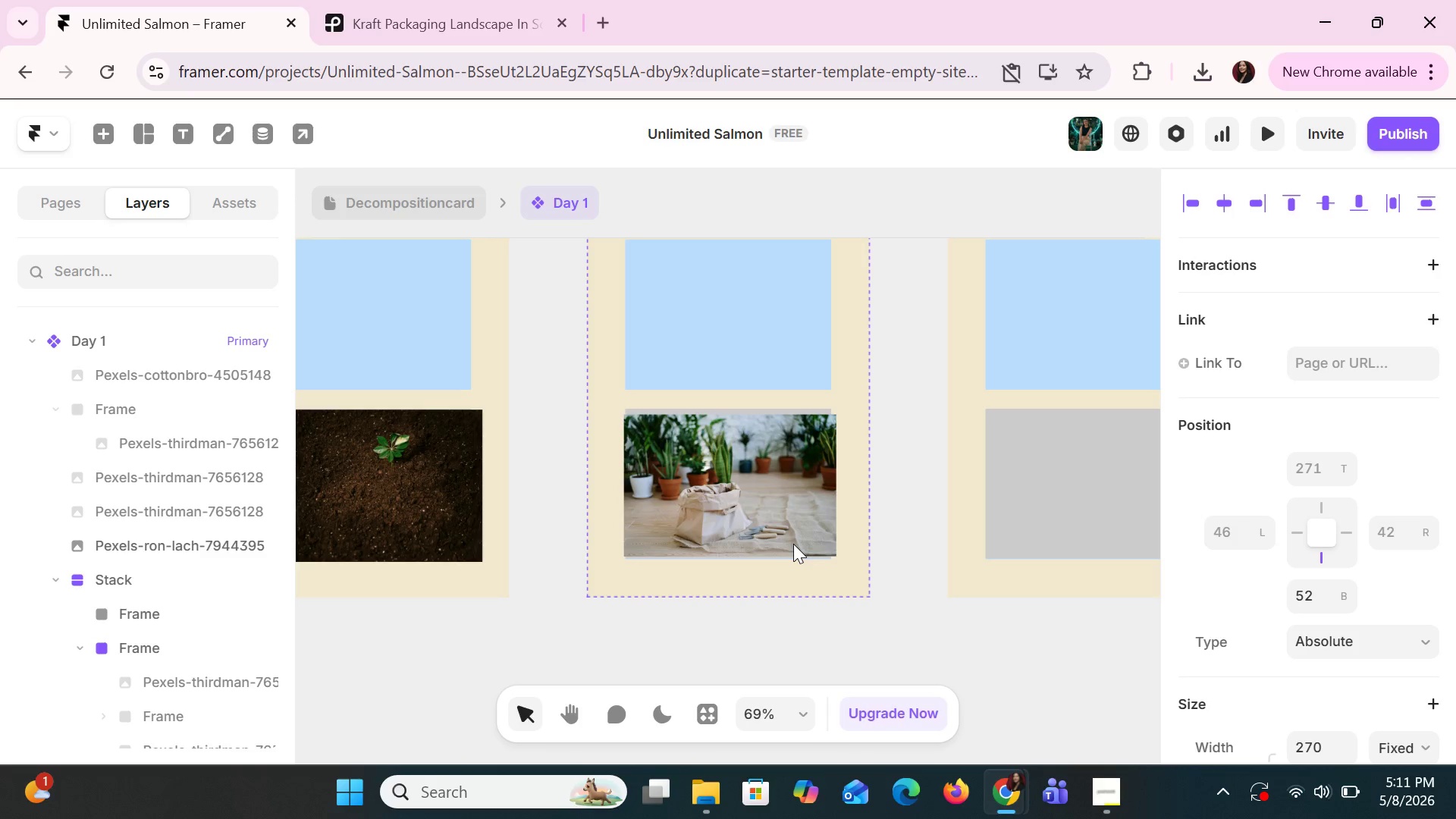 
key(ArrowRight)
 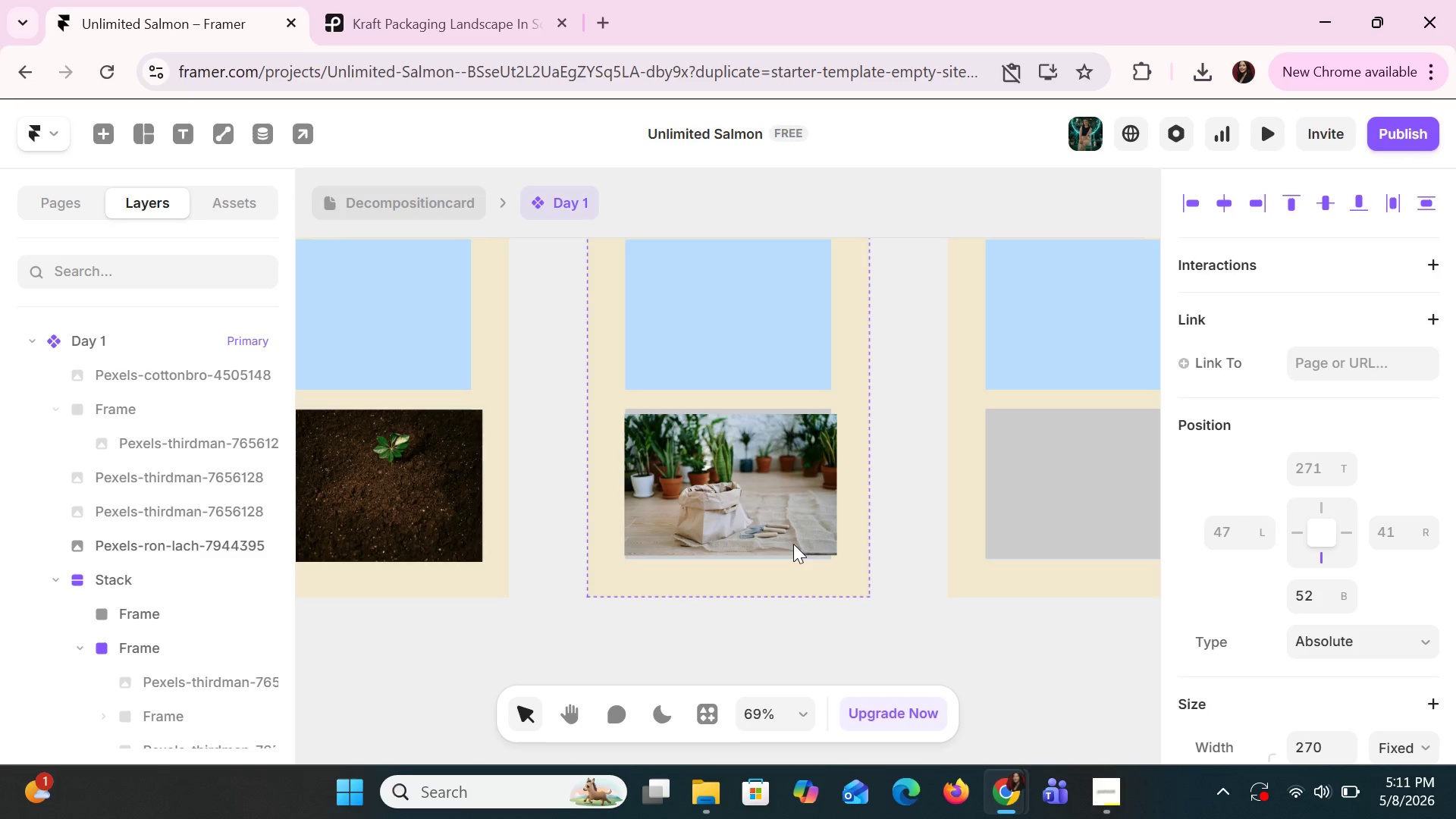 
key(ArrowUp)
 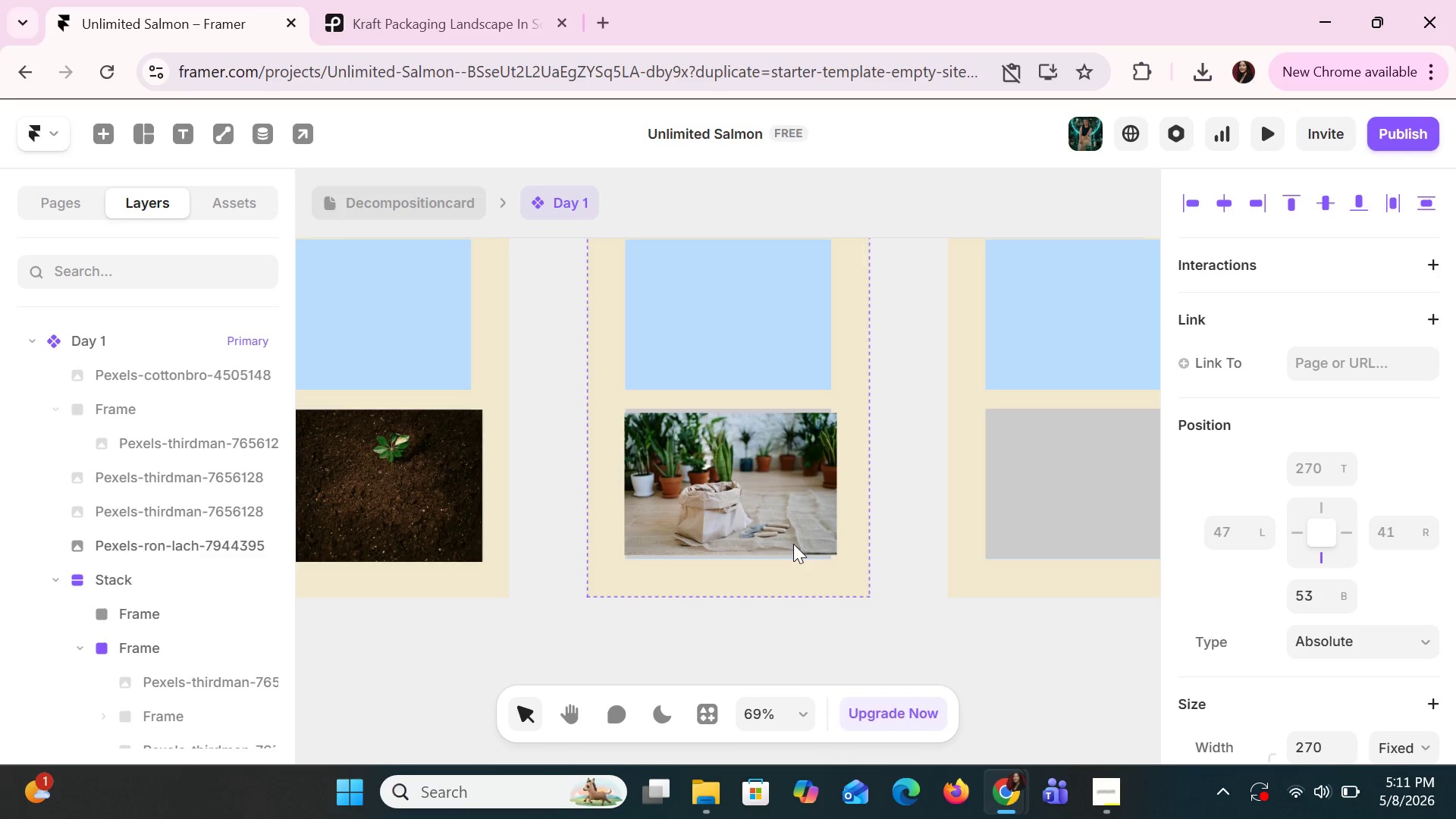 
key(ArrowUp)
 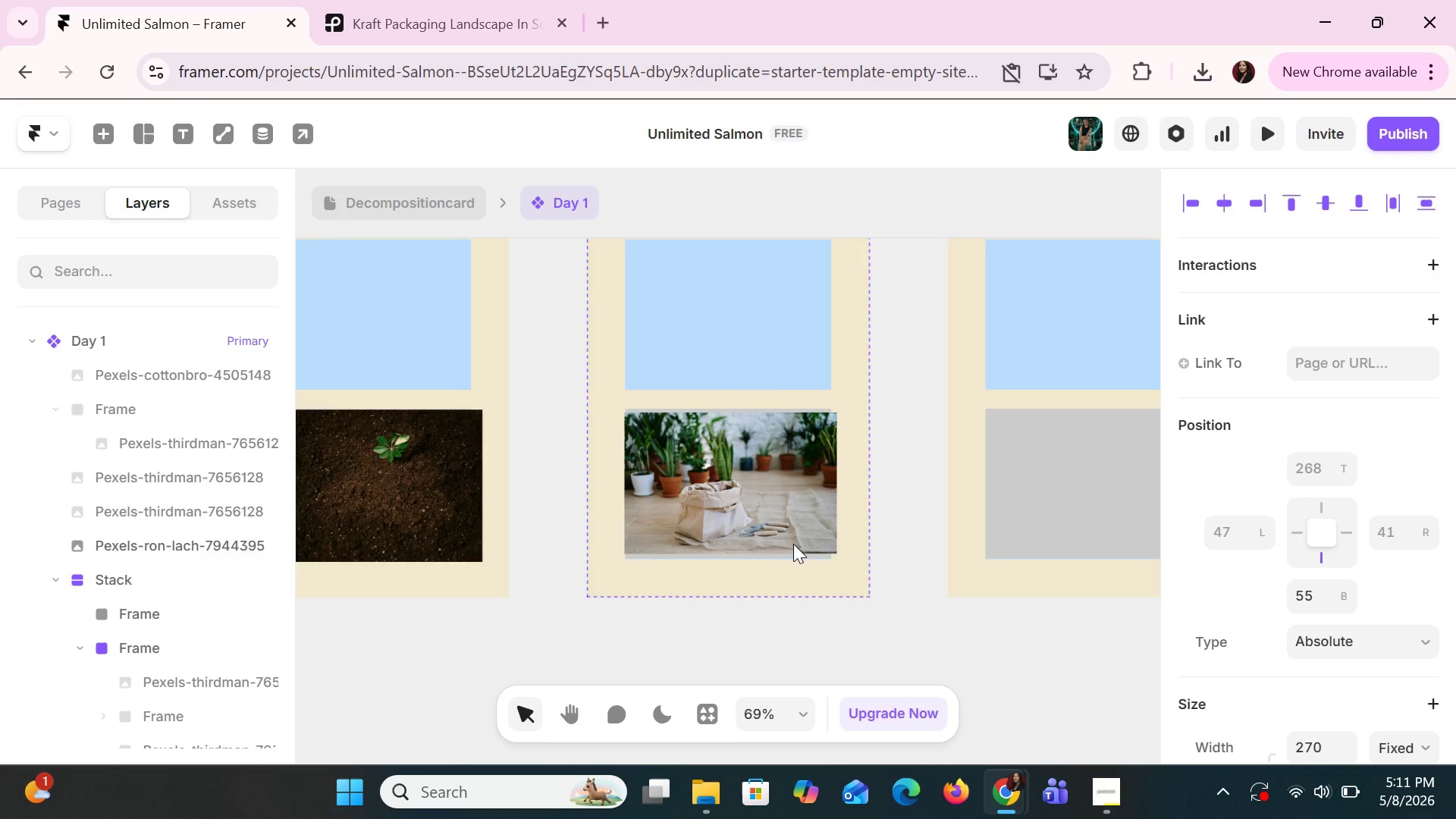 
key(ArrowUp)
 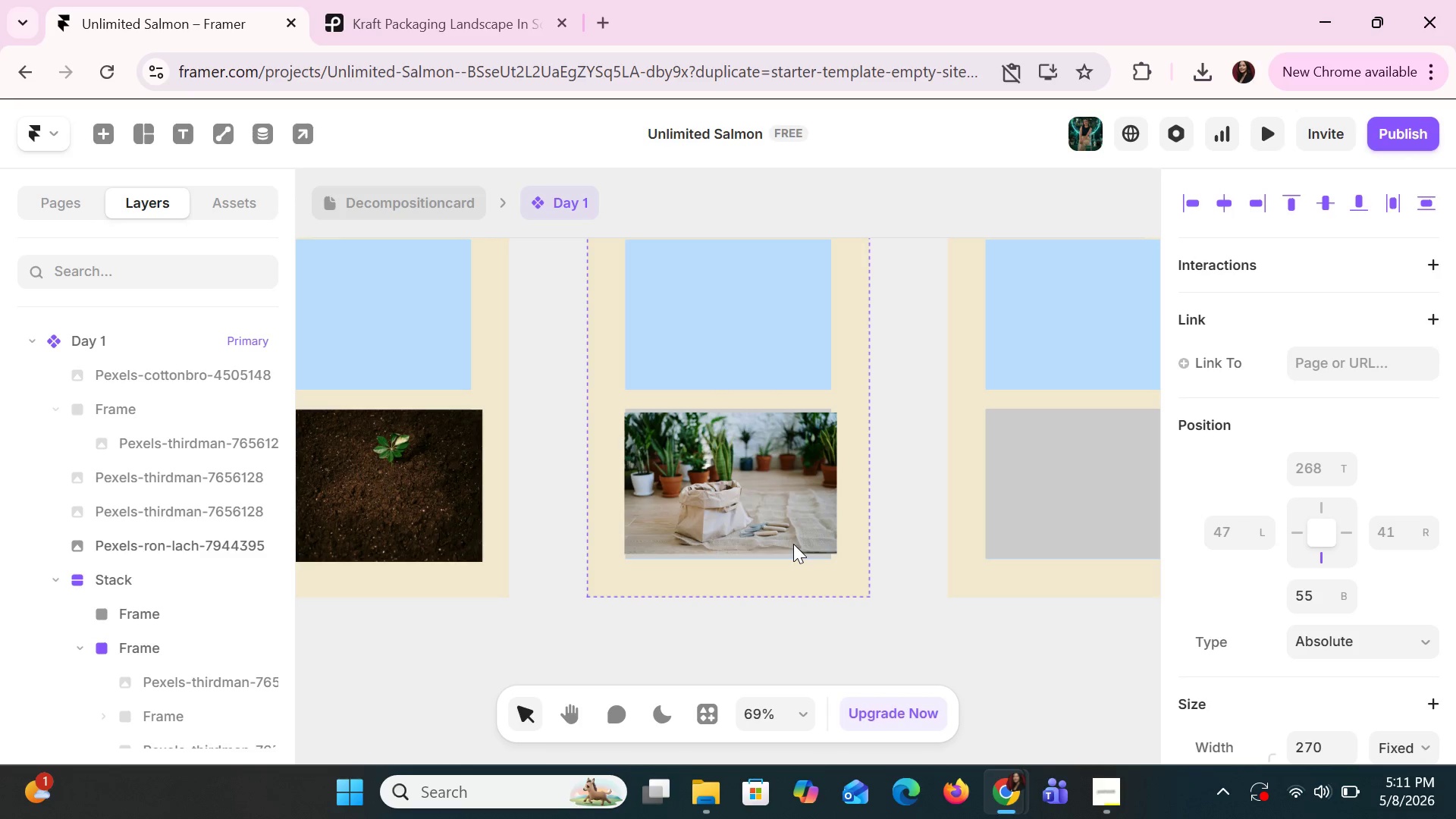 
key(ArrowUp)
 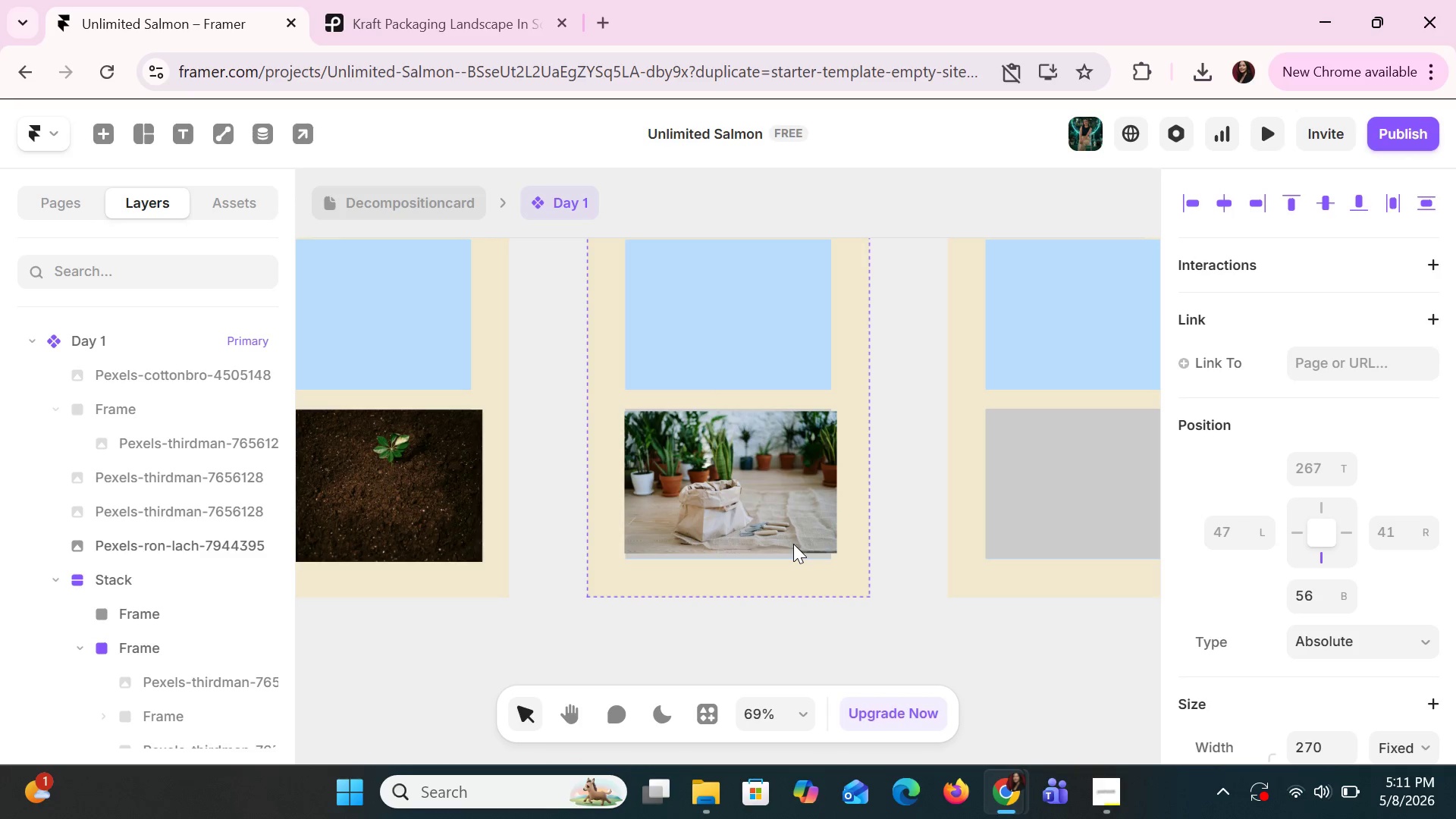 
key(ArrowUp)
 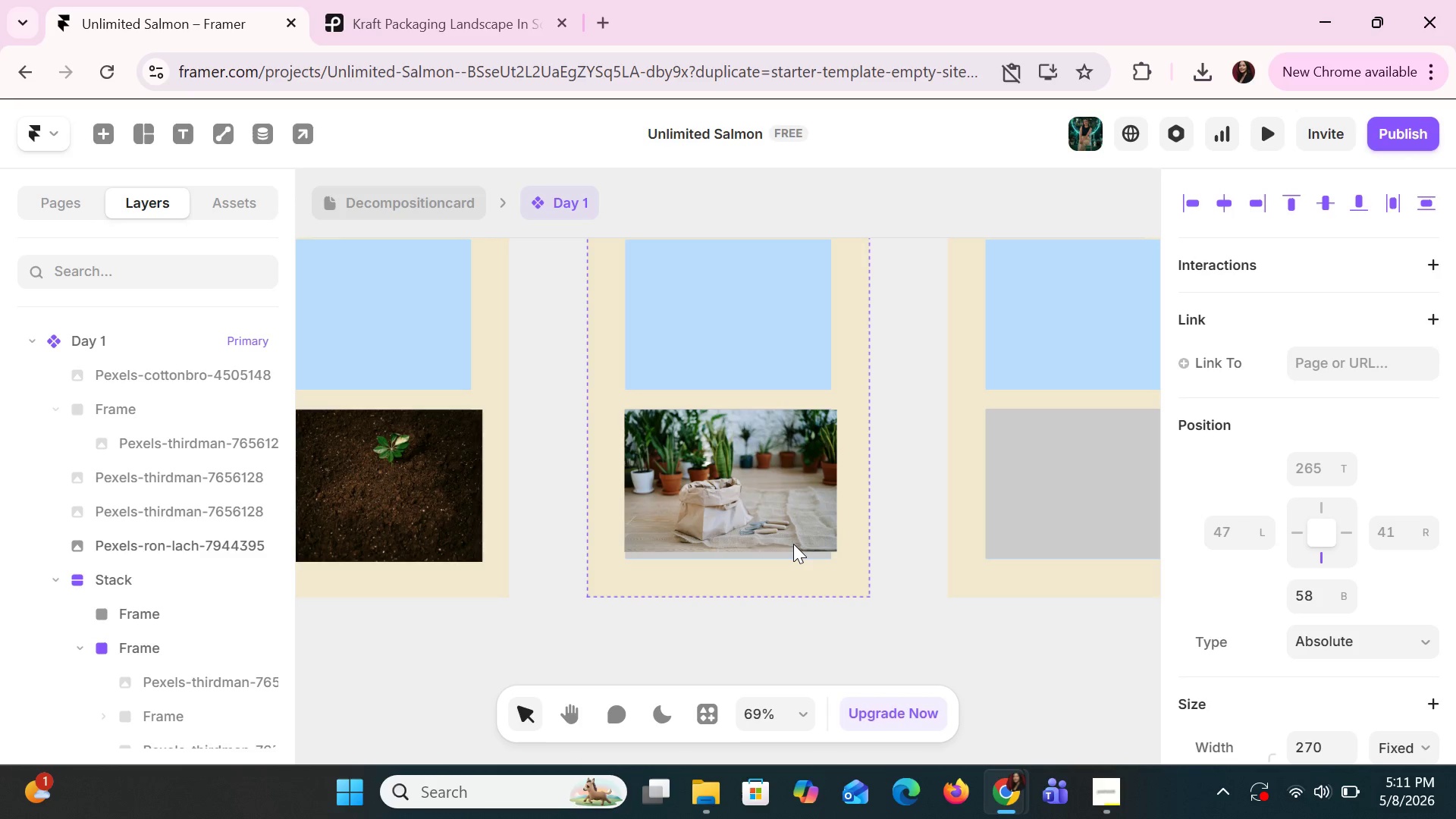 
key(ArrowUp)
 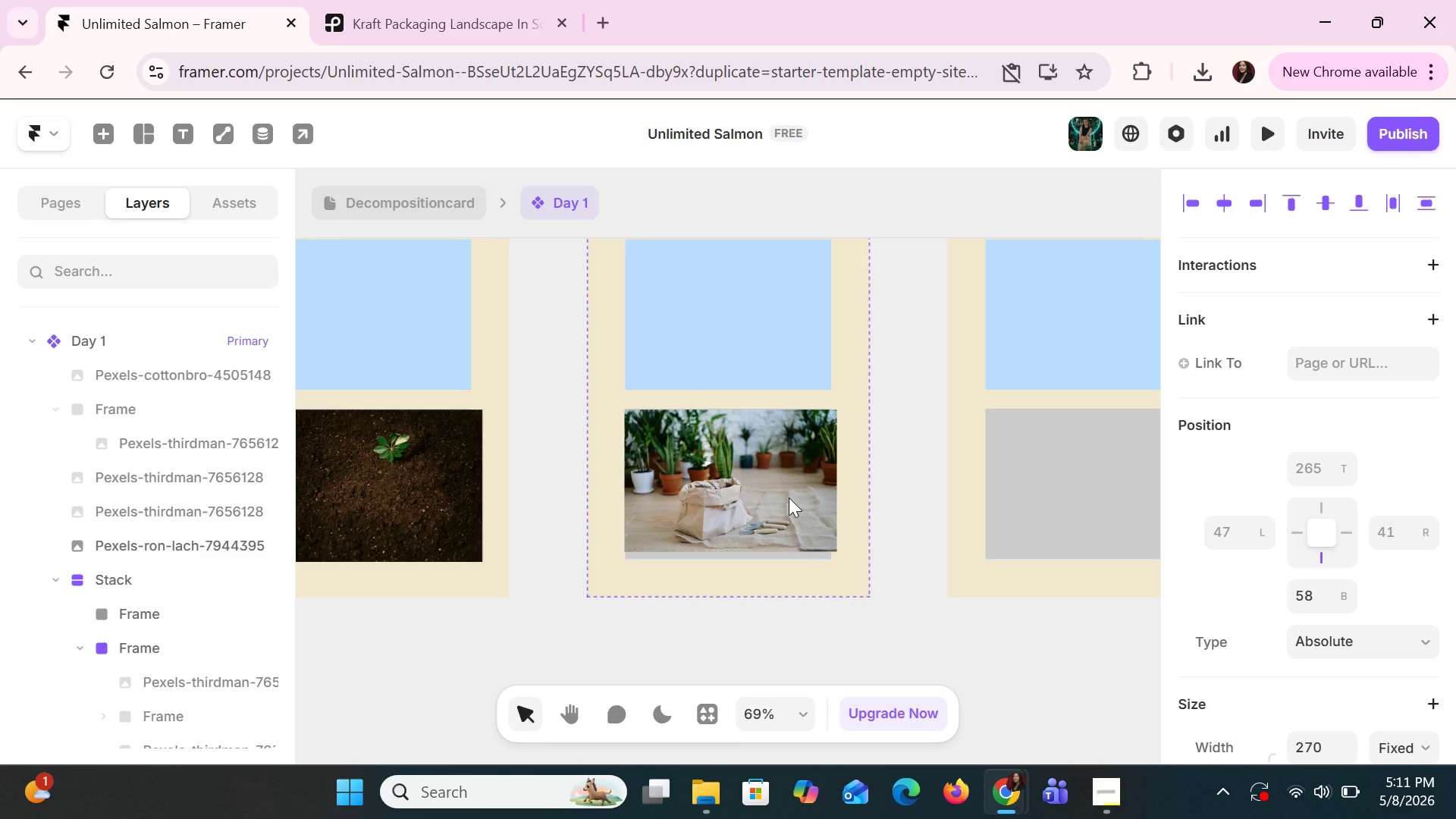 
left_click([767, 481])
 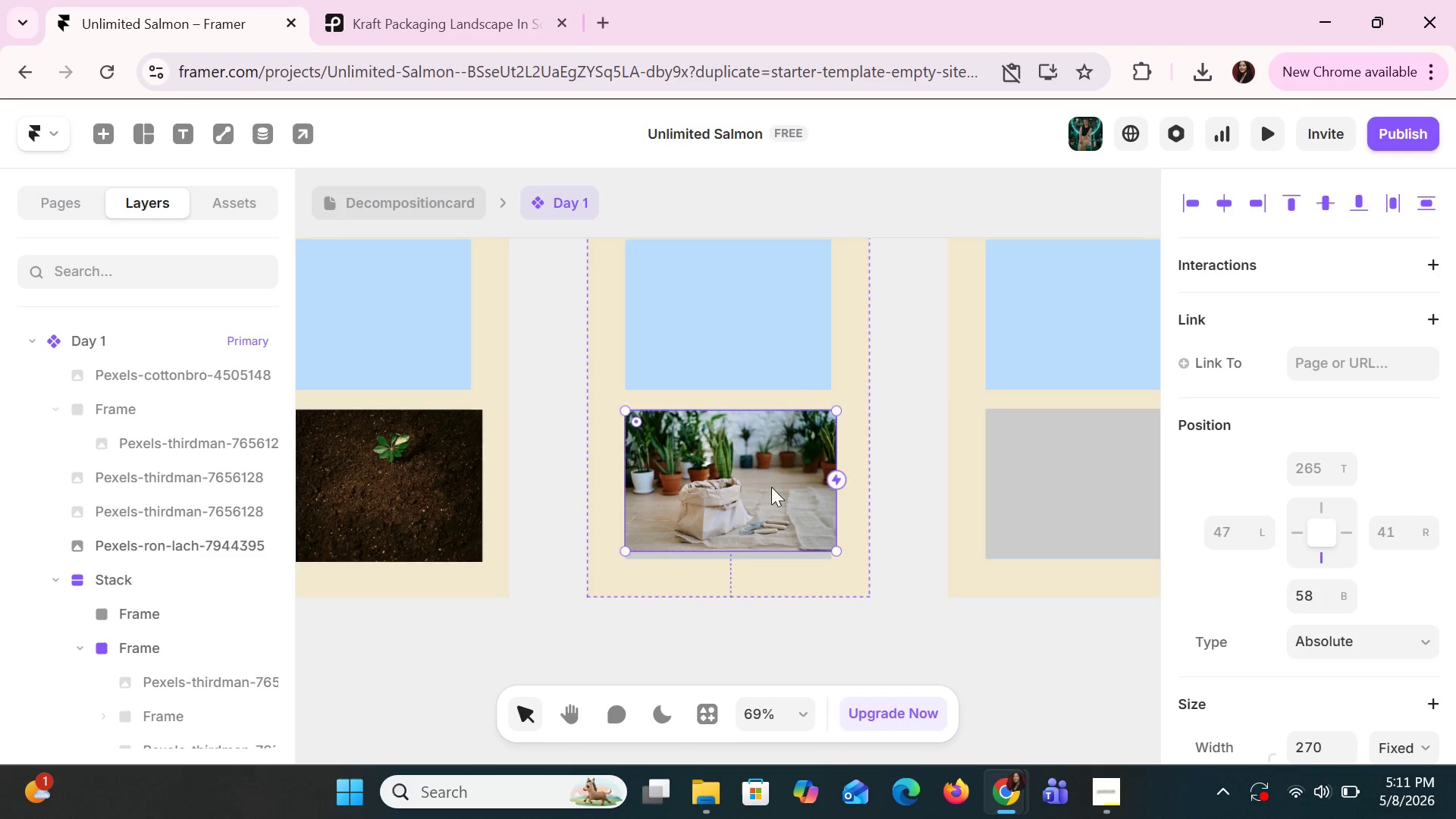 
left_click_drag(start_coordinate=[775, 487], to_coordinate=[693, 367])
 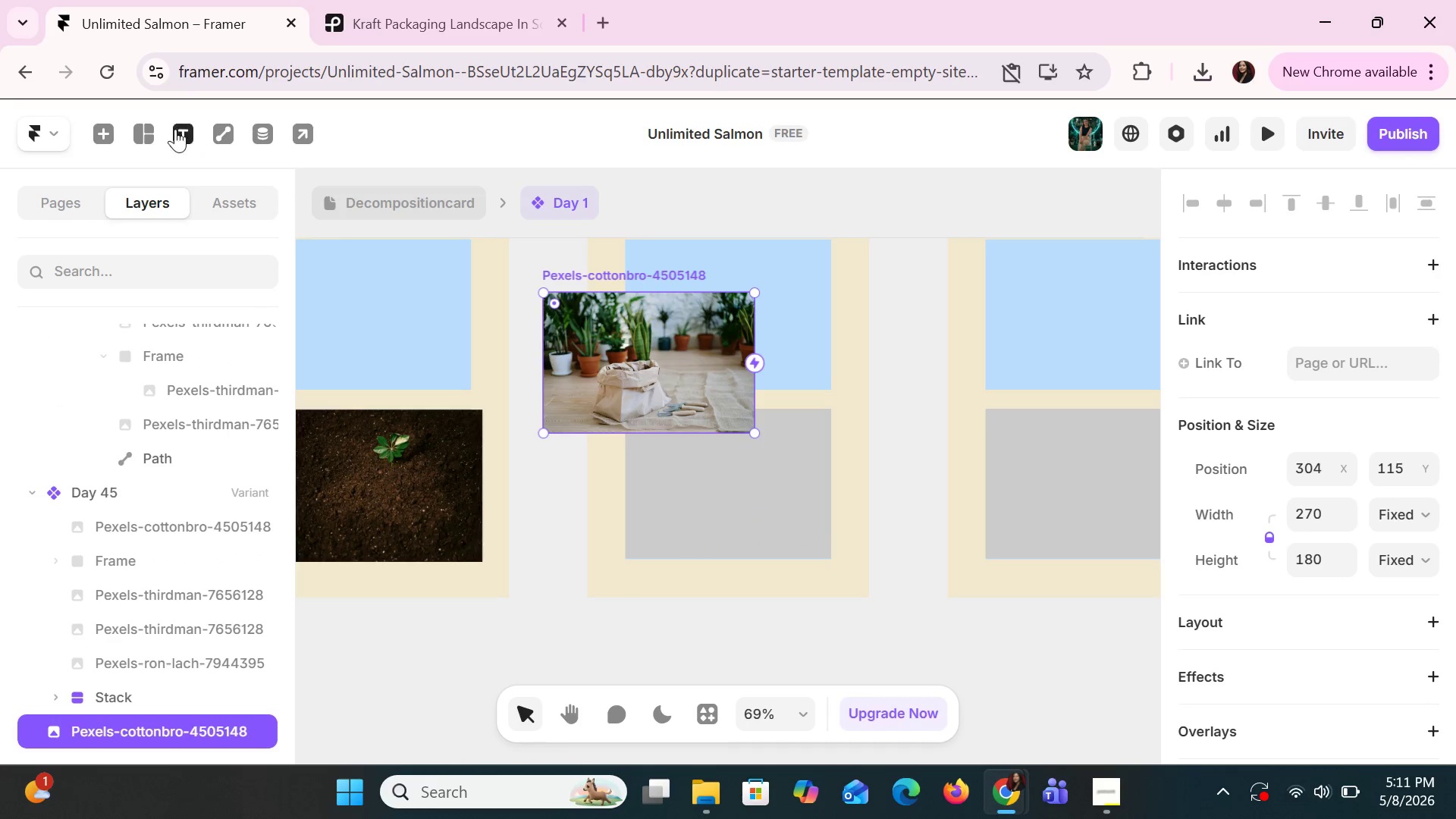 
mouse_move([135, 133])
 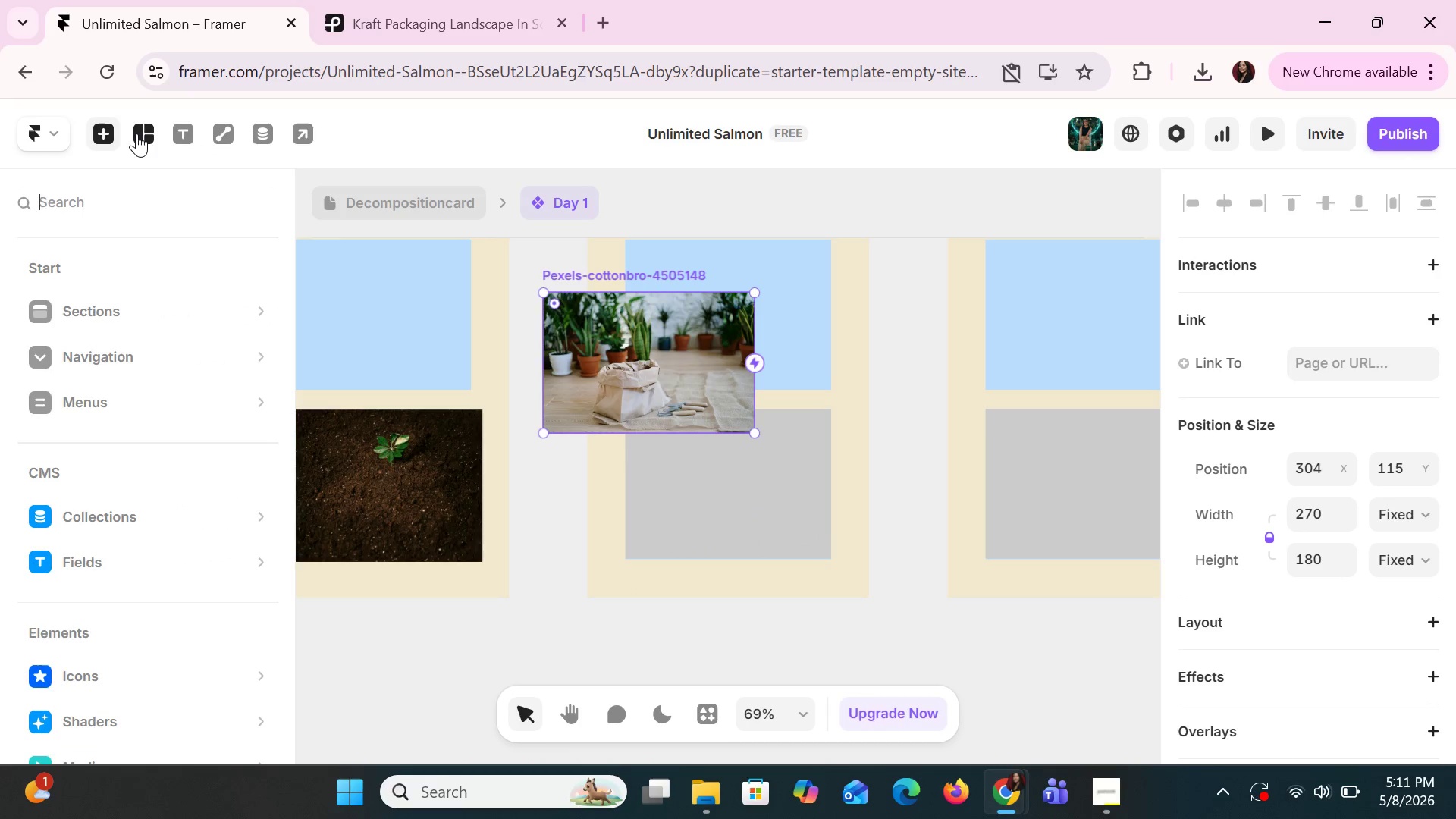 
left_click([136, 133])
 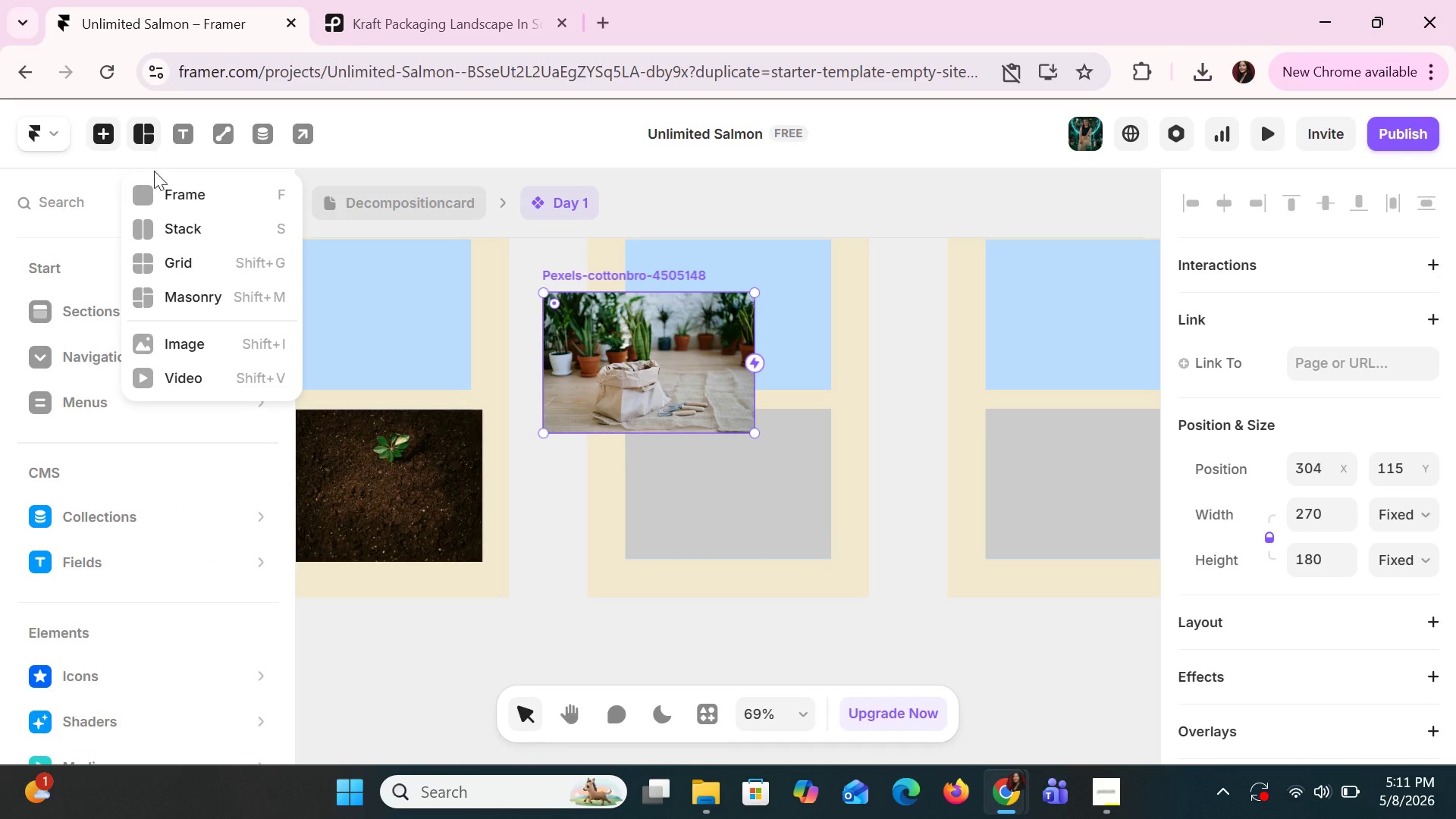 
left_click([164, 199])
 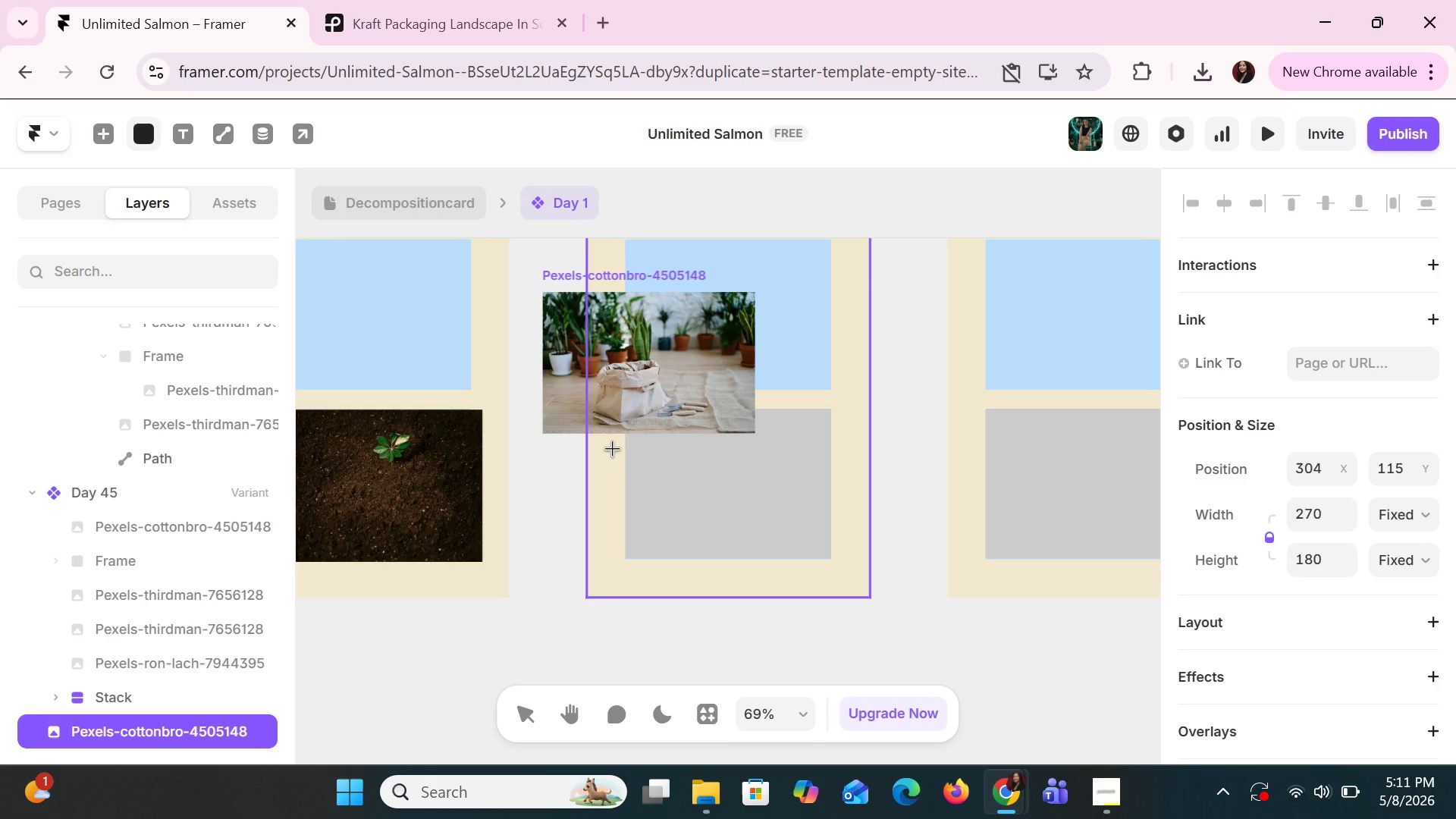 
left_click_drag(start_coordinate=[615, 450], to_coordinate=[834, 571])
 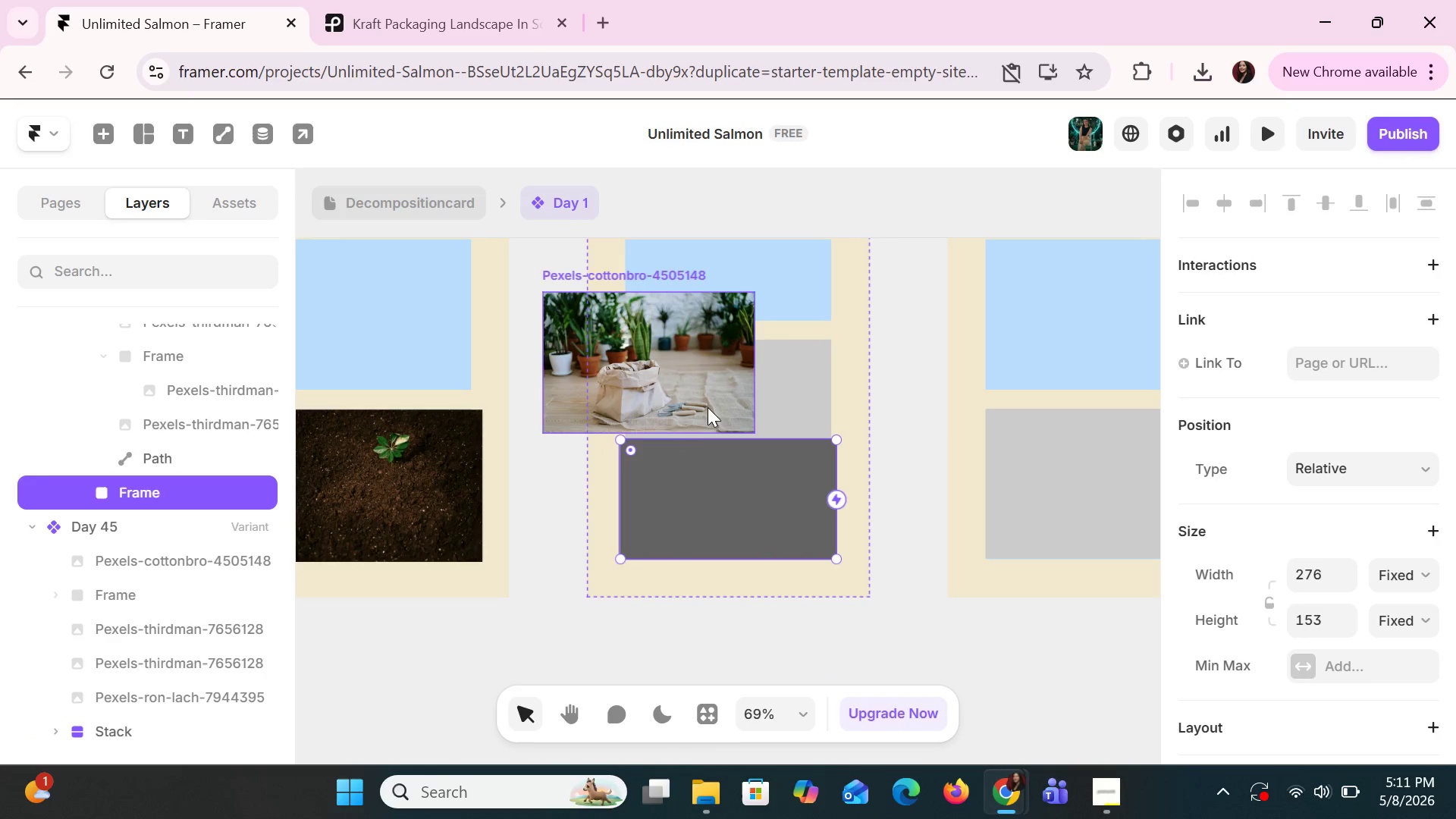 
left_click_drag(start_coordinate=[629, 321], to_coordinate=[710, 466])
 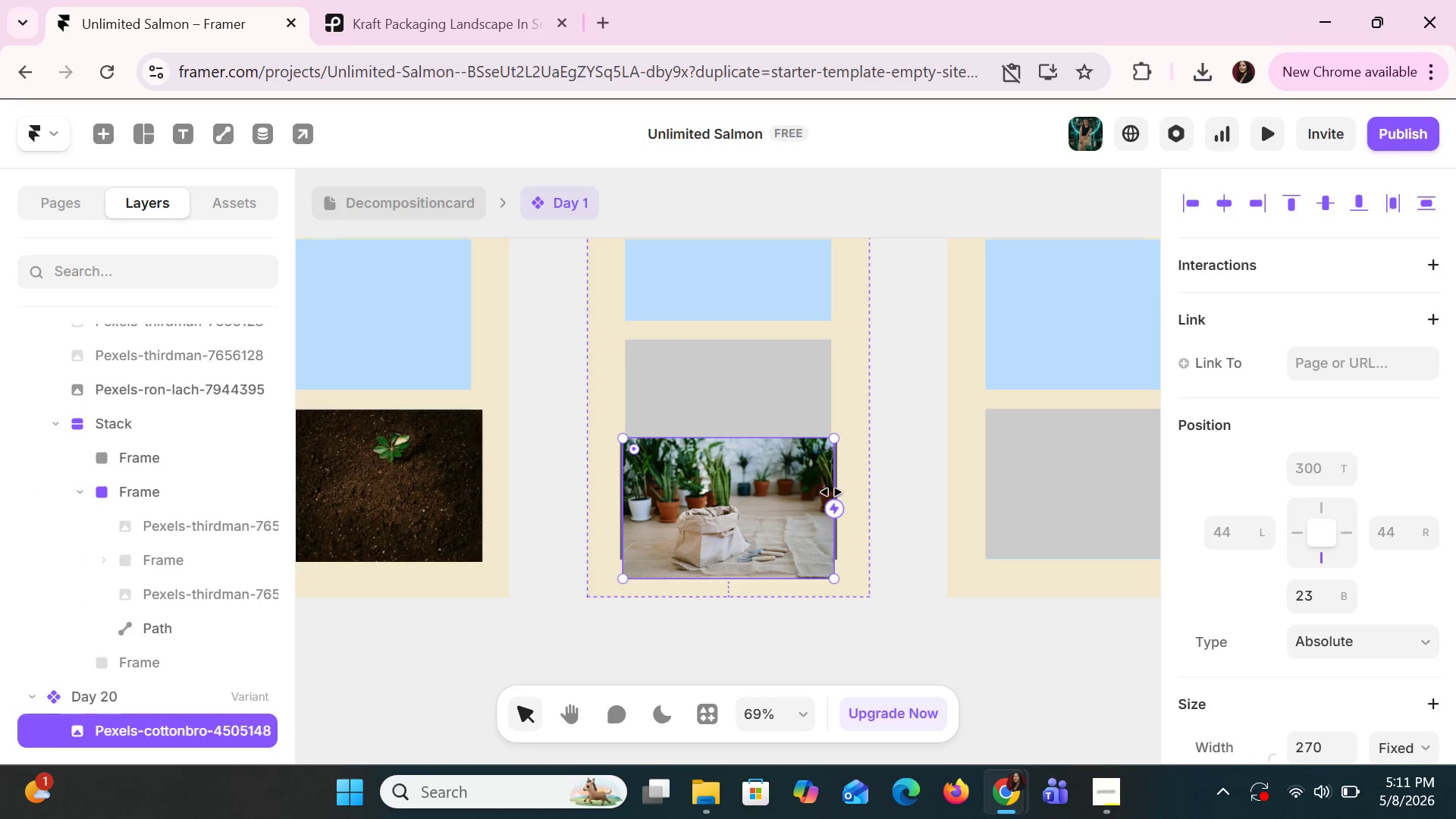 
left_click_drag(start_coordinate=[833, 489], to_coordinate=[838, 490])
 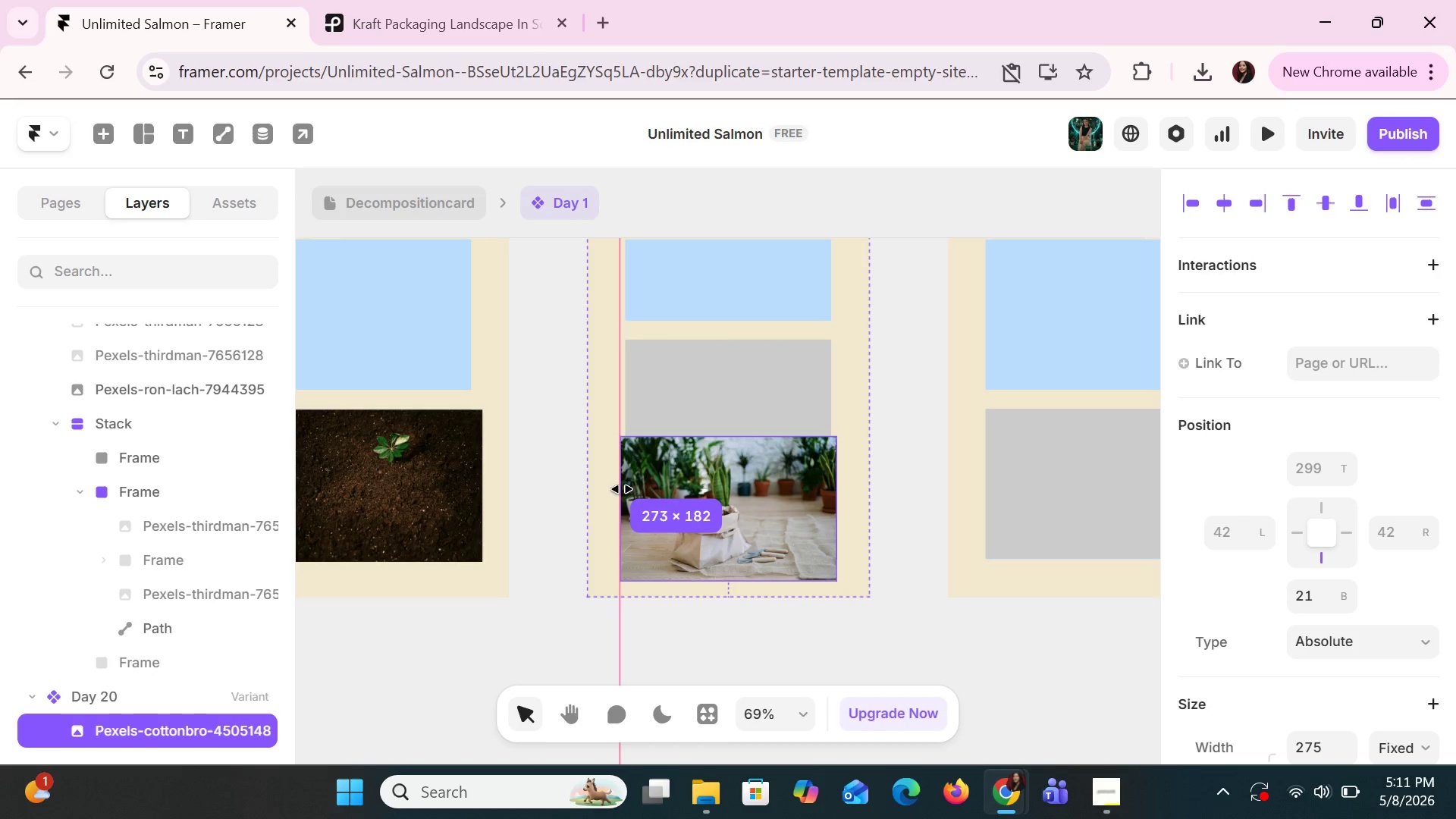 
left_click([622, 489])
 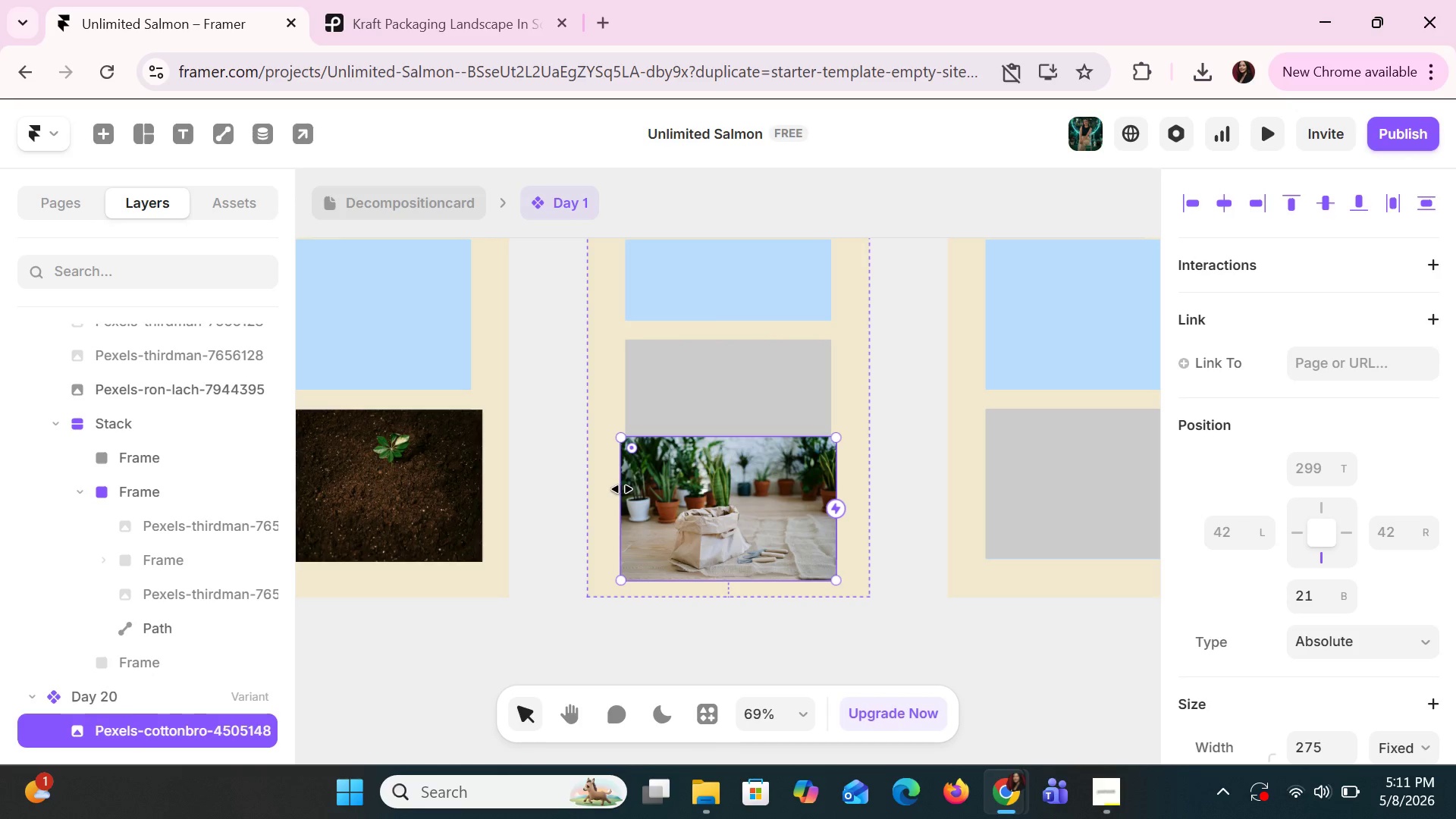 
left_click_drag(start_coordinate=[622, 489], to_coordinate=[630, 491])
 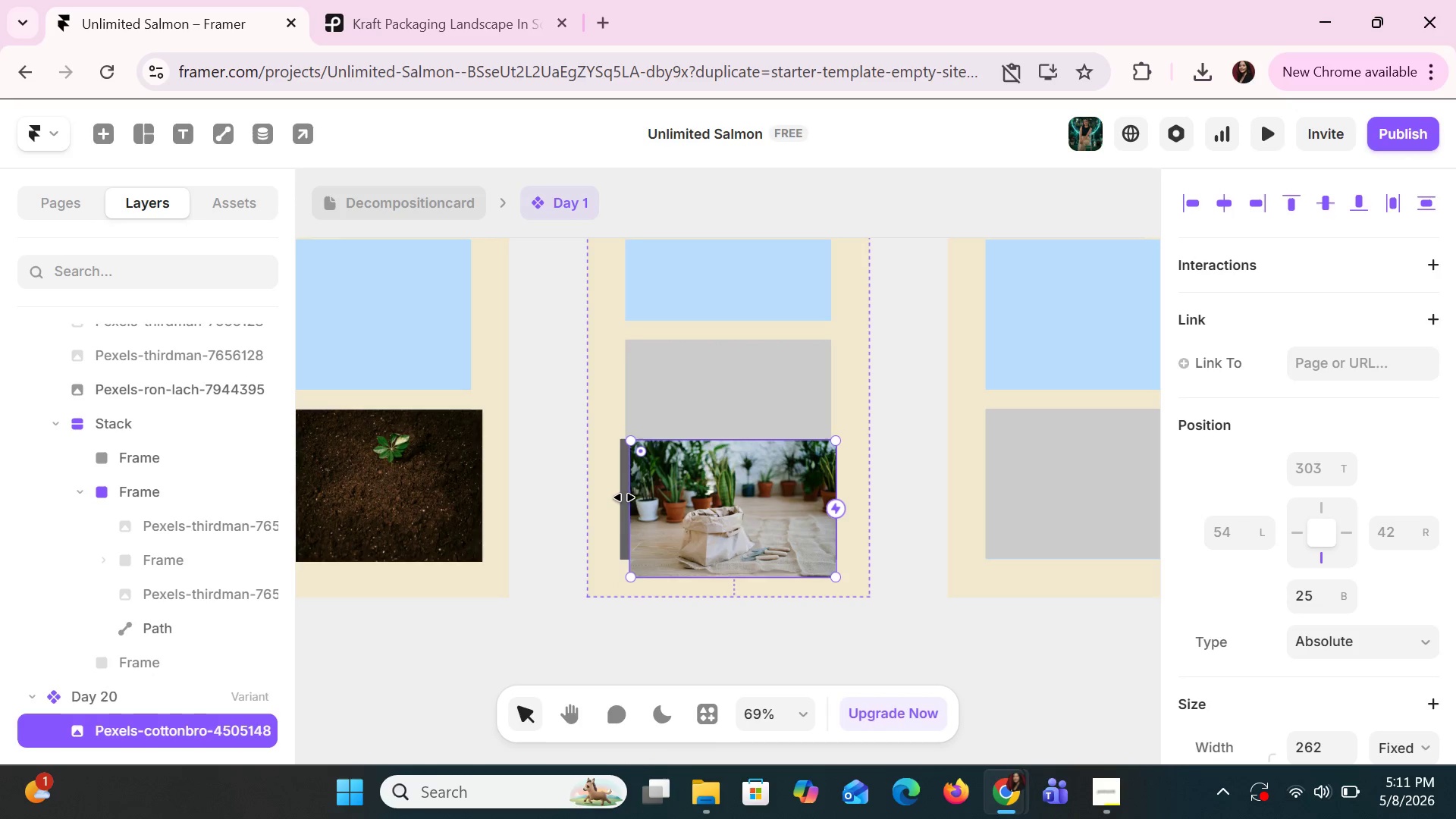 
left_click([624, 497])
 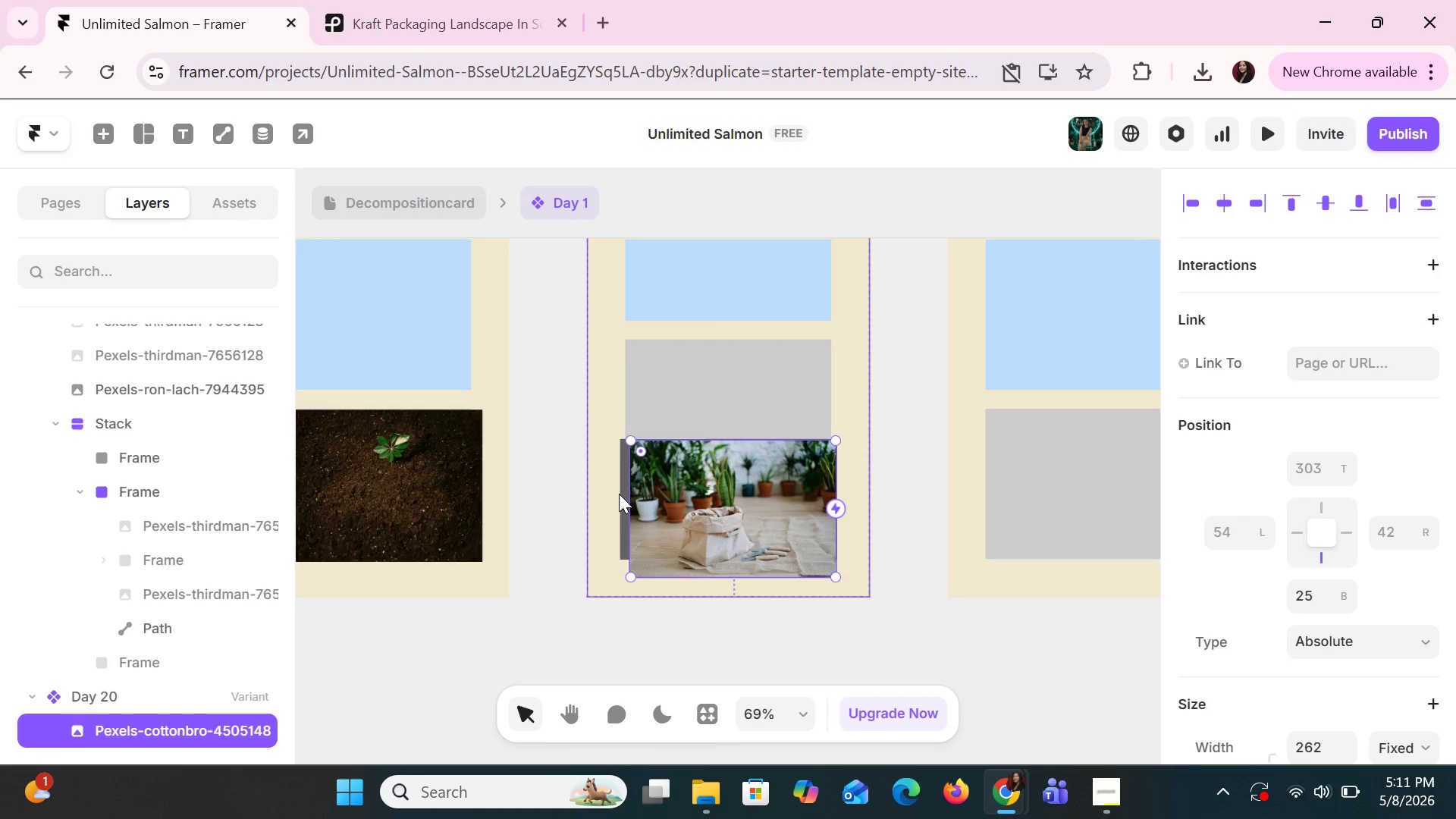 
left_click([619, 494])
 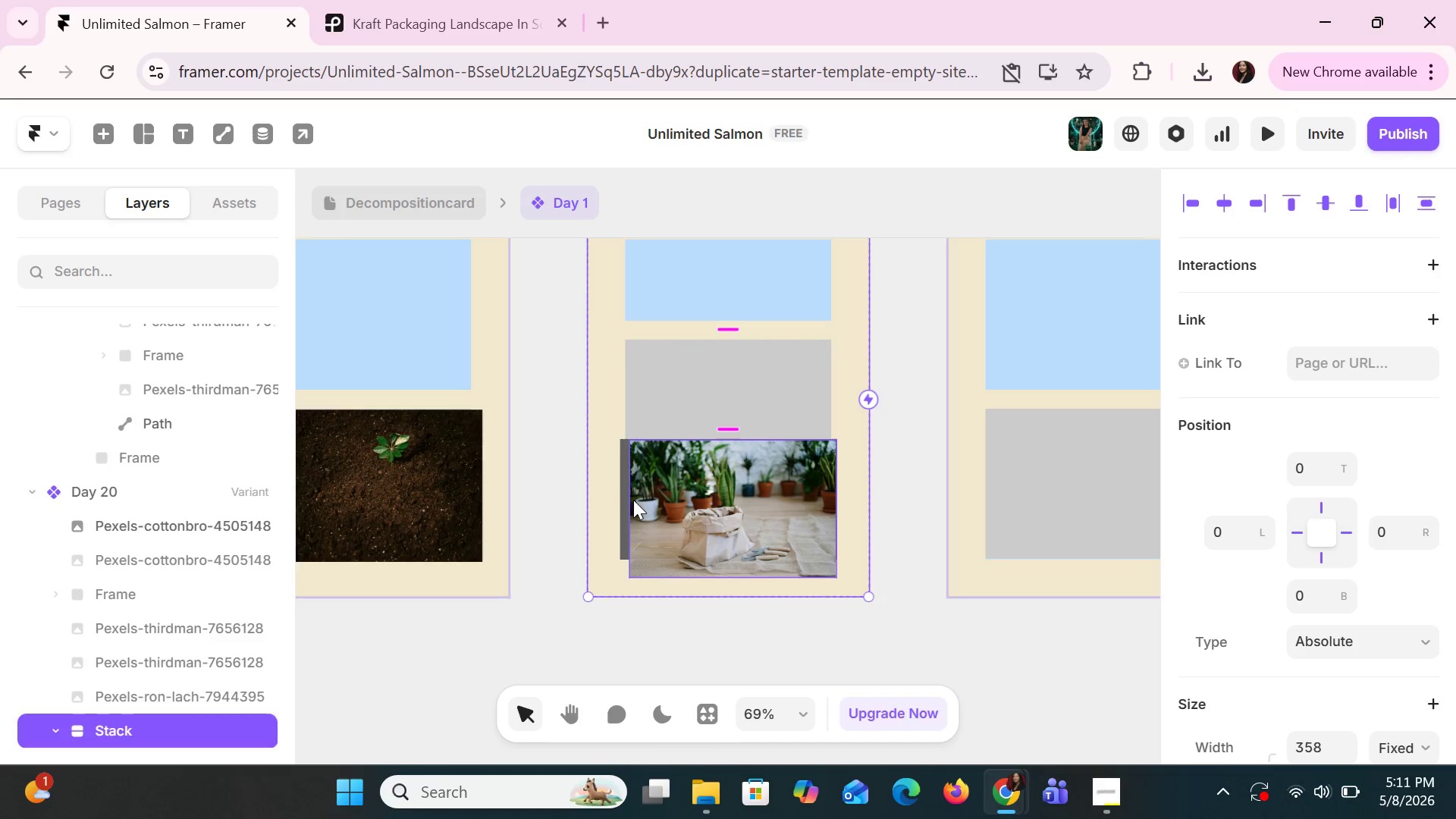 
left_click_drag(start_coordinate=[633, 500], to_coordinate=[626, 494])
 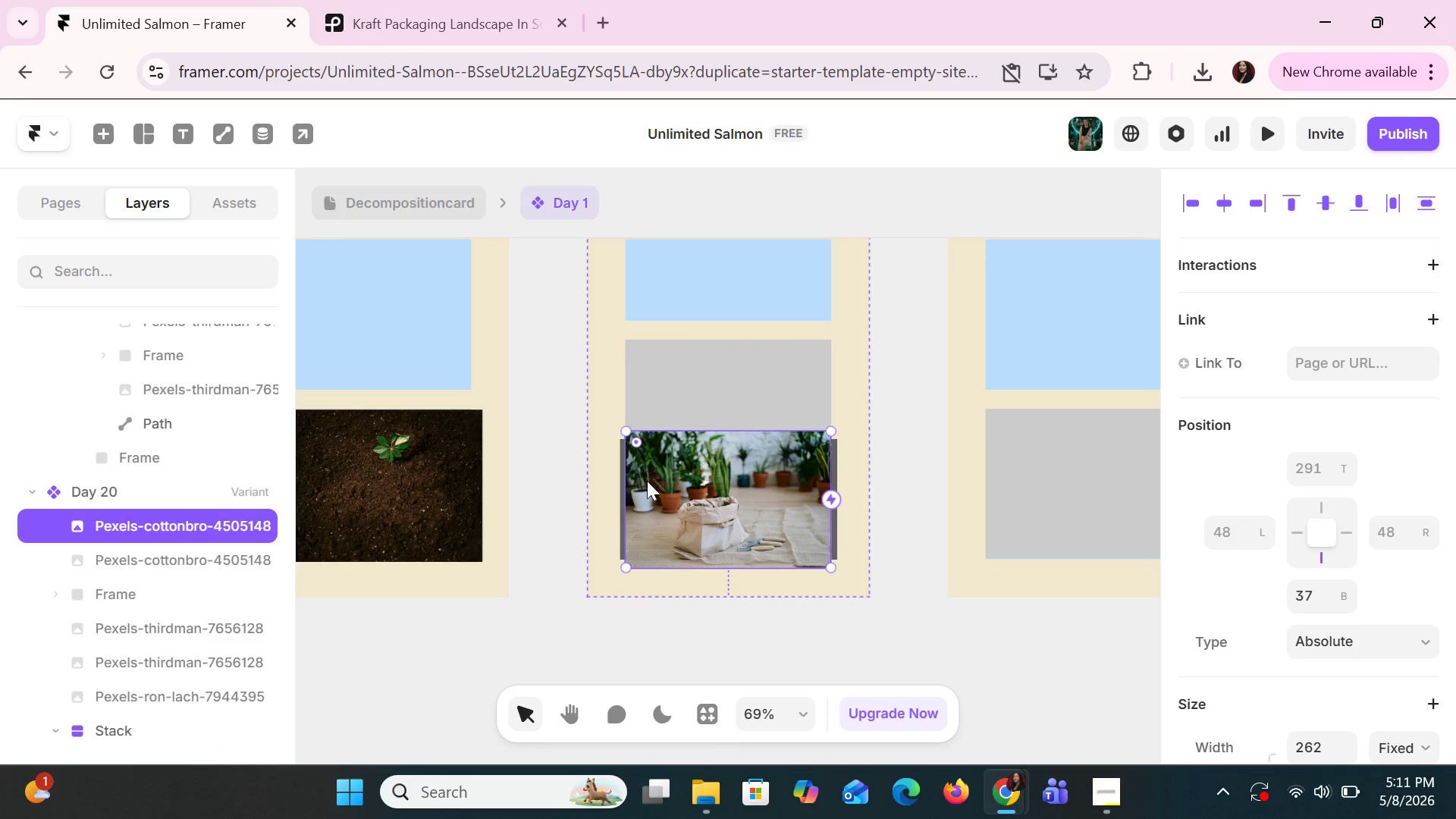 
left_click_drag(start_coordinate=[647, 469], to_coordinate=[647, 487])
 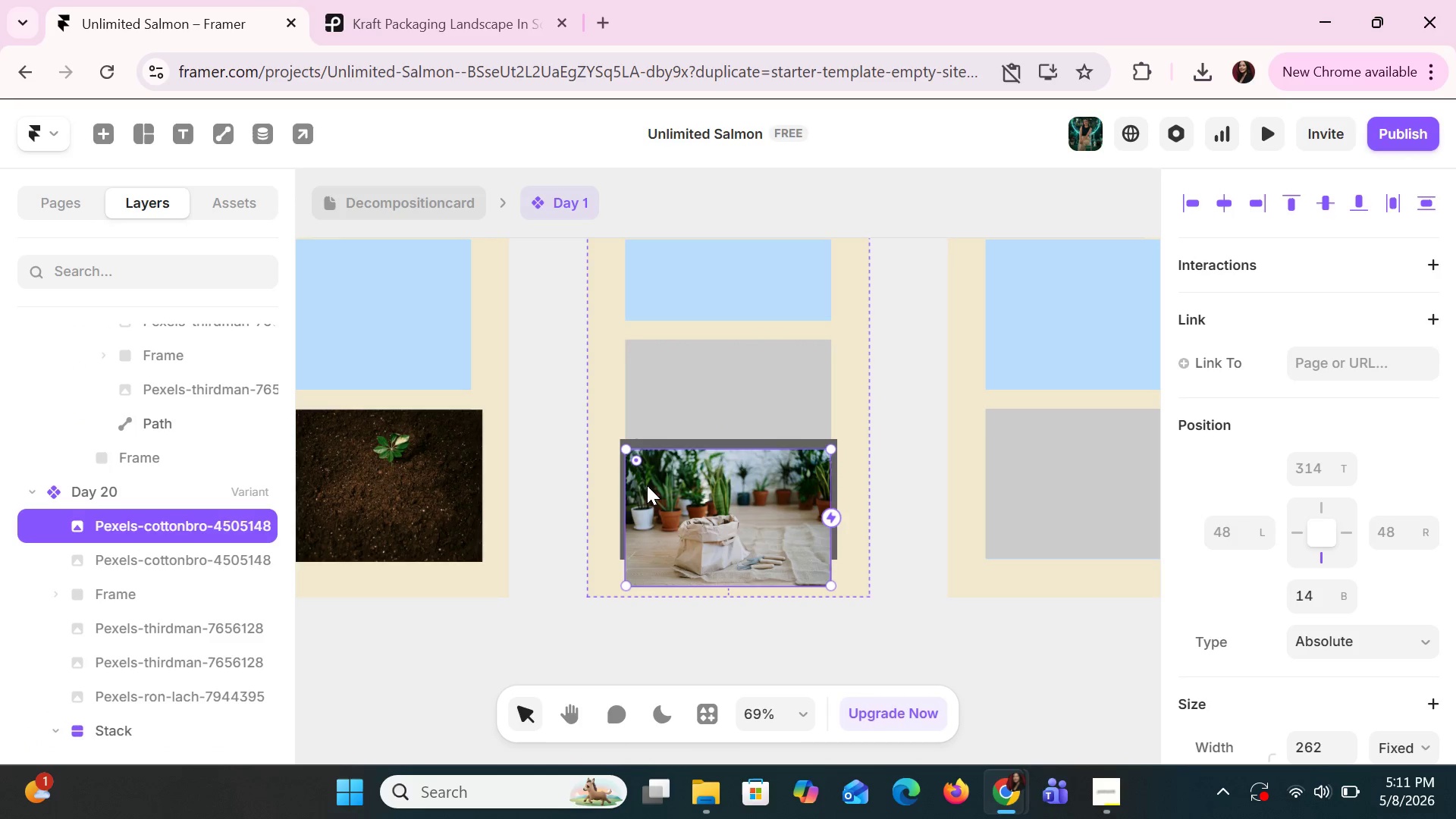 
left_click([647, 485])
 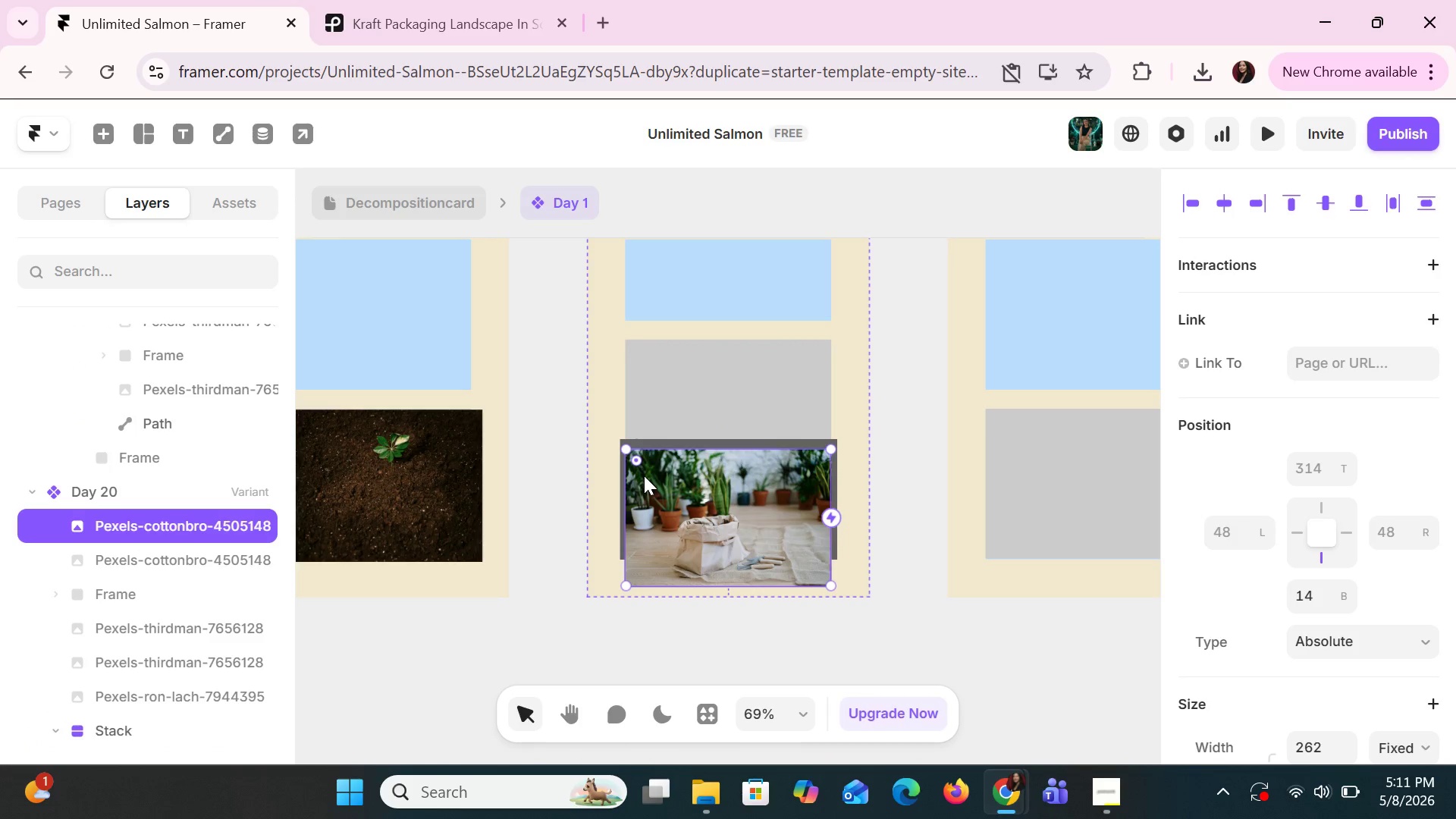 
left_click_drag(start_coordinate=[645, 472], to_coordinate=[644, 465])
 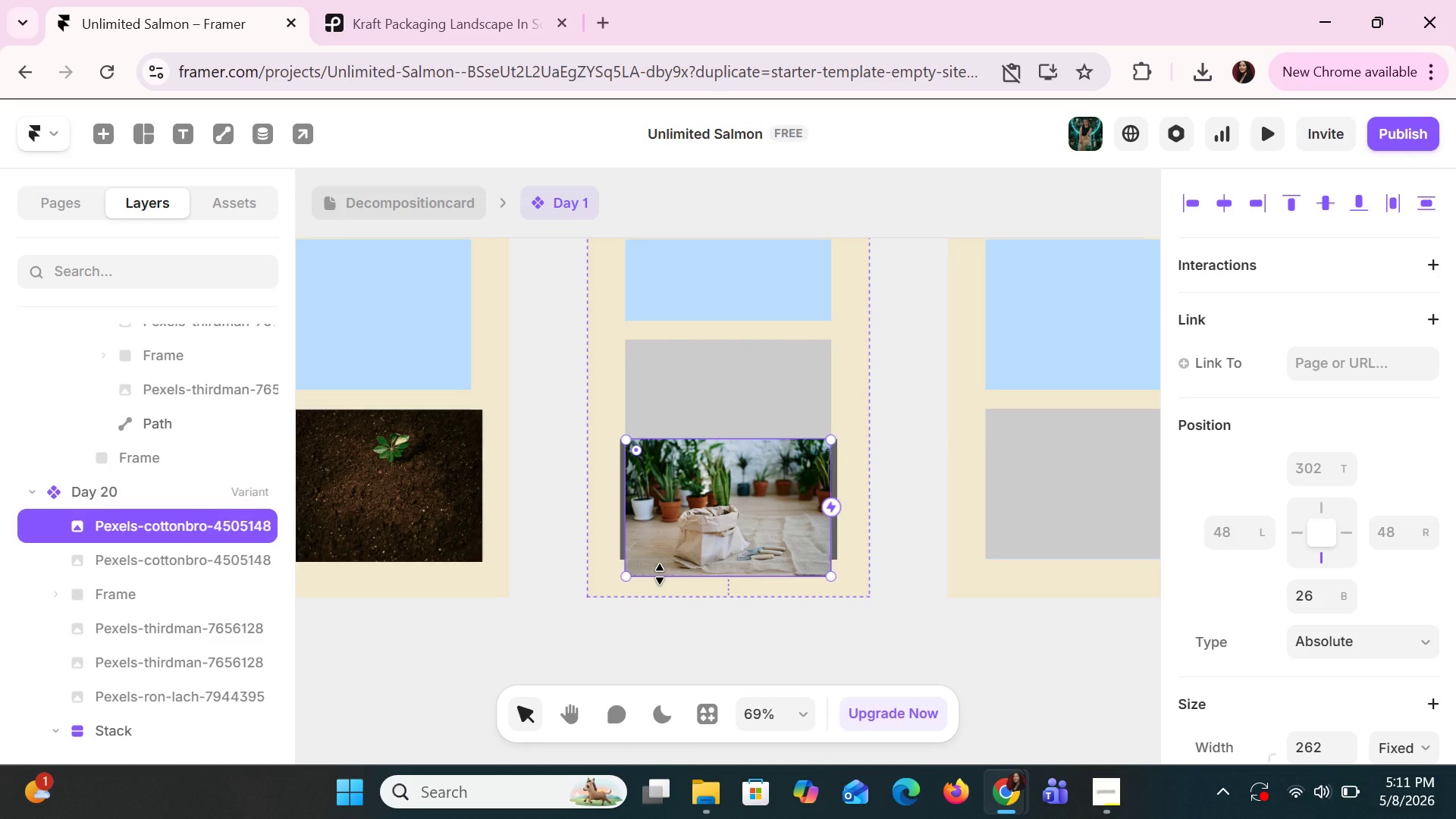 
left_click_drag(start_coordinate=[660, 574], to_coordinate=[664, 548])
 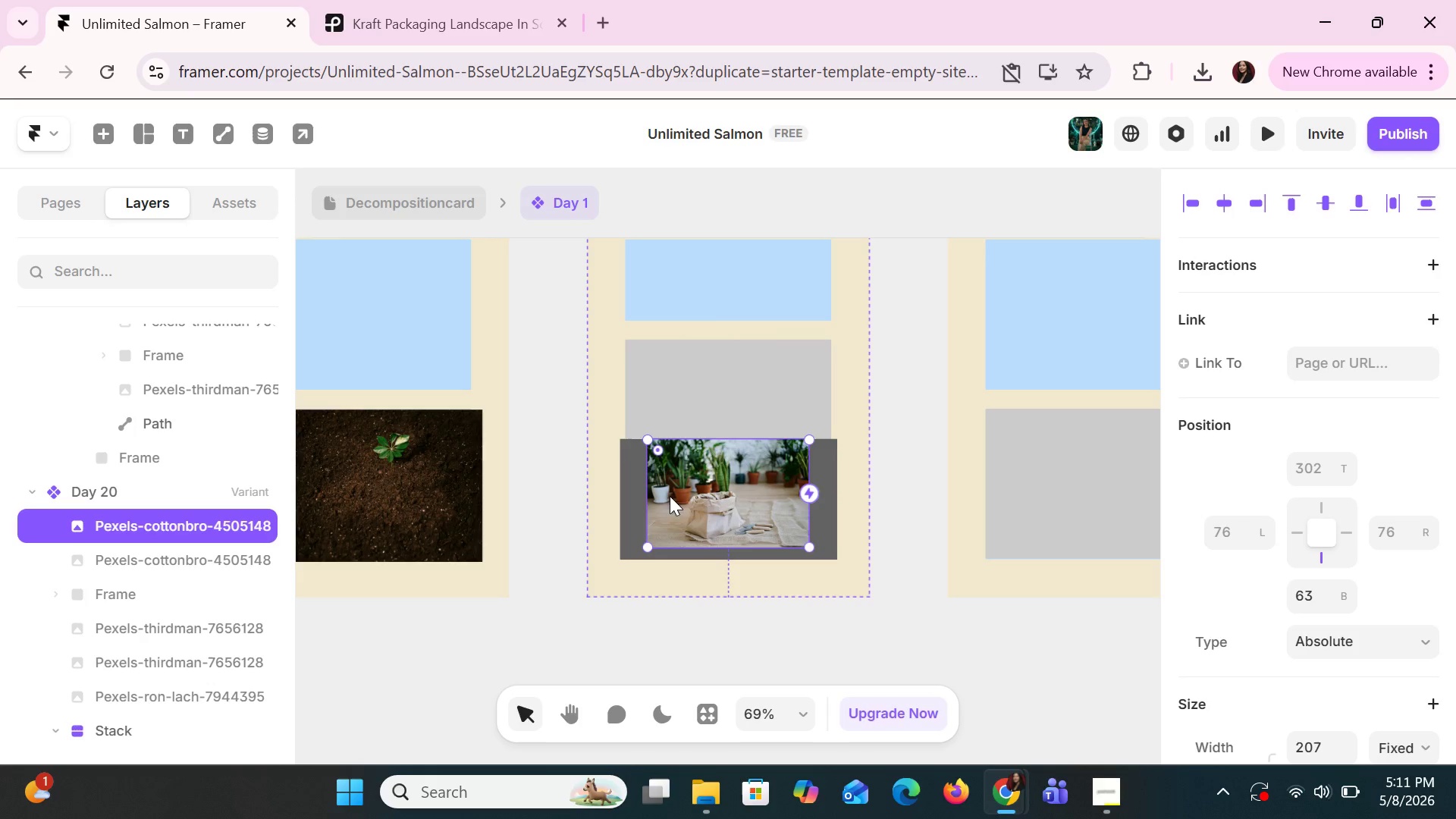 
left_click_drag(start_coordinate=[671, 496], to_coordinate=[642, 497])
 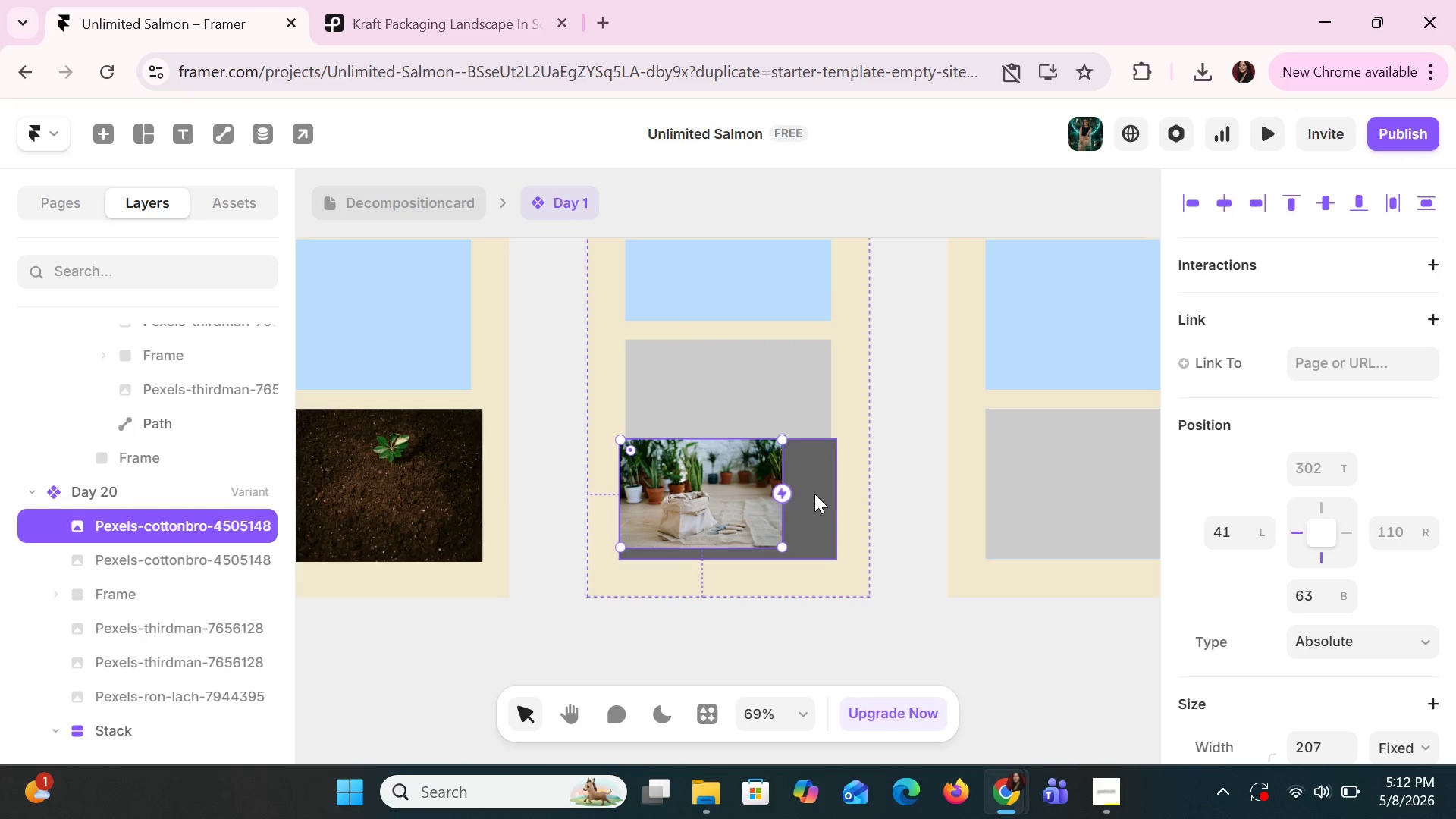 
left_click([817, 491])
 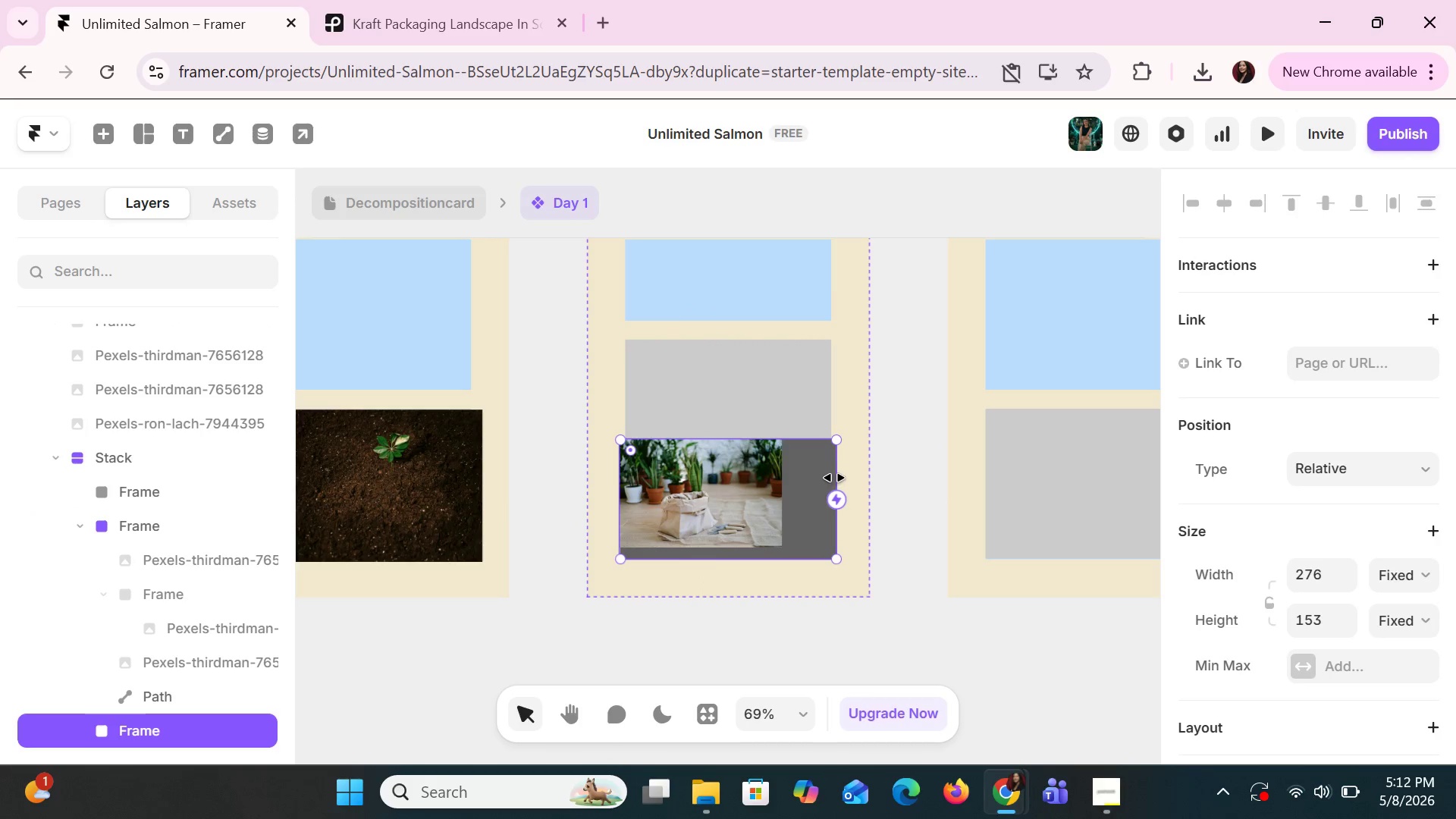 
left_click_drag(start_coordinate=[834, 478], to_coordinate=[835, 486])
 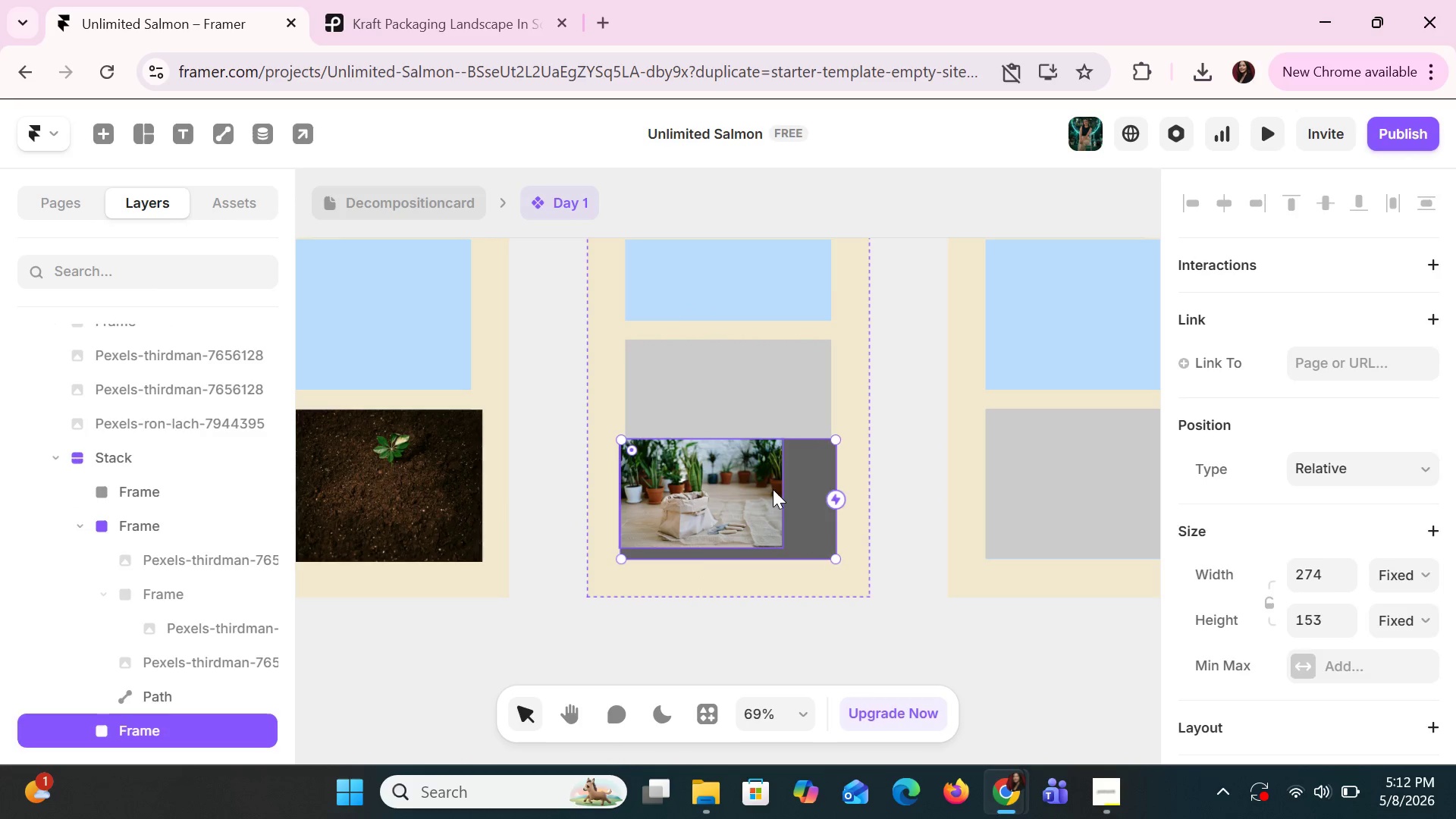 
left_click([773, 489])
 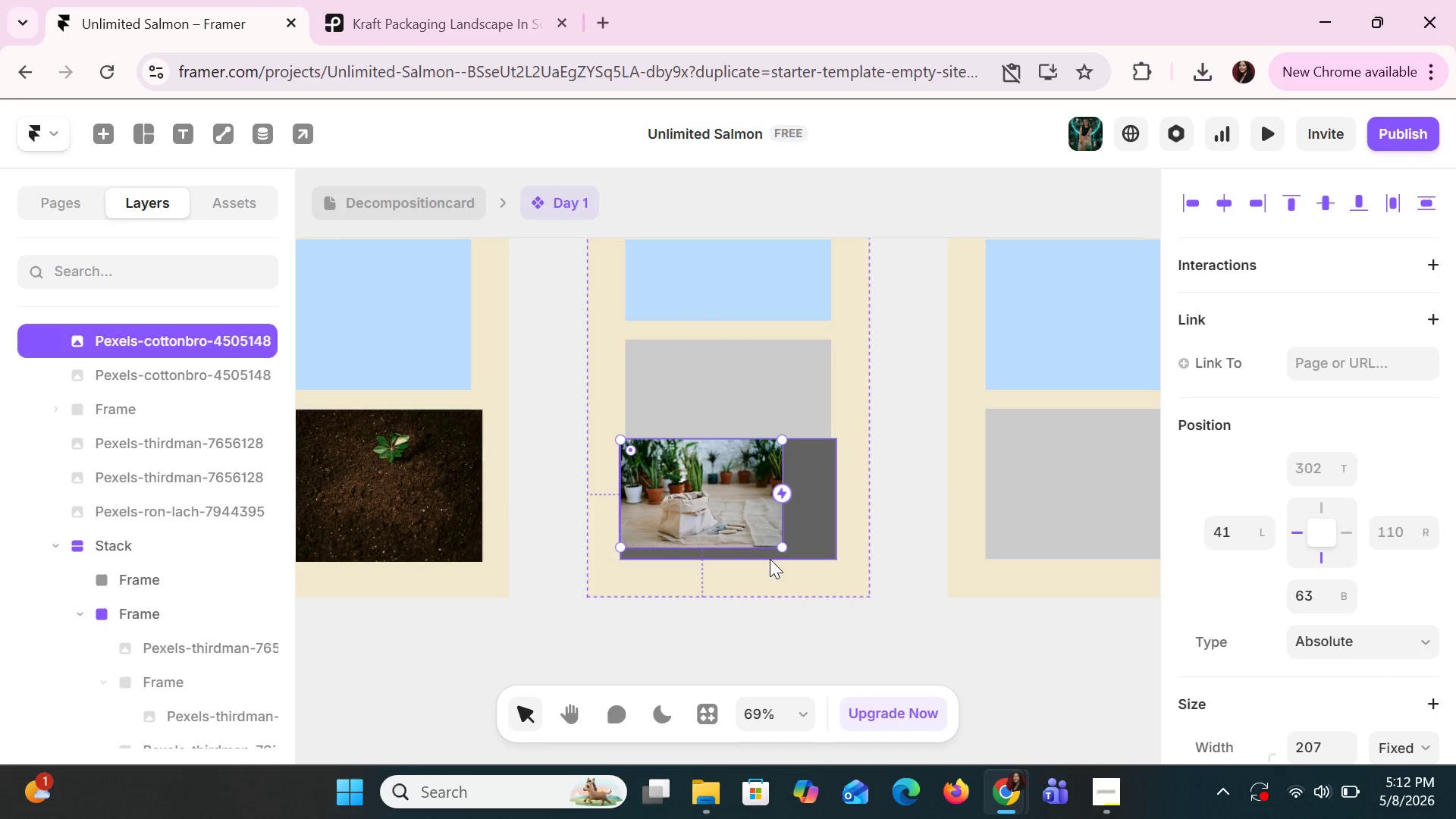 
left_click([770, 559])
 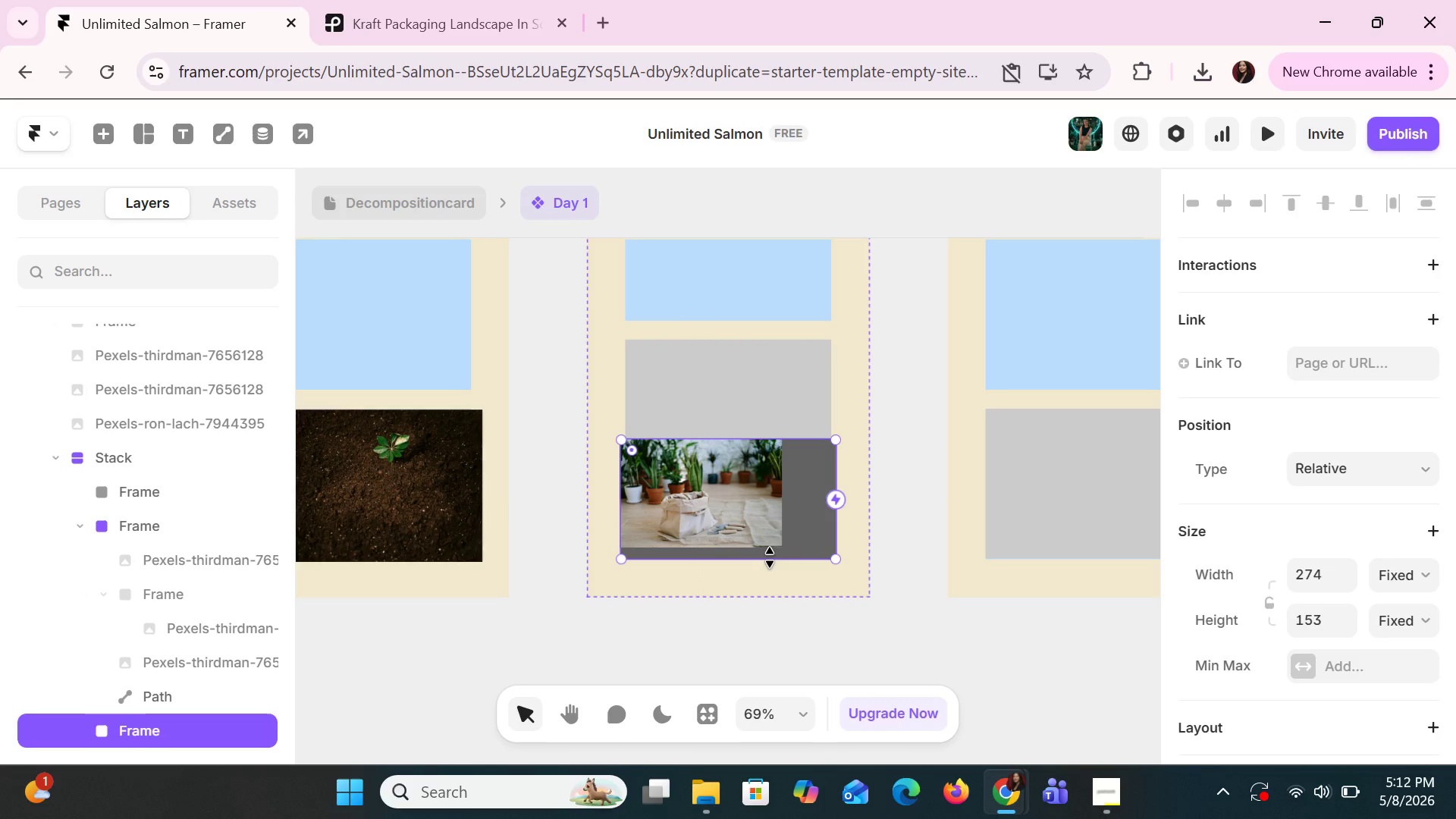 
left_click_drag(start_coordinate=[770, 557], to_coordinate=[770, 565])
 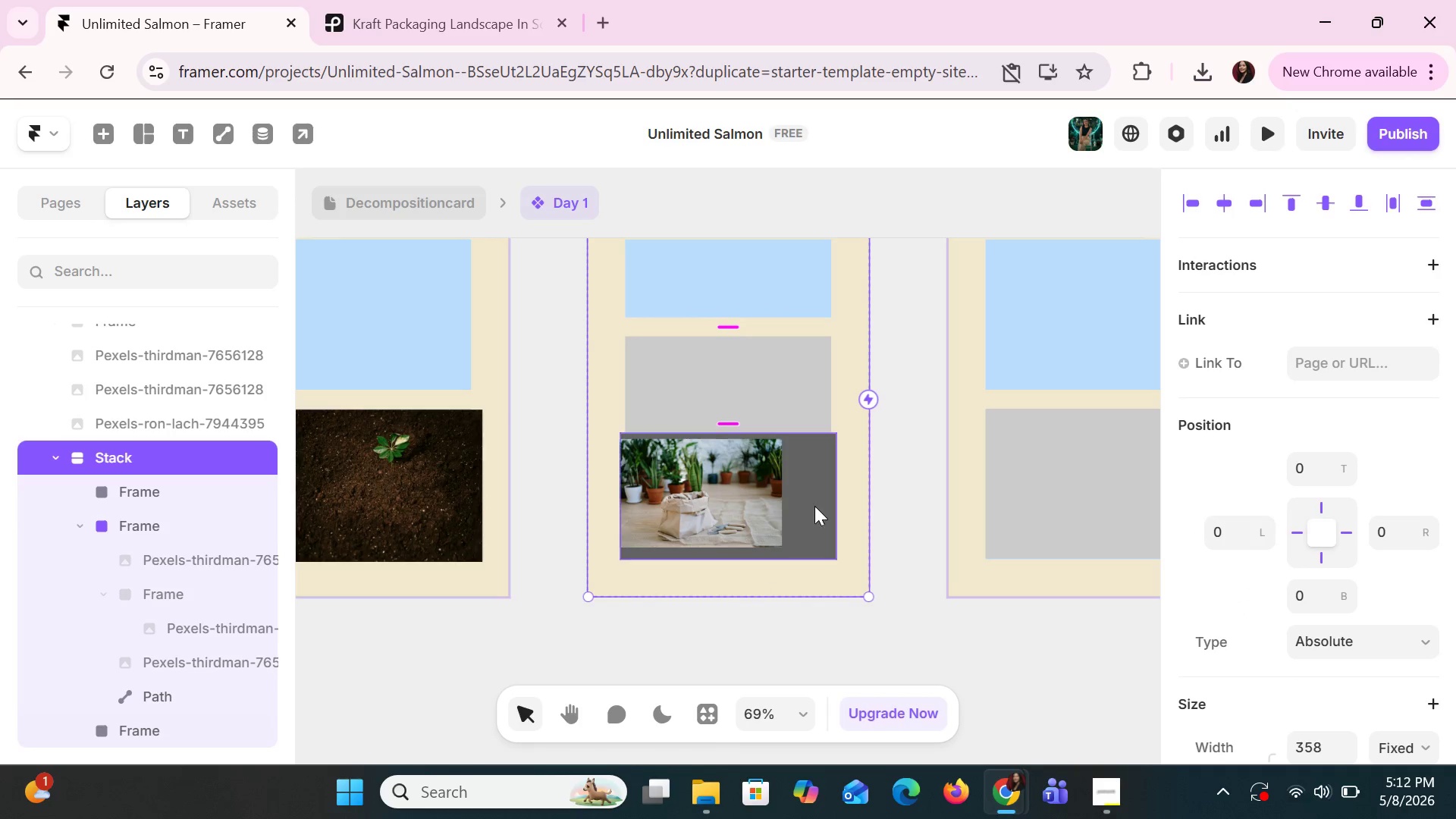 
left_click([770, 565])
 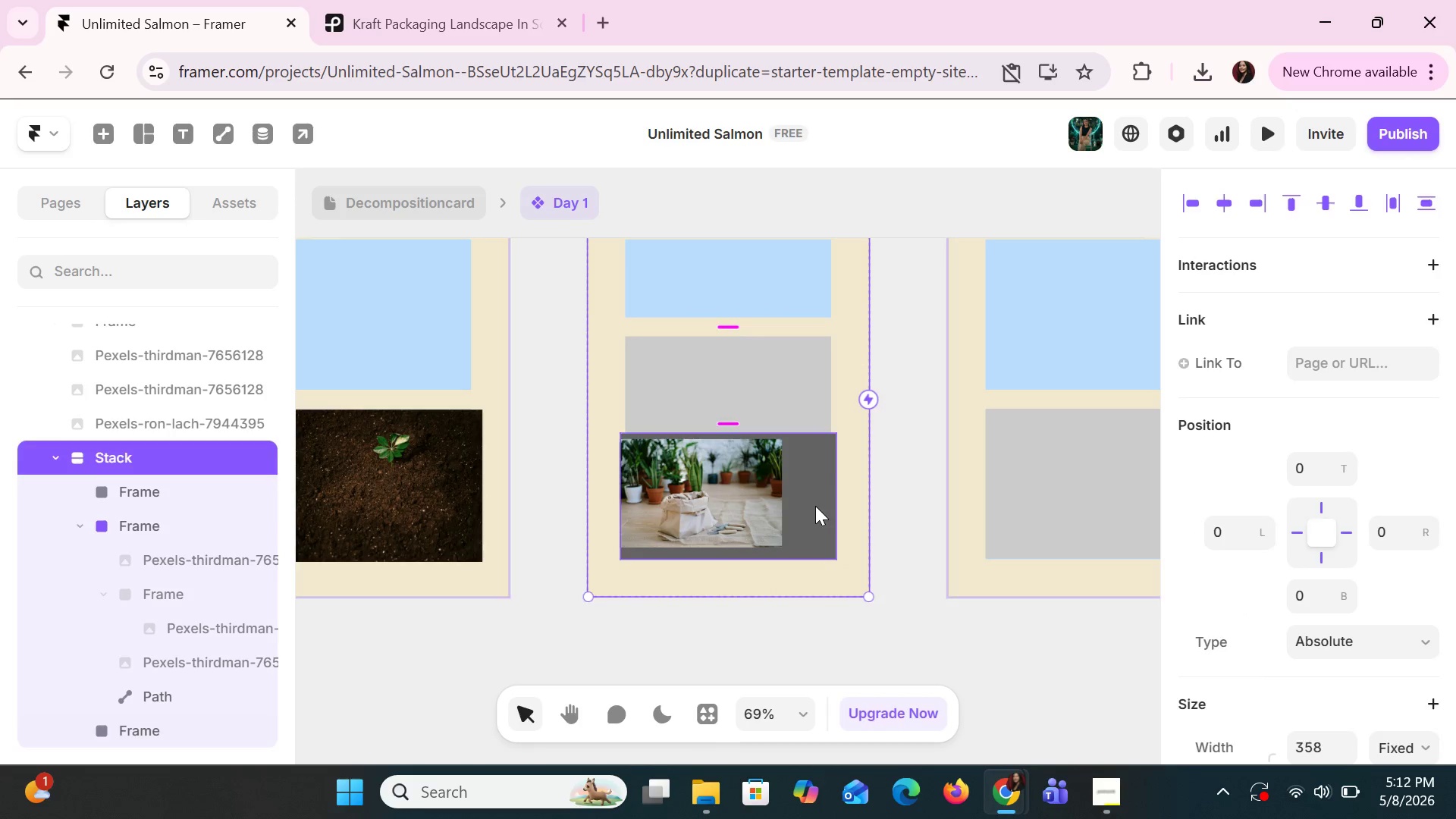 
double_click([815, 506])
 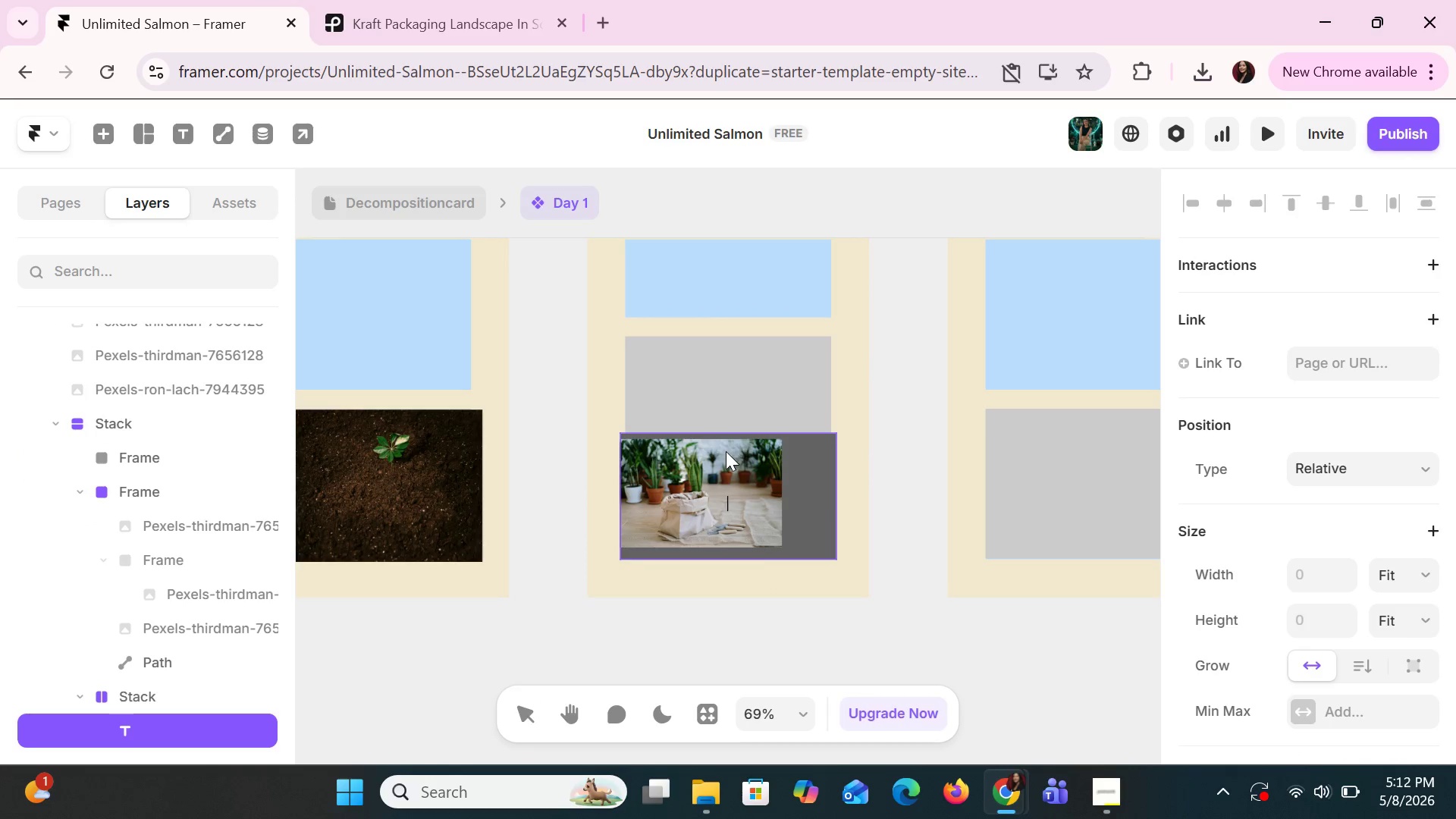 
left_click([726, 445])
 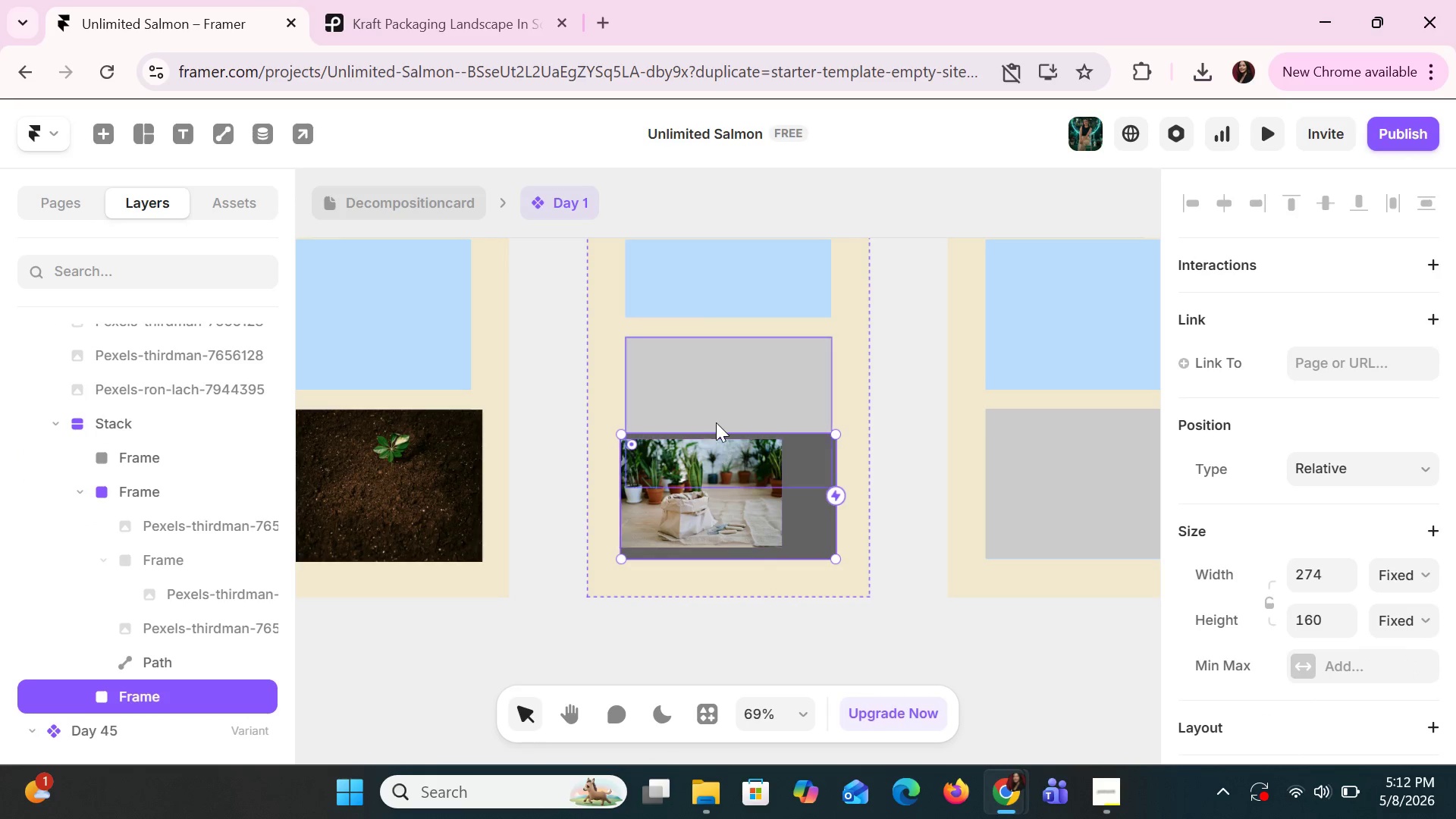 
left_click_drag(start_coordinate=[718, 432], to_coordinate=[717, 438])
 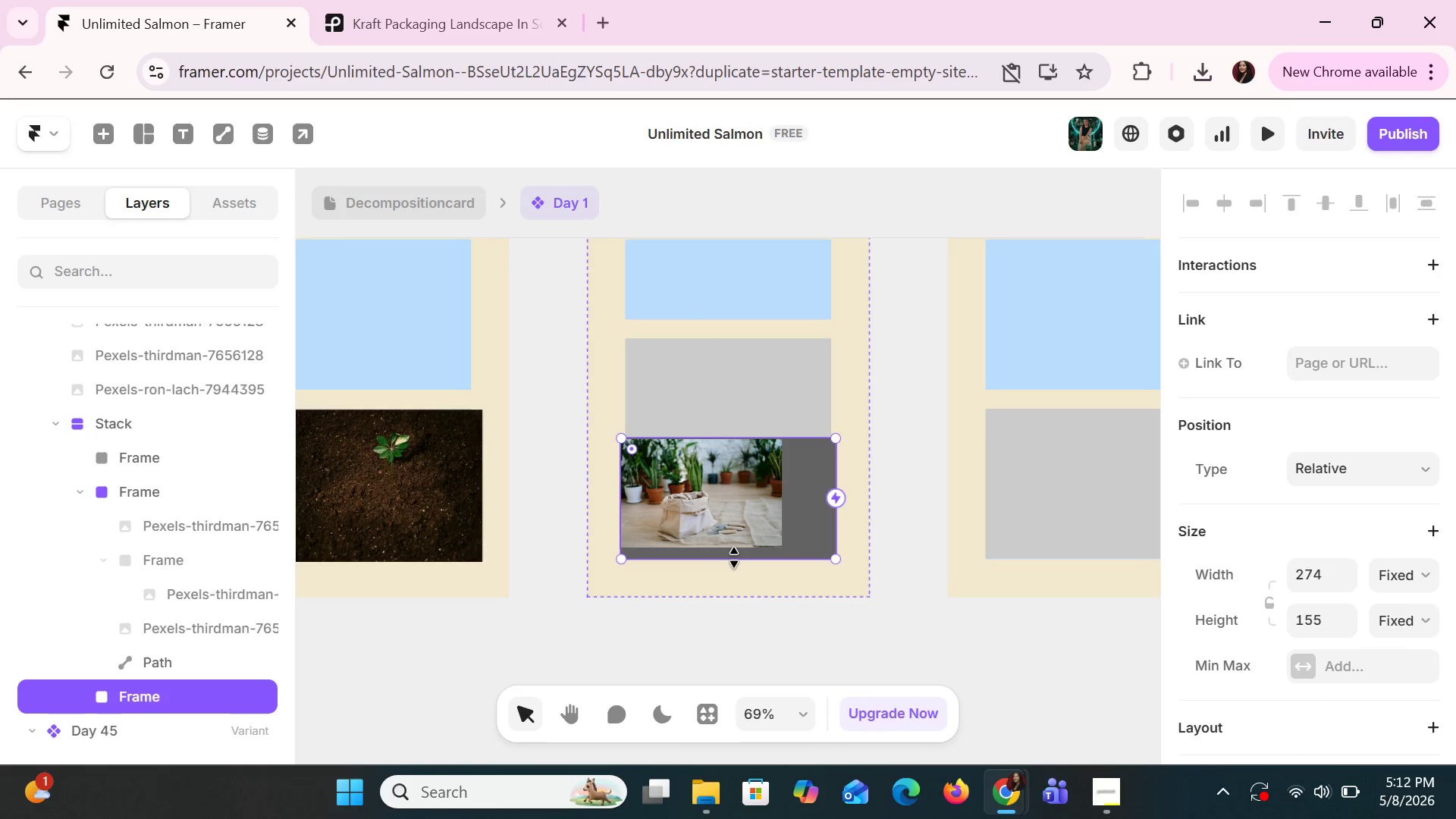 
left_click([734, 559])
 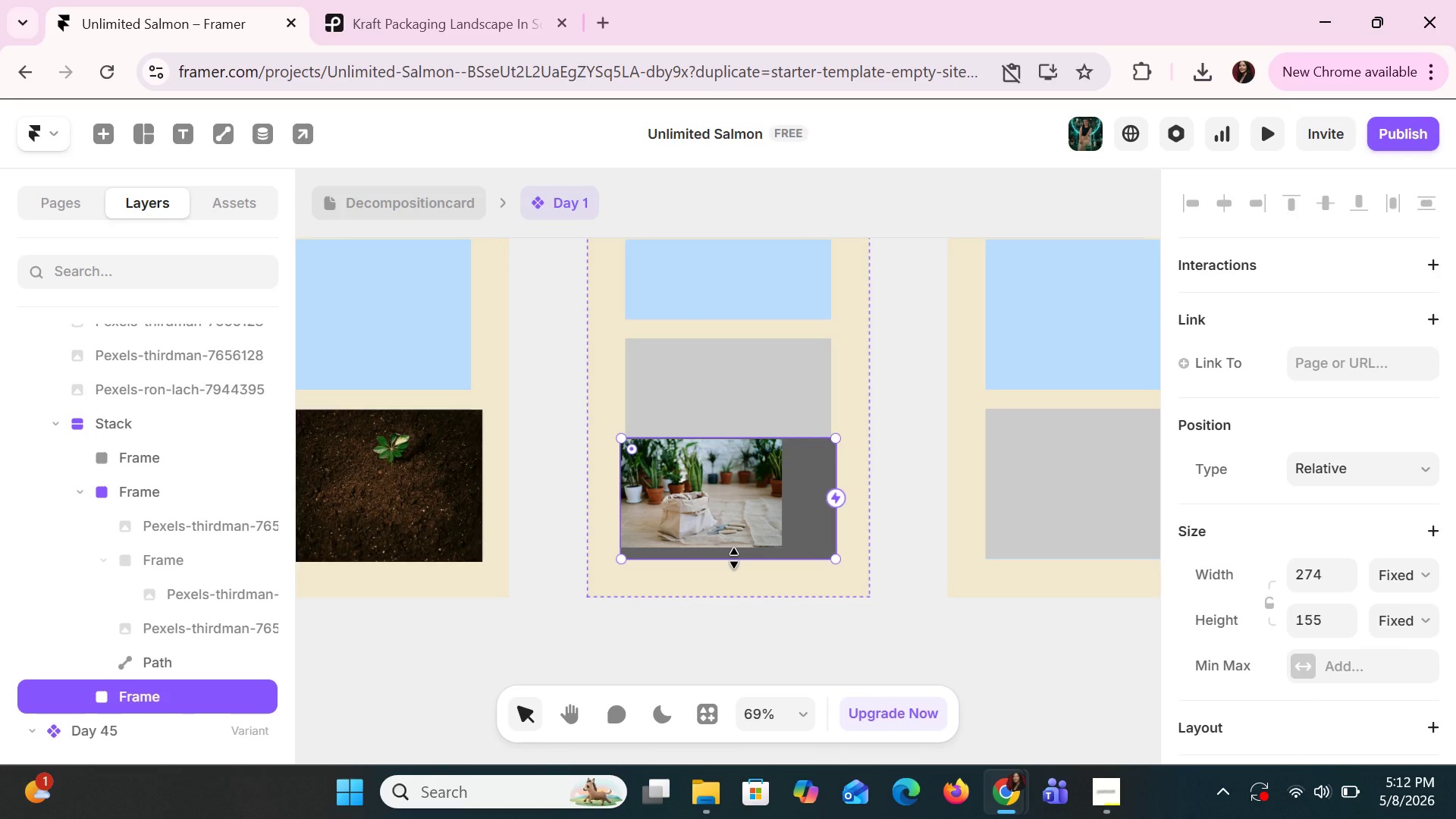 
left_click_drag(start_coordinate=[734, 558], to_coordinate=[739, 557])
 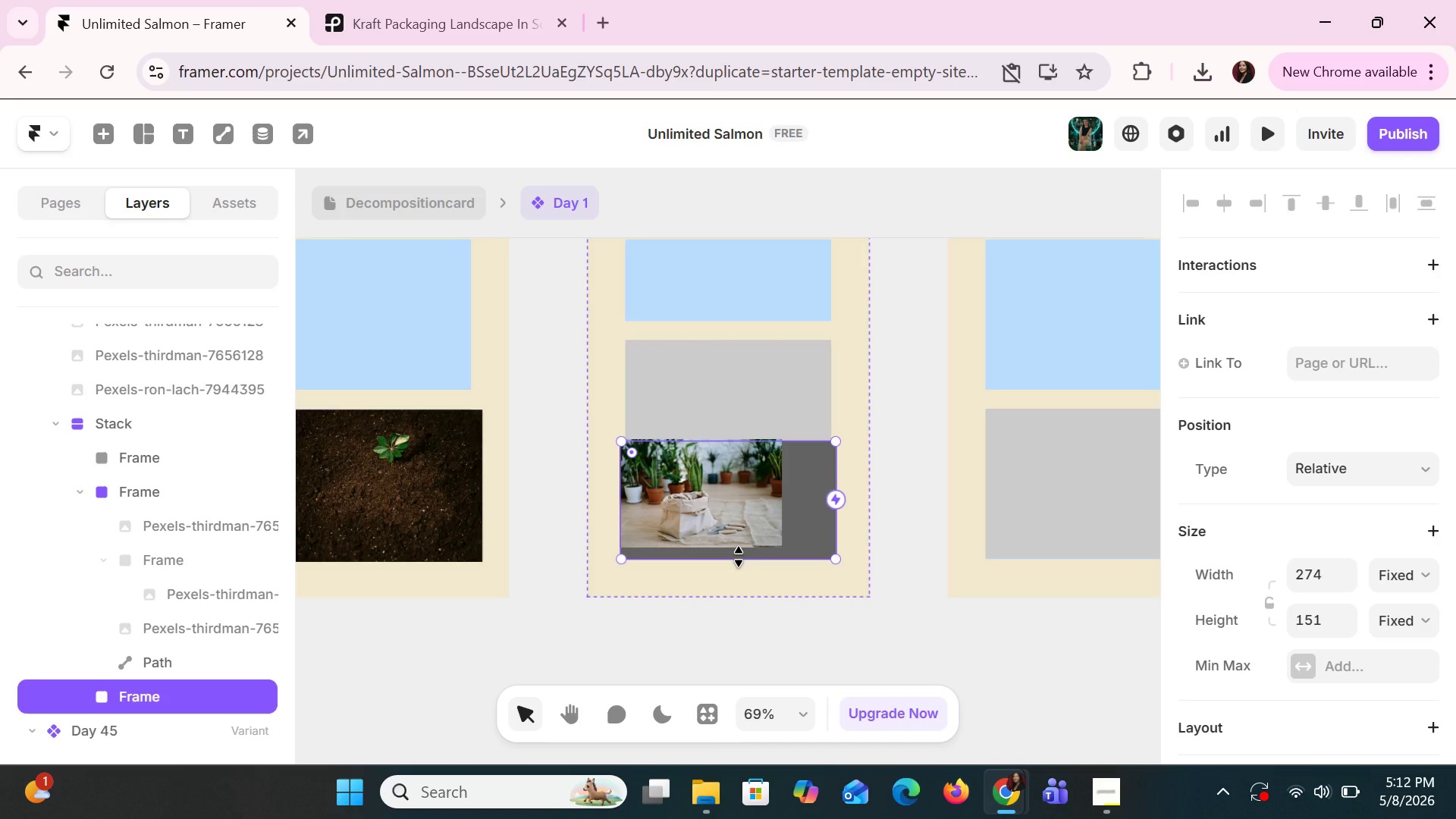 
left_click([739, 557])
 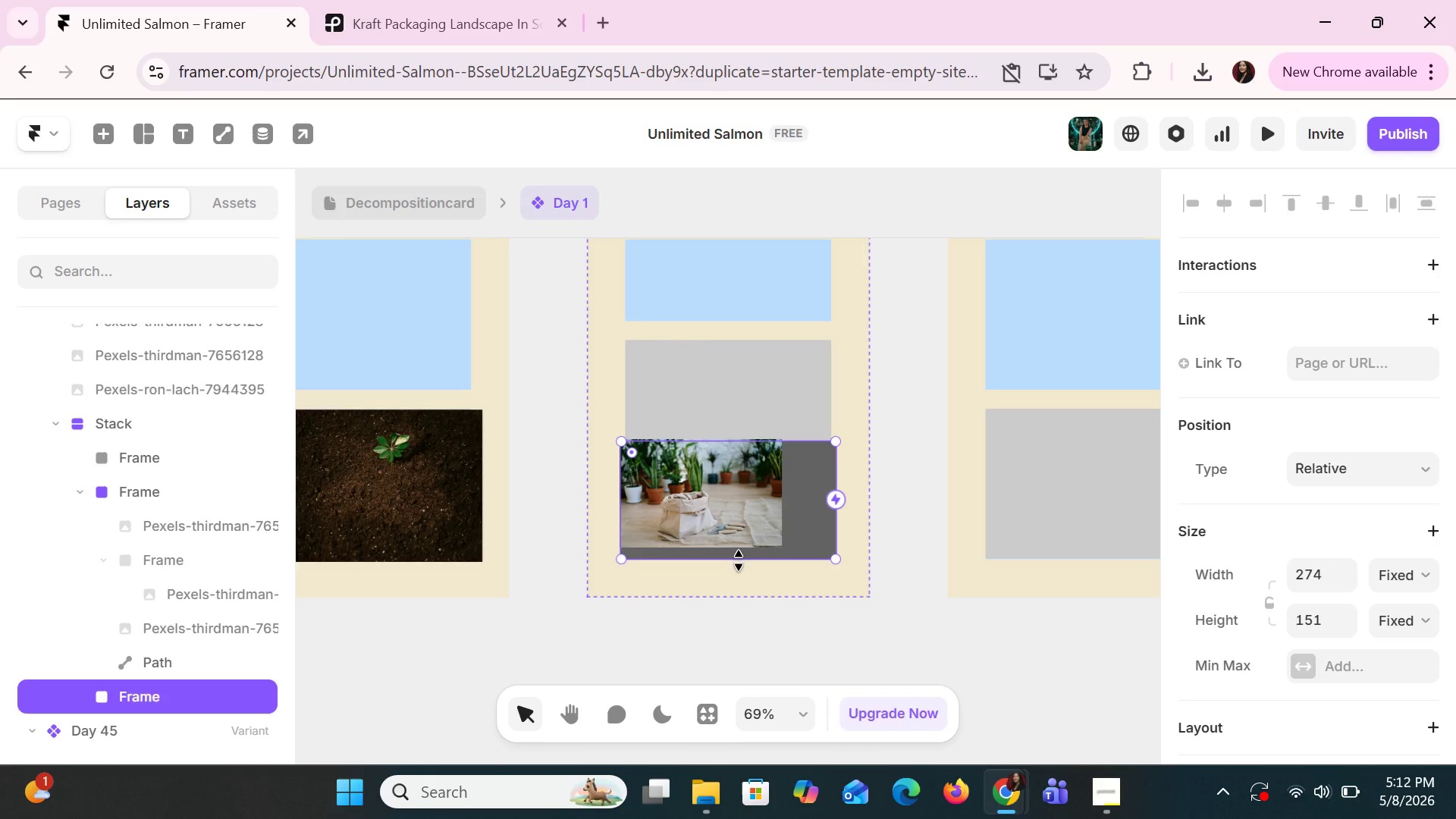 
left_click_drag(start_coordinate=[739, 560], to_coordinate=[739, 550])
 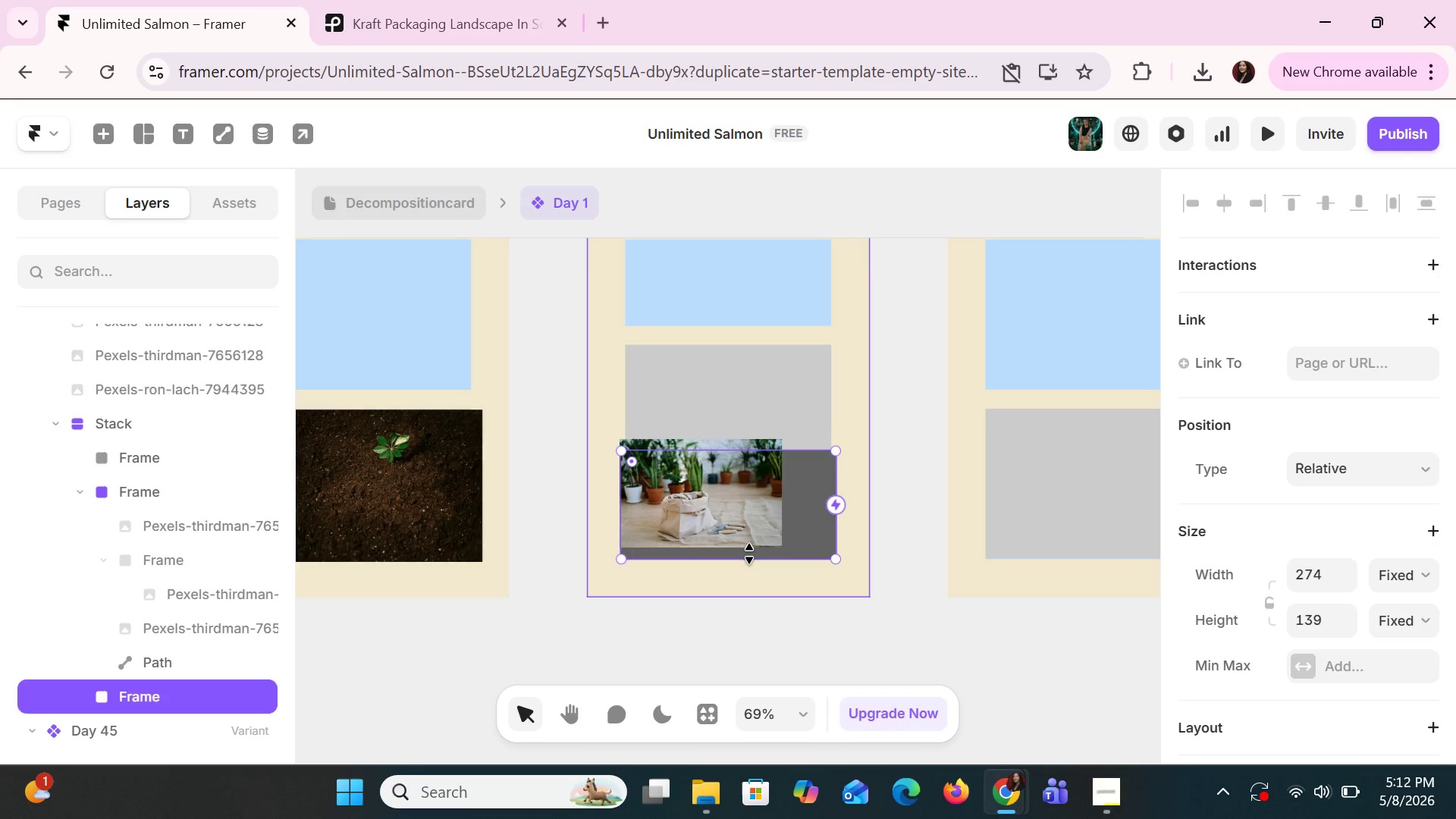 
key(Control+Z)
 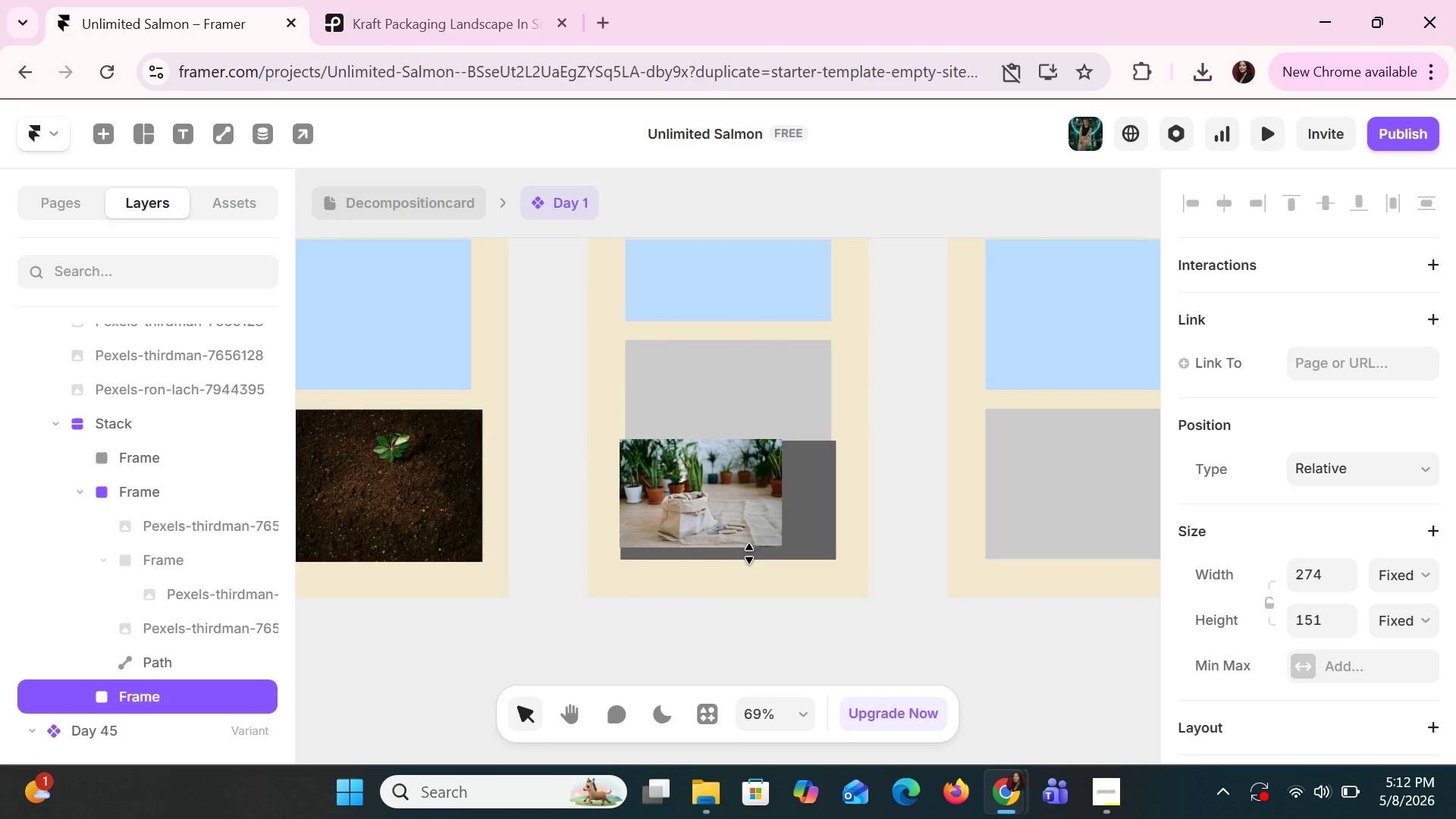 
key(Control+Z)
 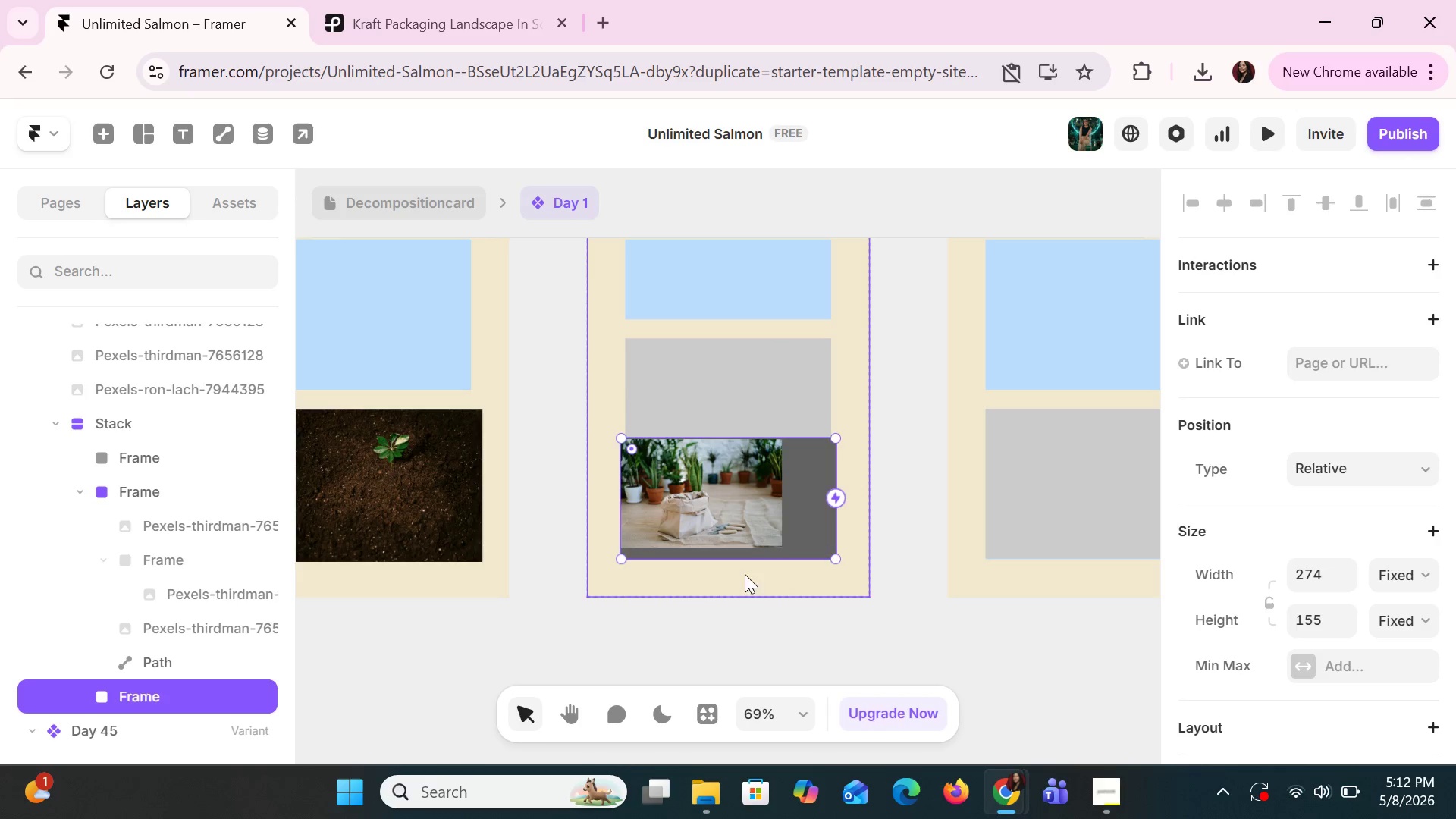 
key(Control+Z)
 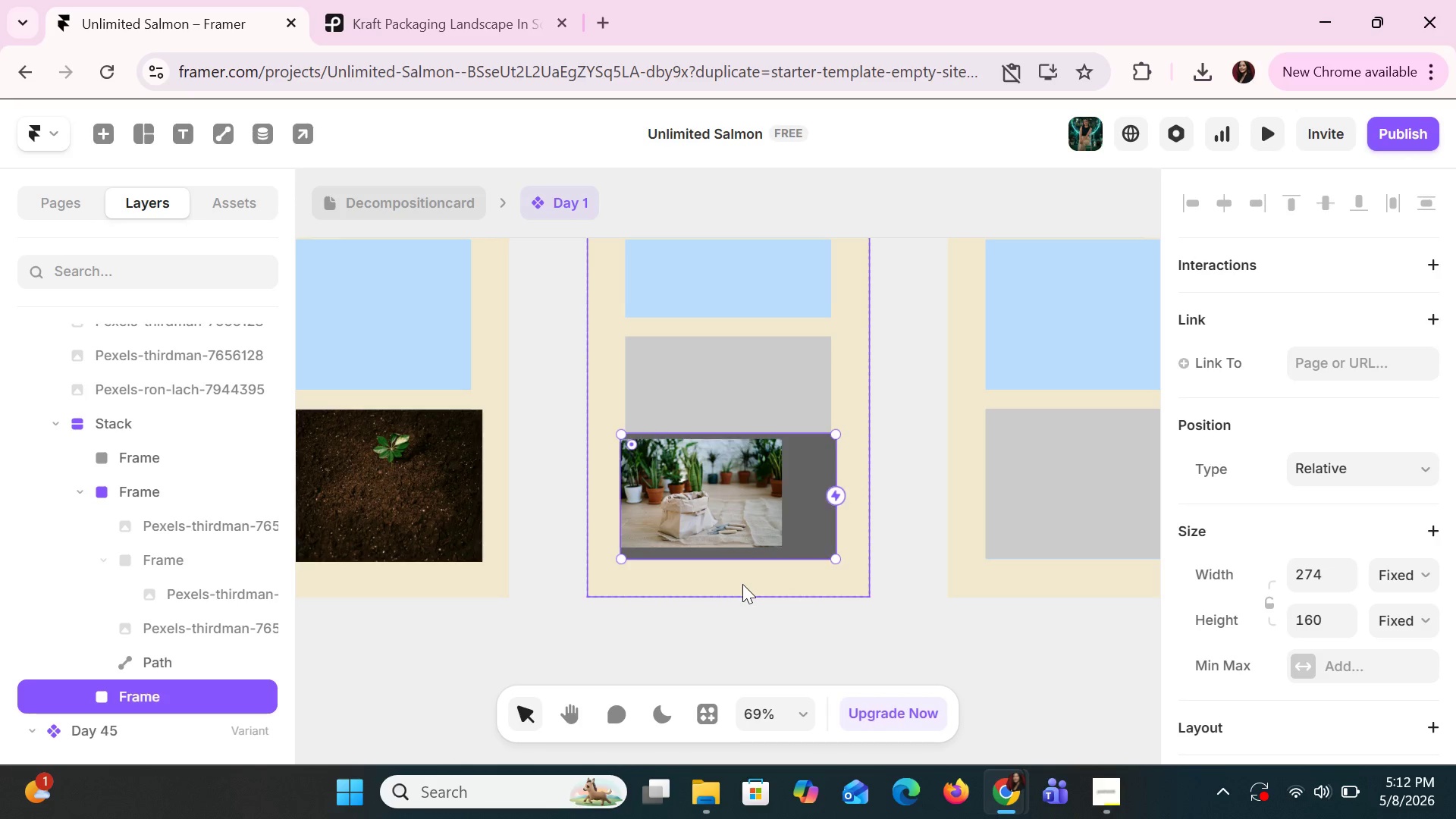 
key(Control+Z)
 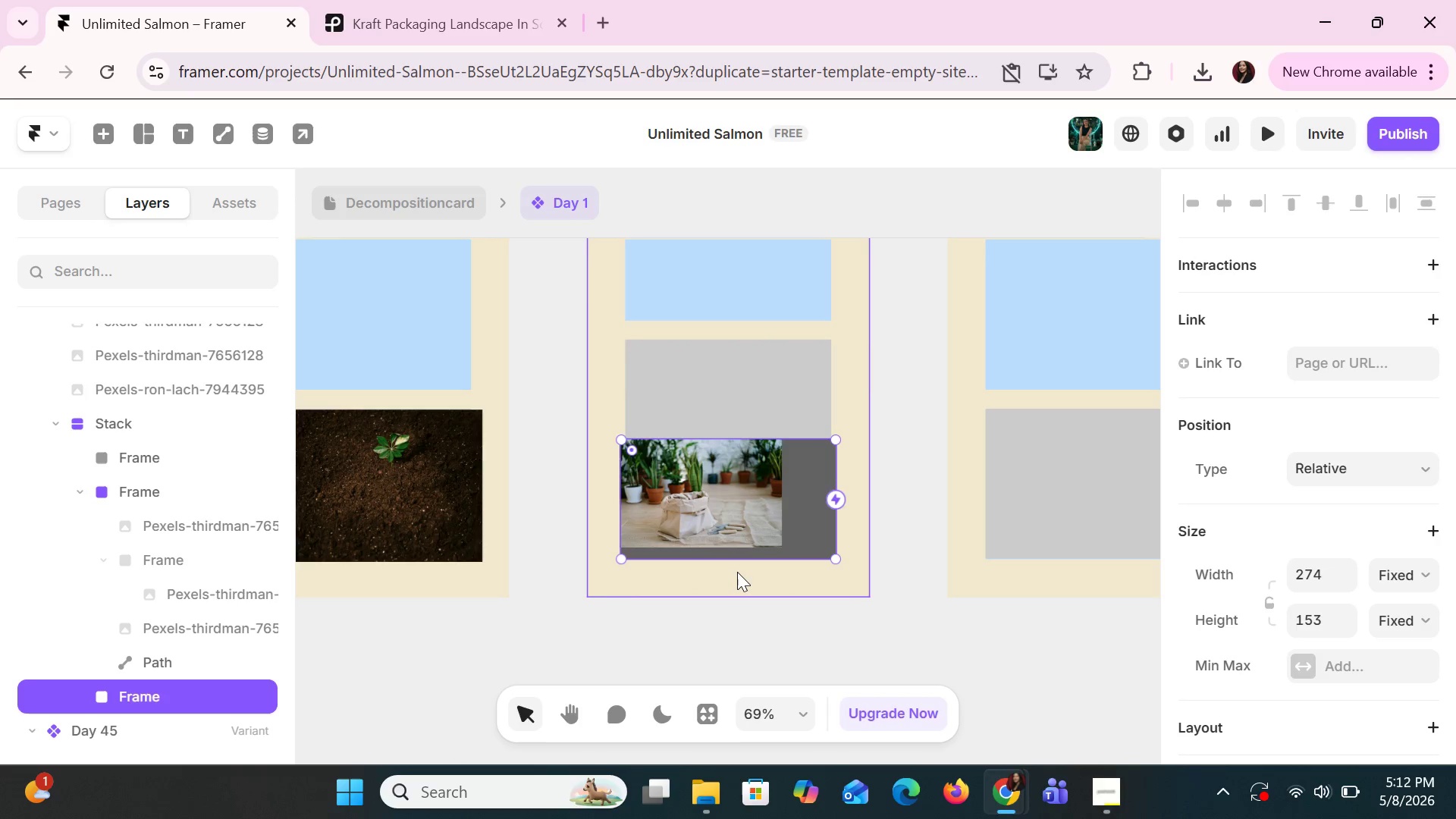 
key(Control+Z)
 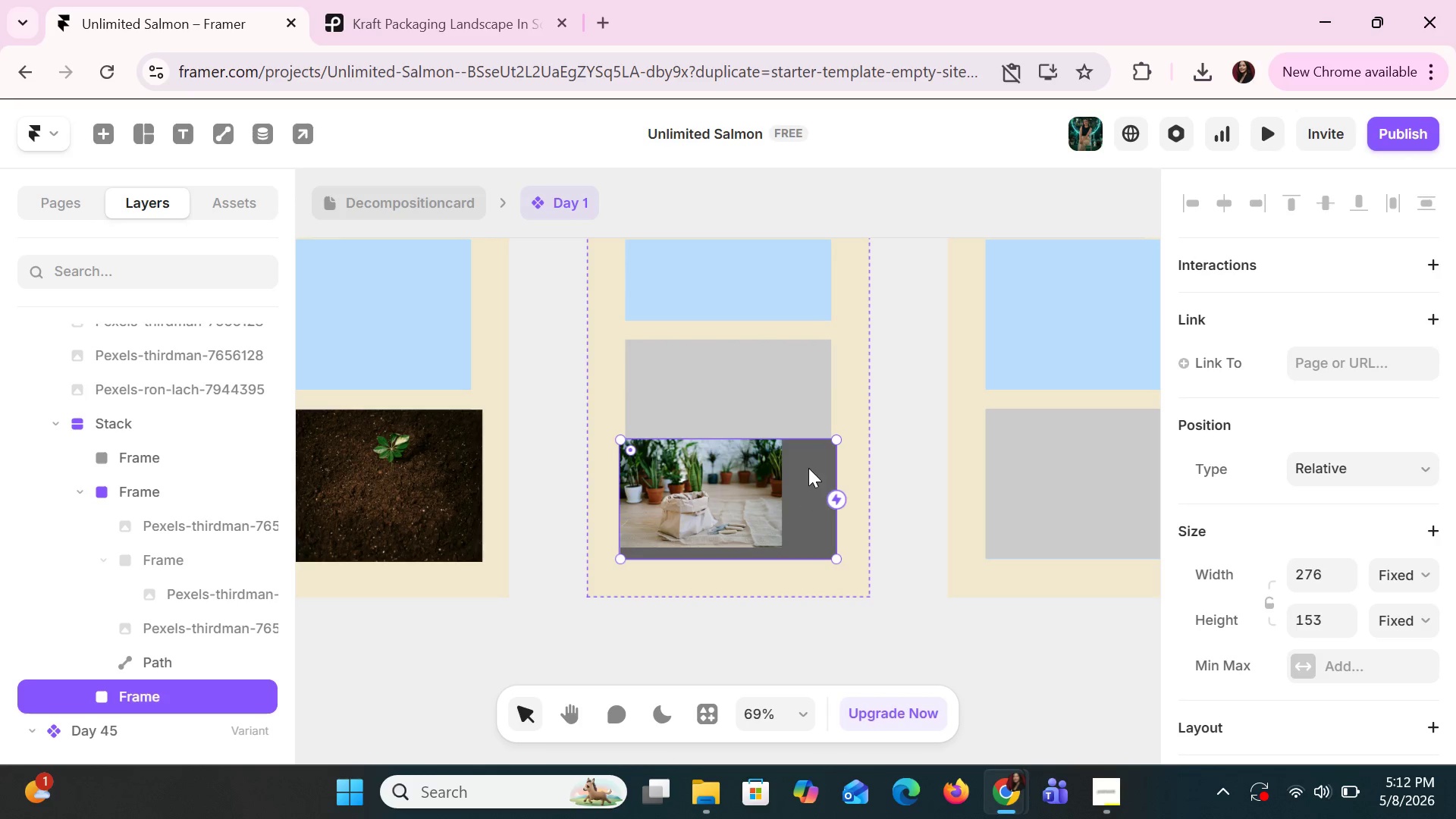 
left_click_drag(start_coordinate=[808, 469], to_coordinate=[801, 378])
 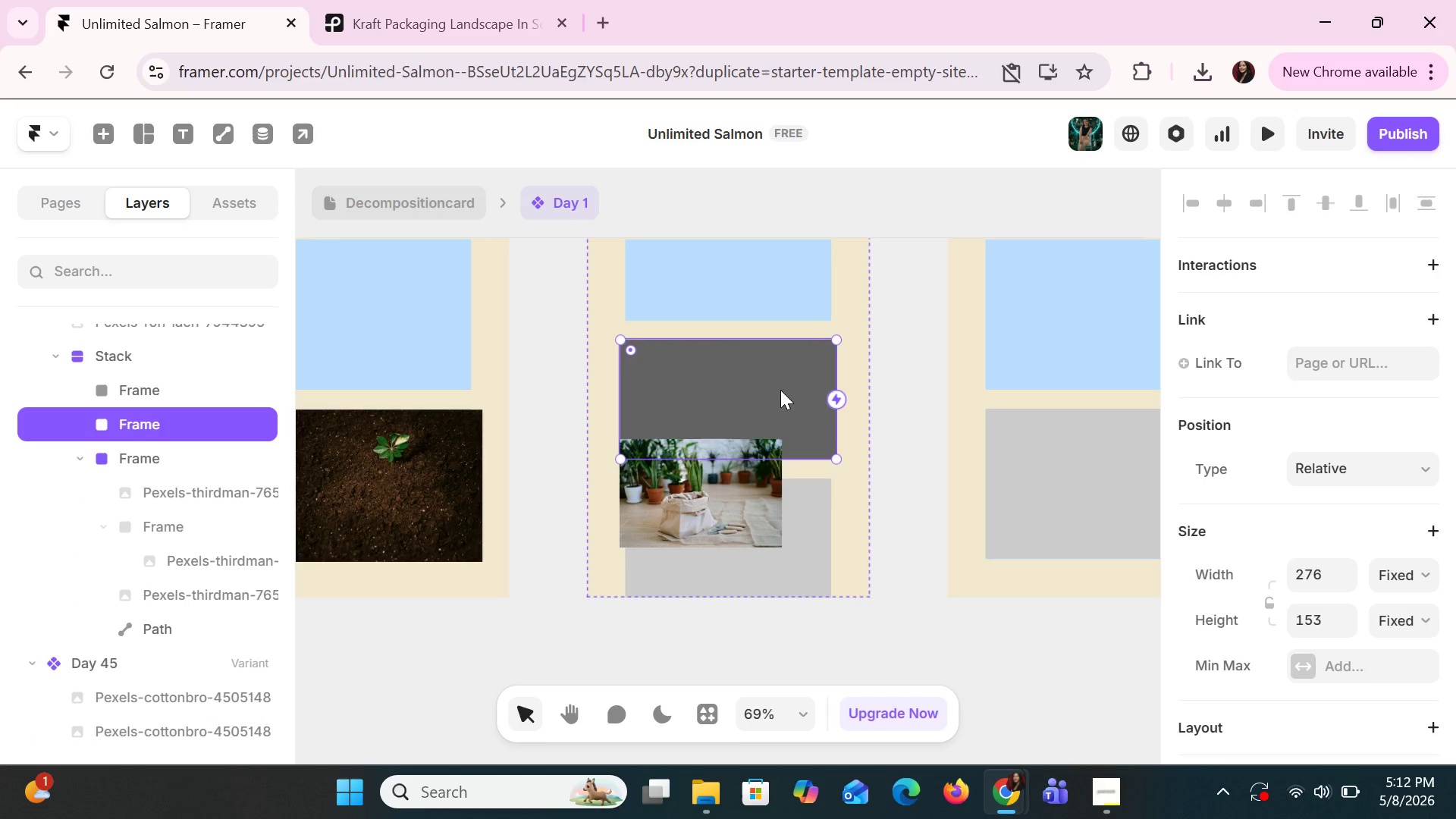 
key(Control+Z)
 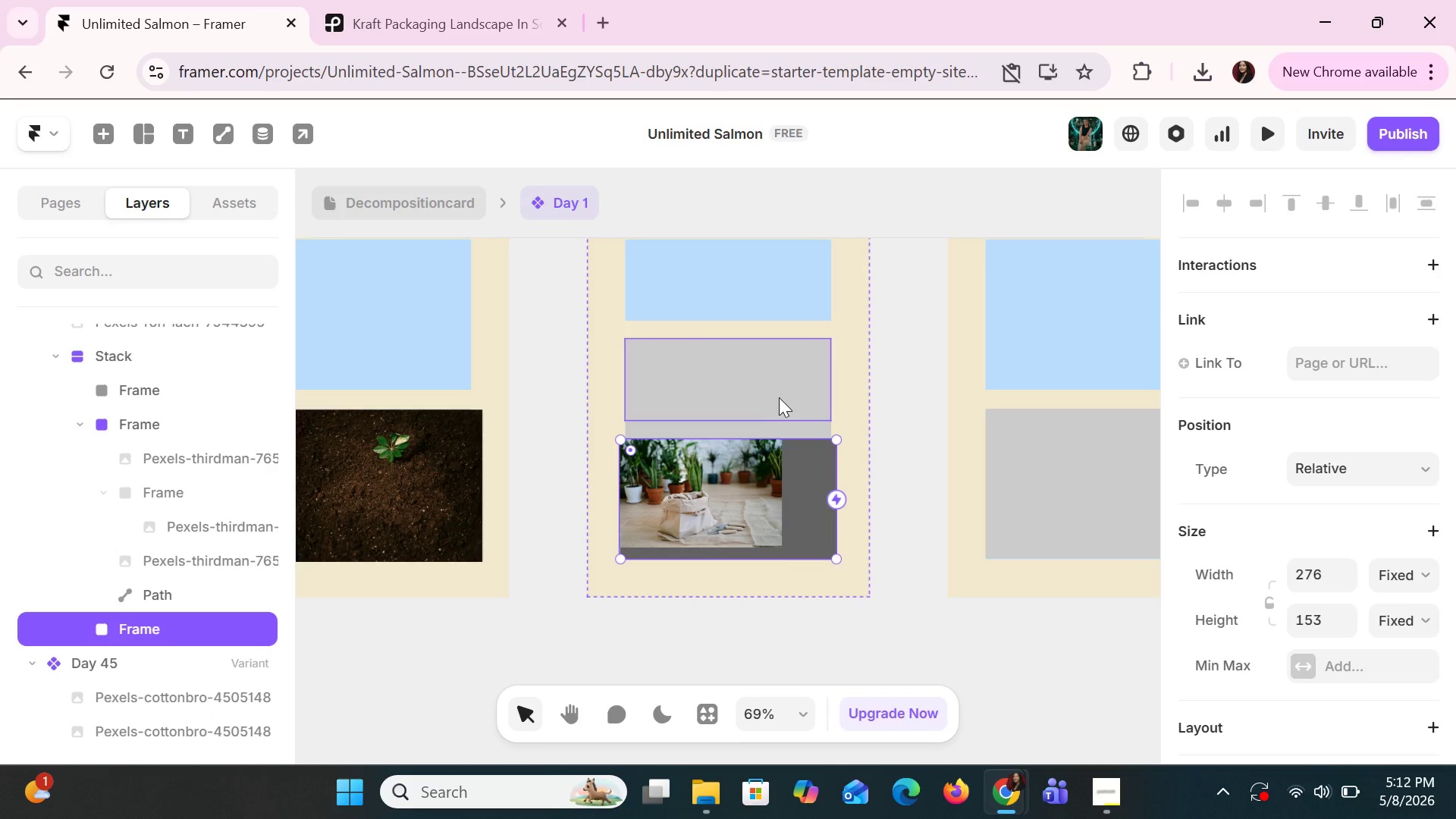 
key(Control+Z)
 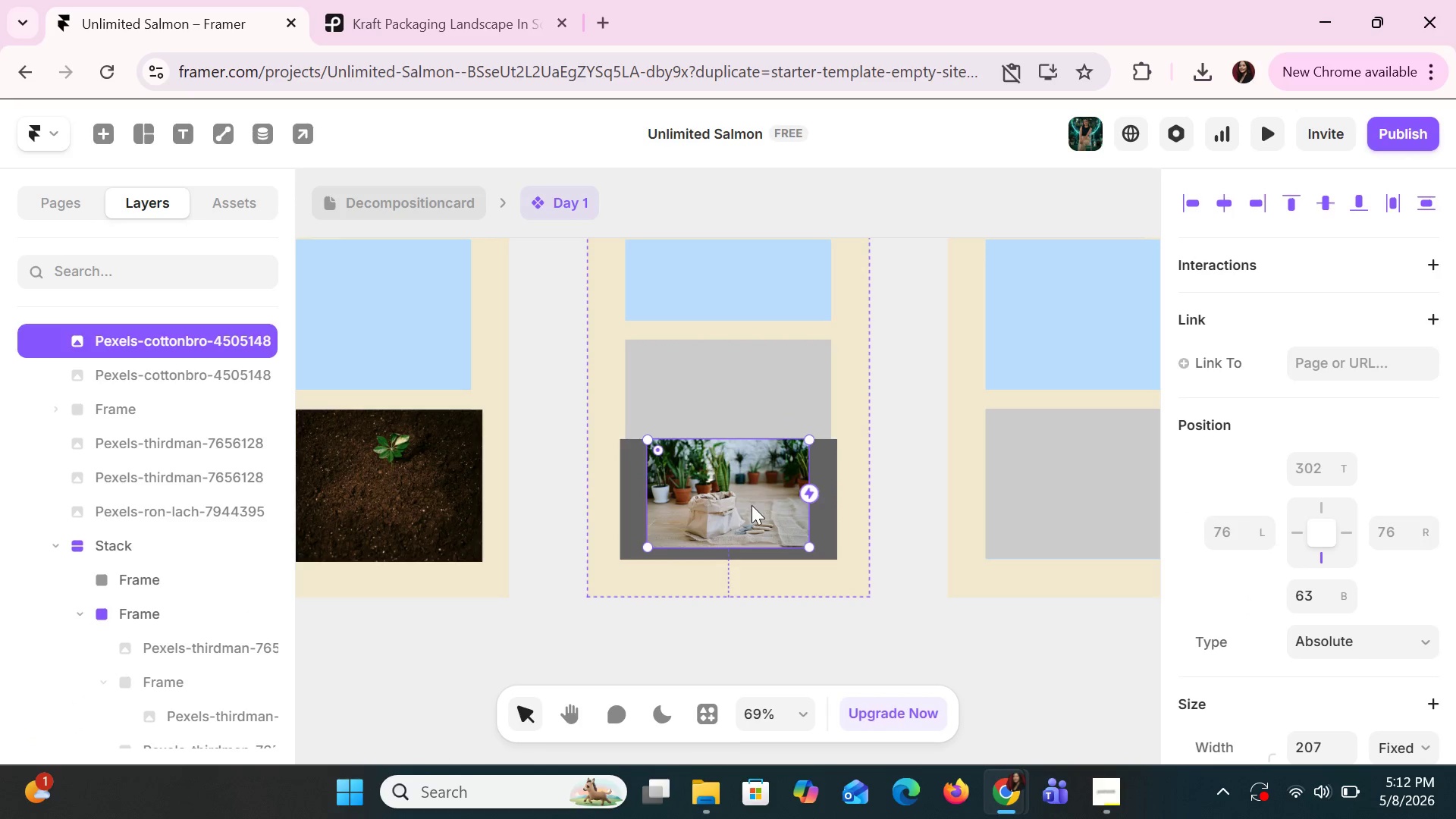 
left_click_drag(start_coordinate=[752, 505], to_coordinate=[548, 470])
 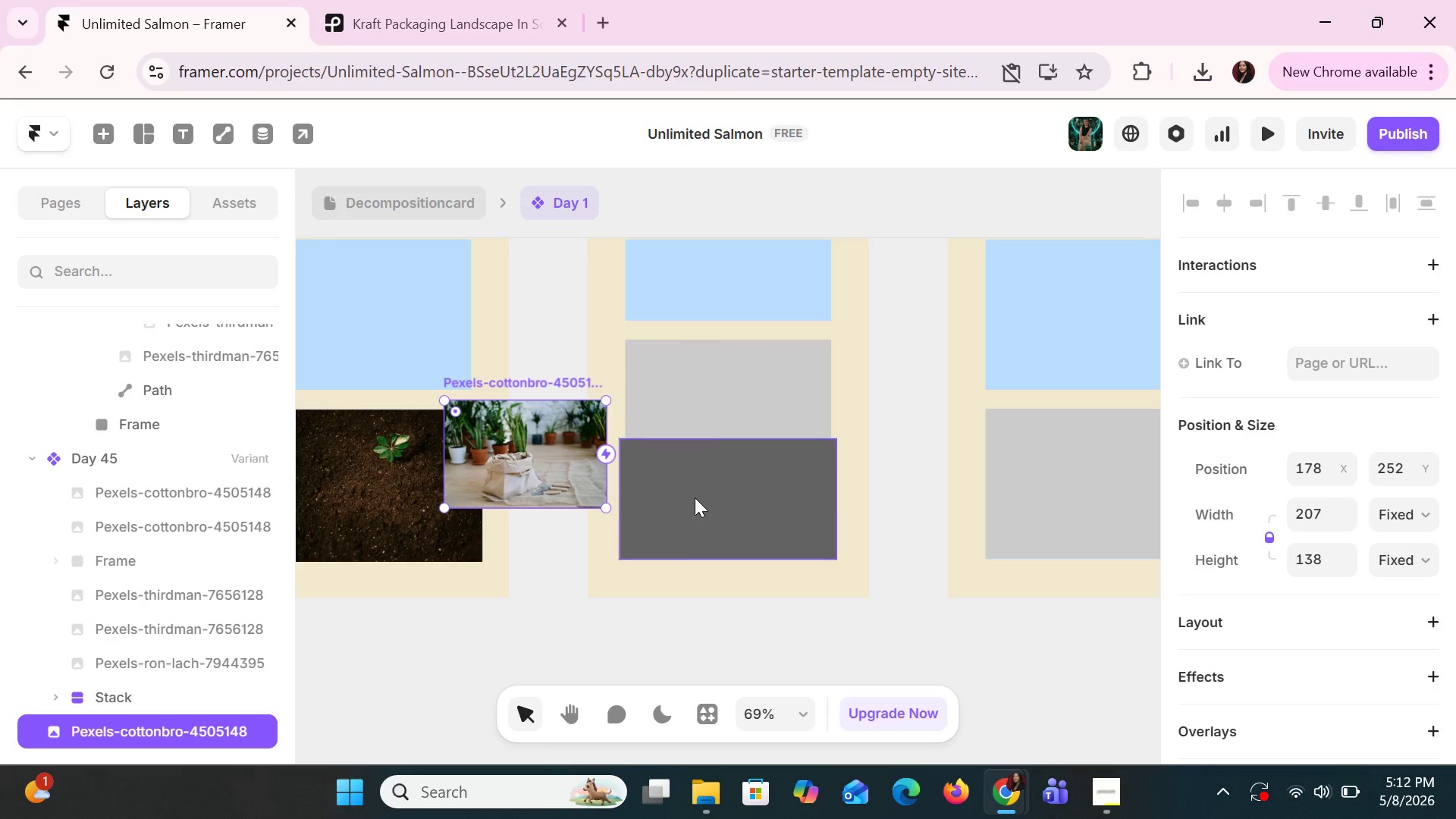 
left_click([695, 497])
 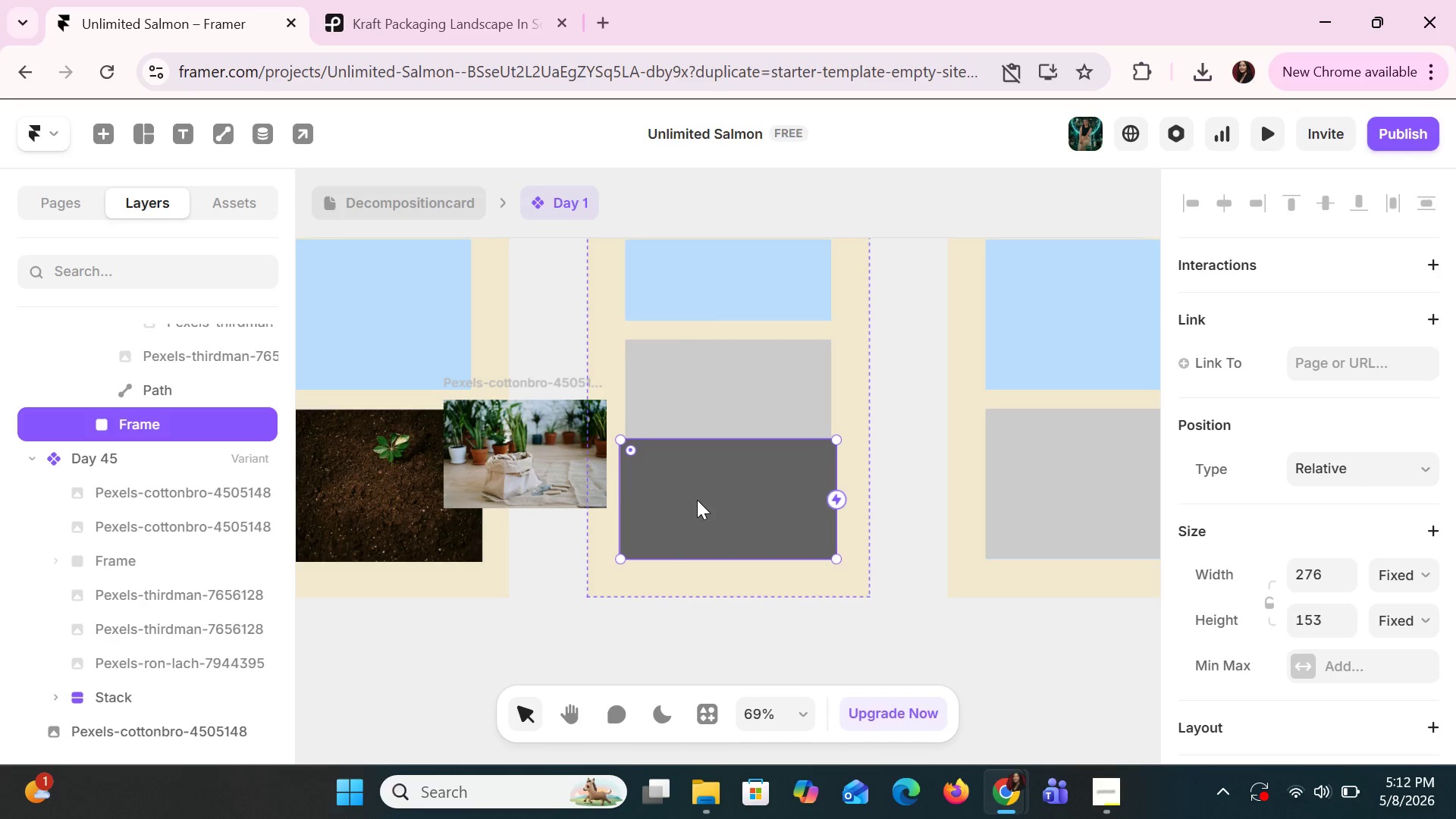 
left_click_drag(start_coordinate=[697, 500], to_coordinate=[704, 401])
 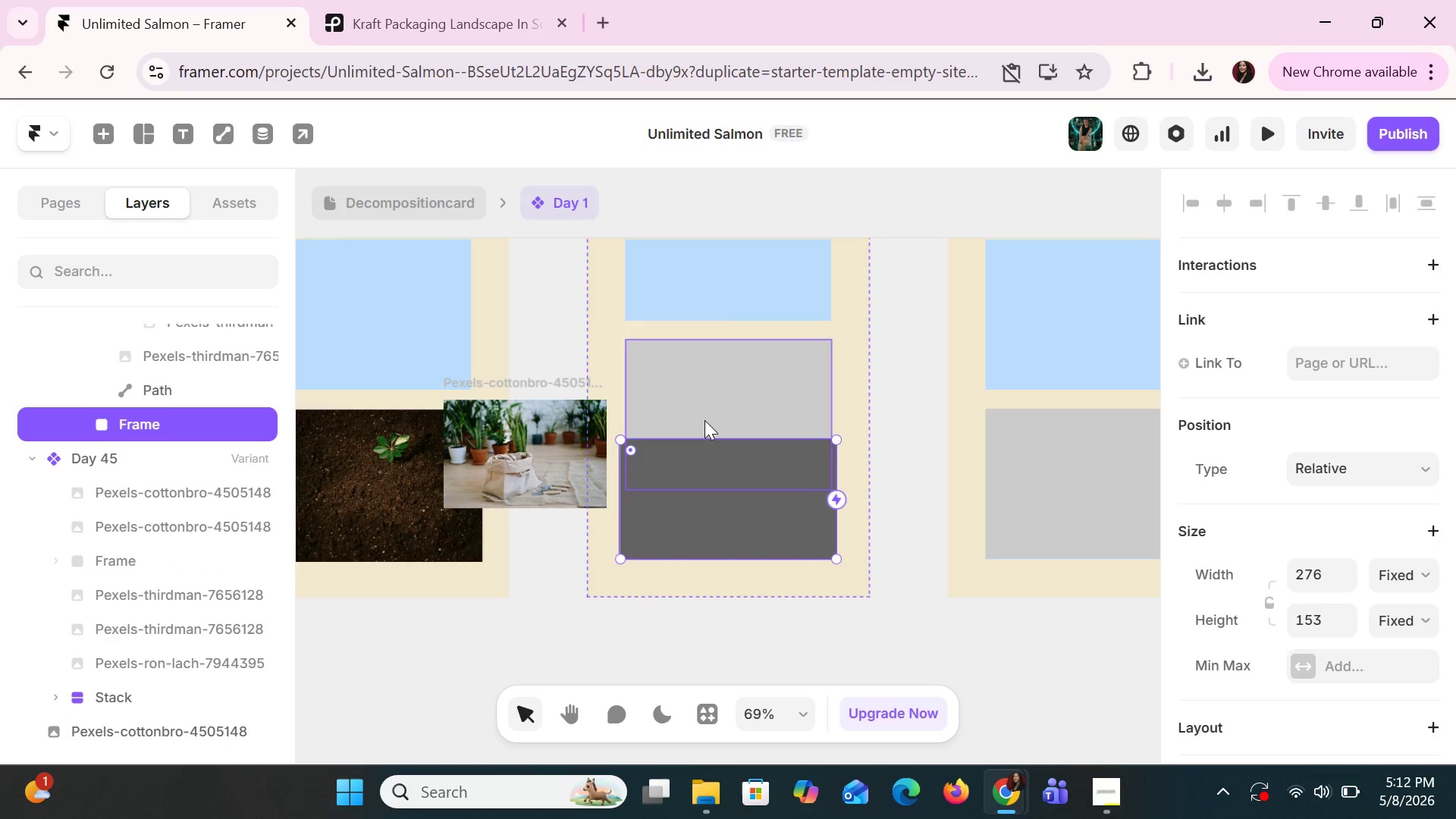 
key(Control+Z)
 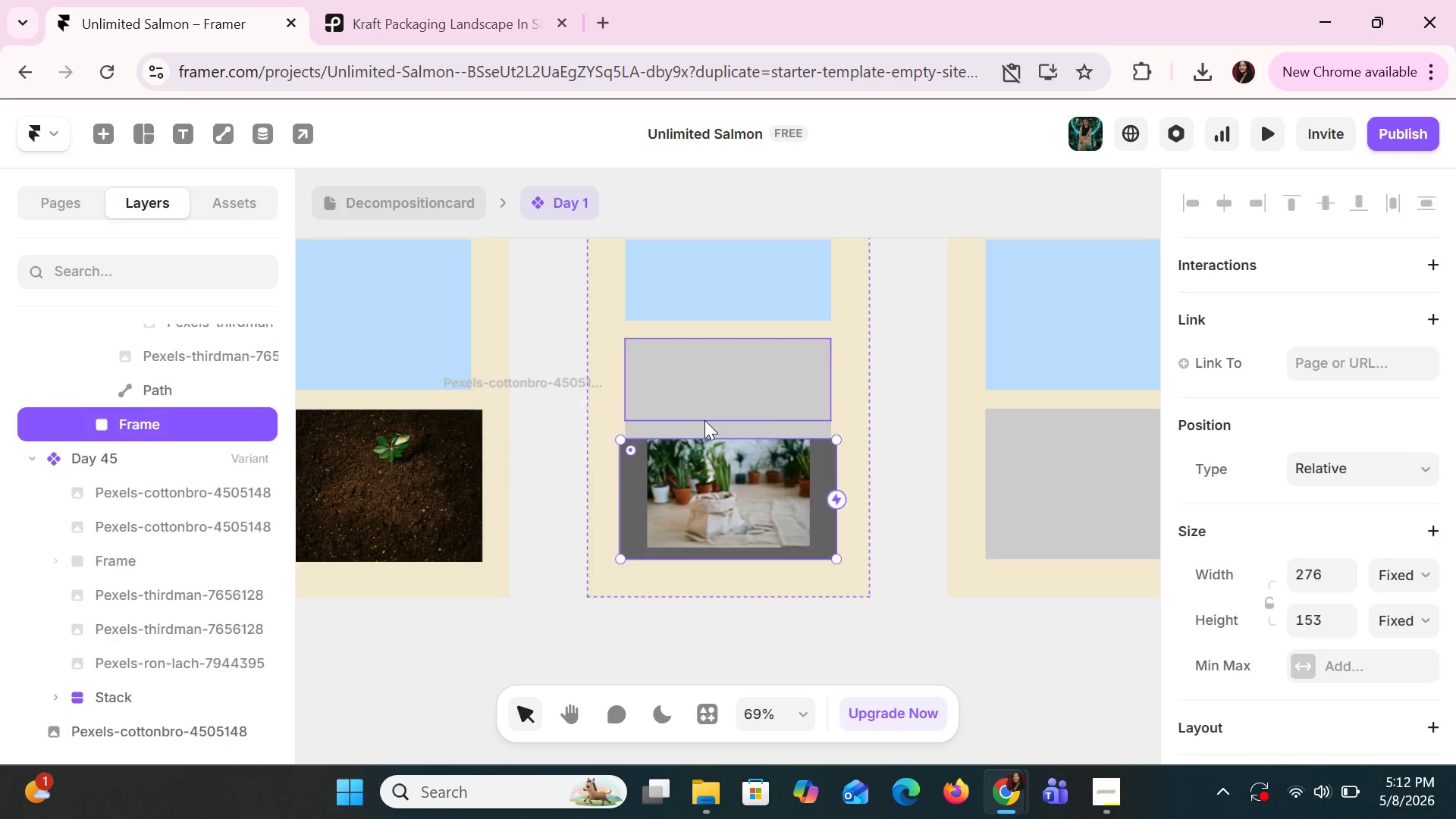 
key(Control+Z)
 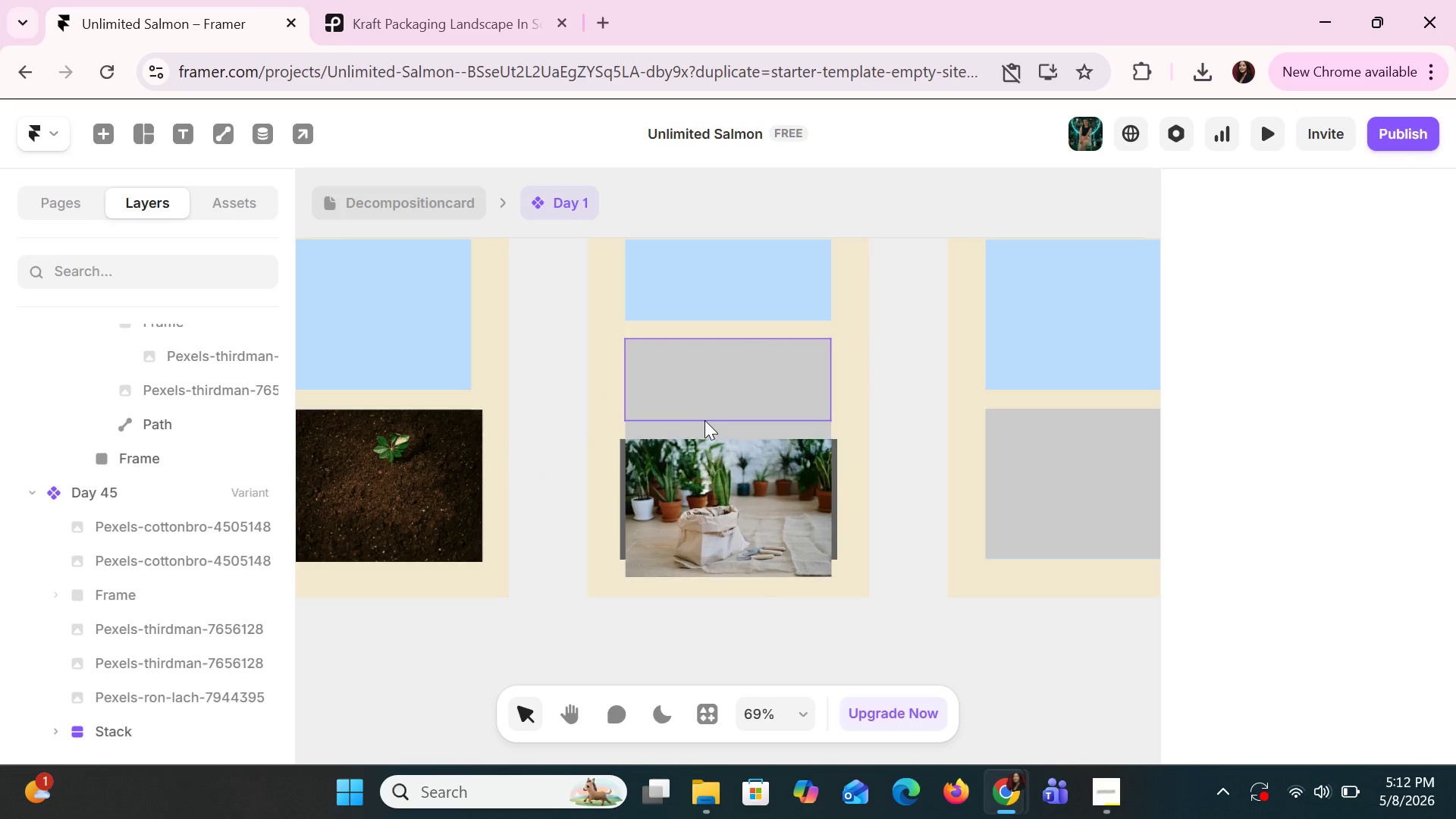 
key(Control+Z)
 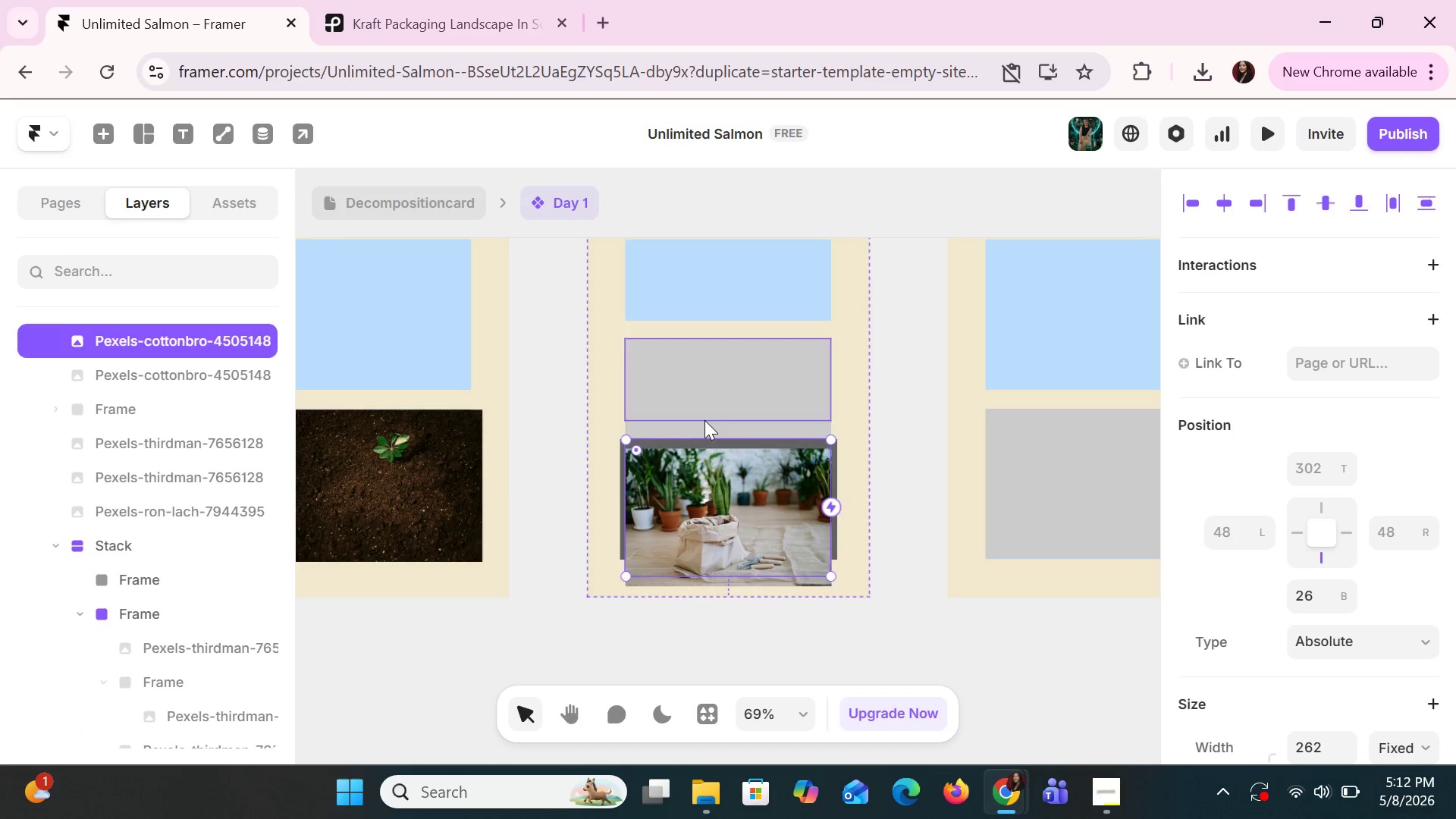 
key(Control+Z)
 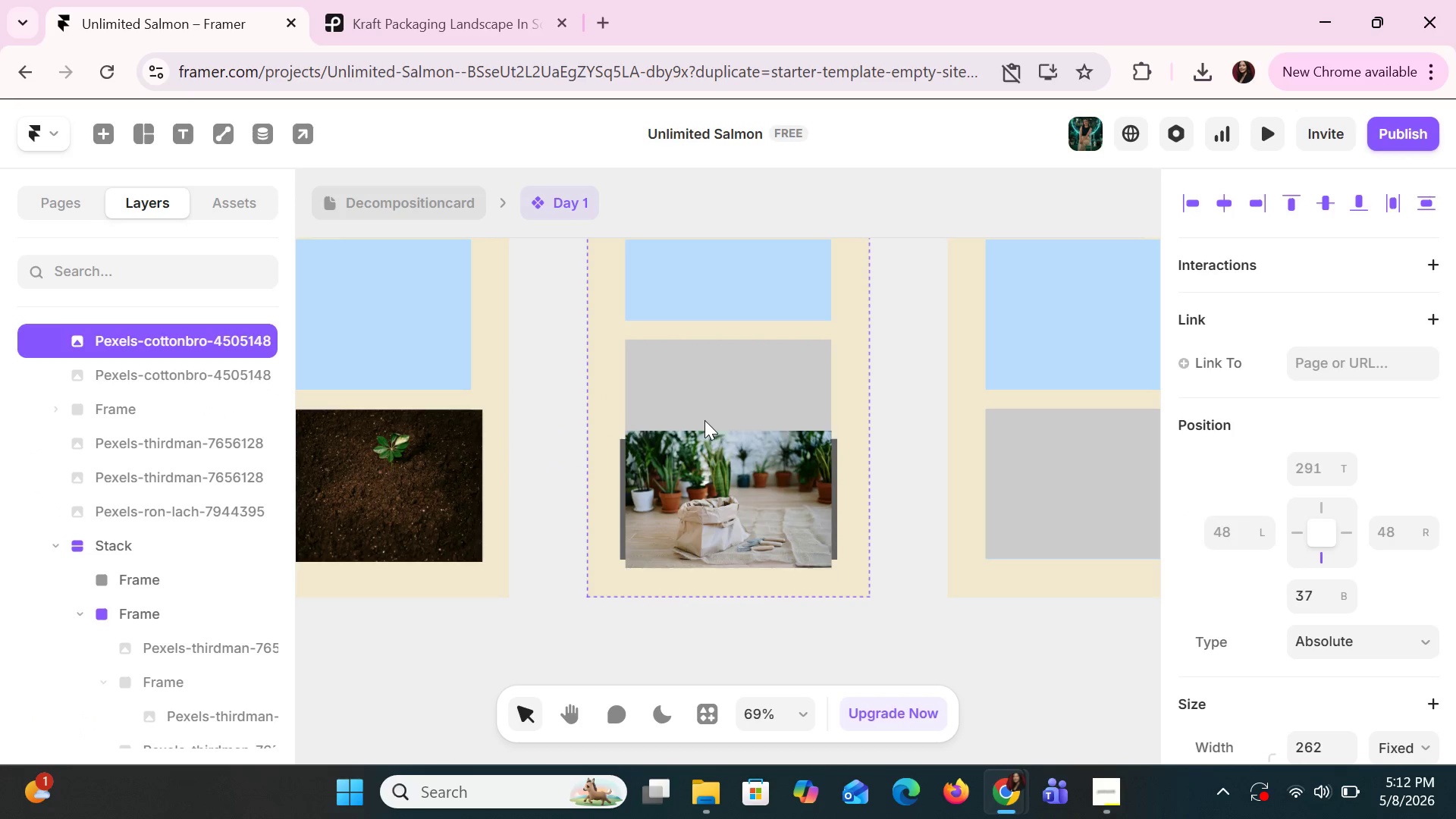 
key(Control+Z)
 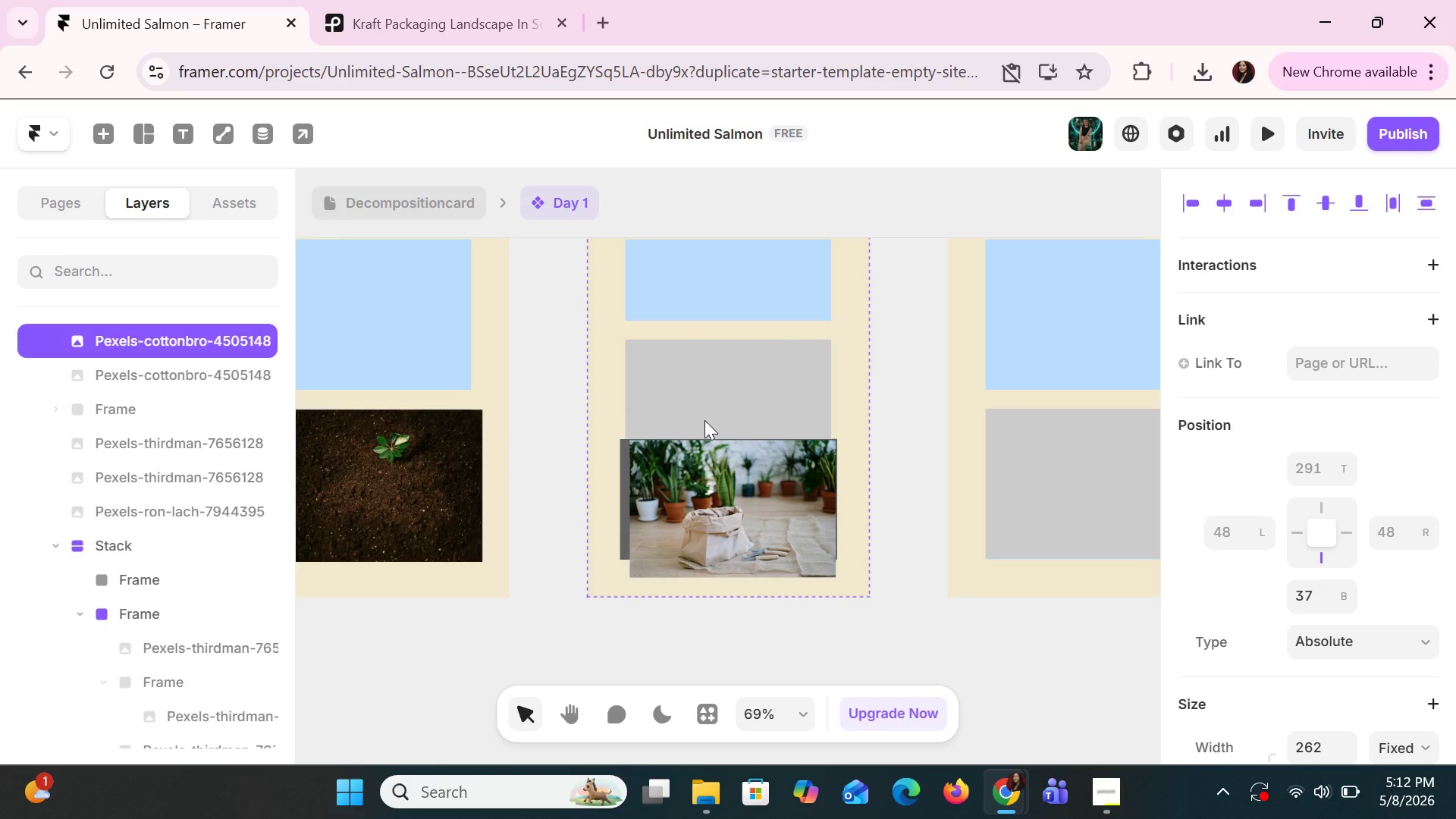 
key(Control+Z)
 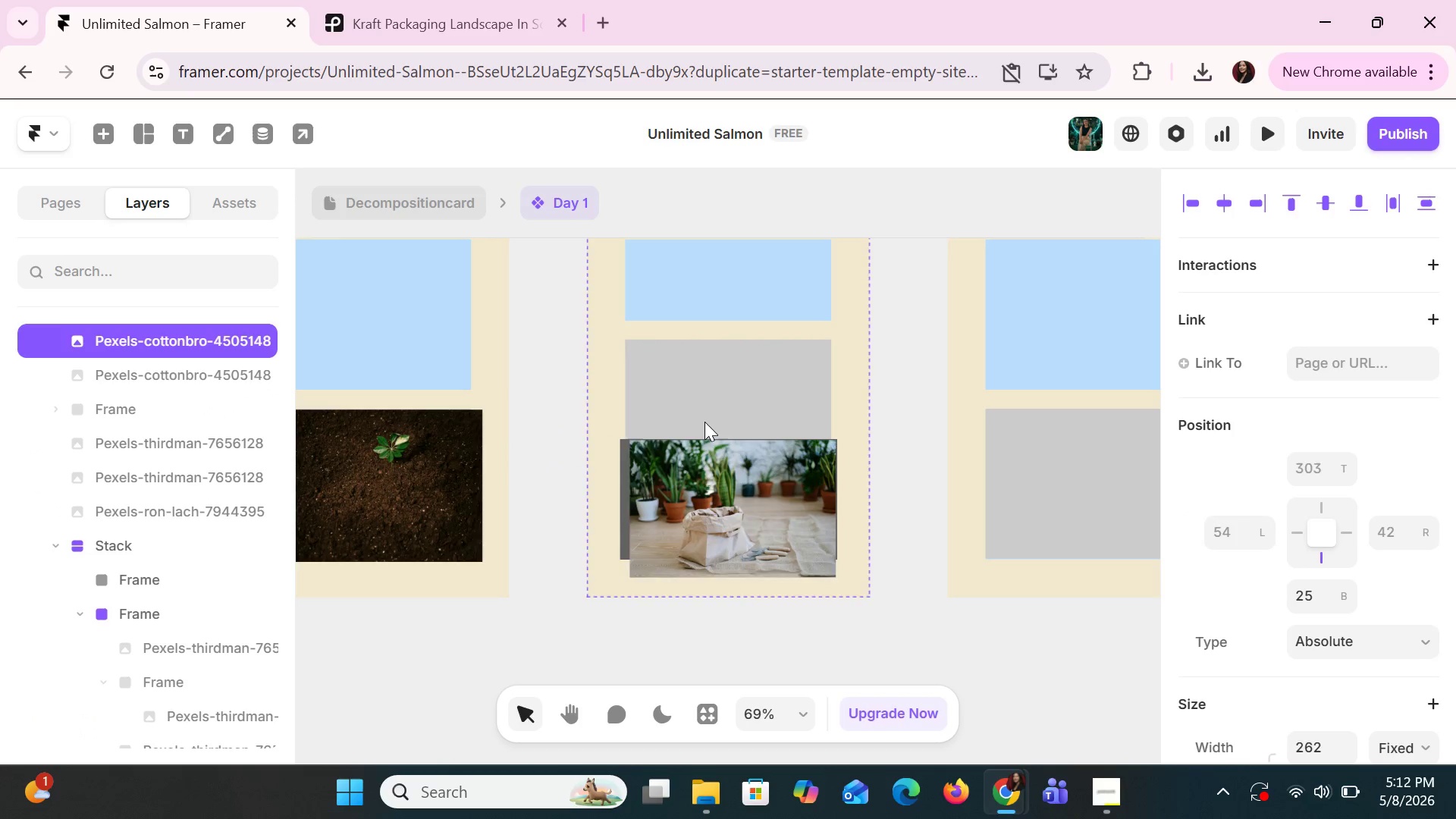 
key(Control+Z)
 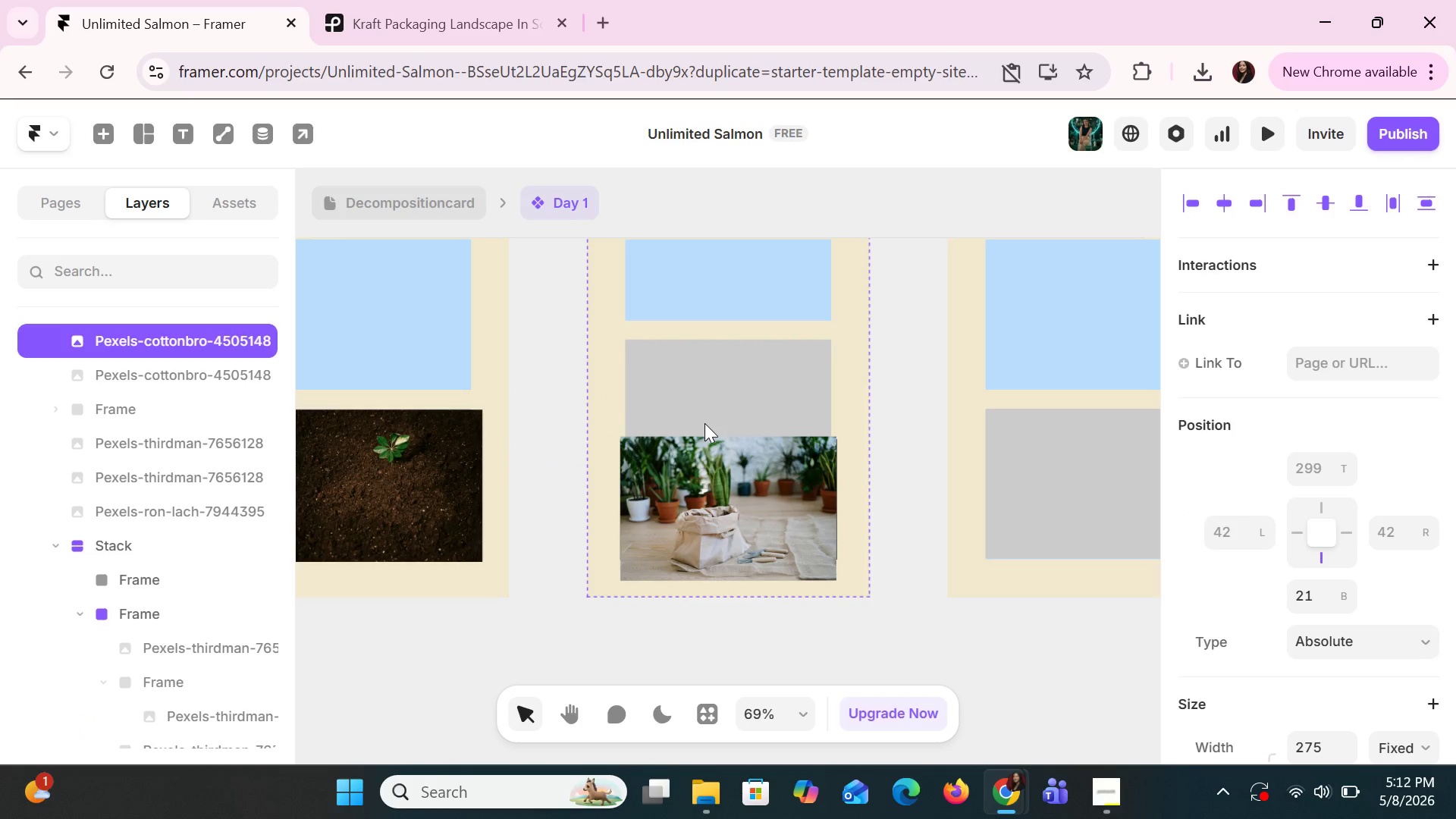 
key(Control+Z)
 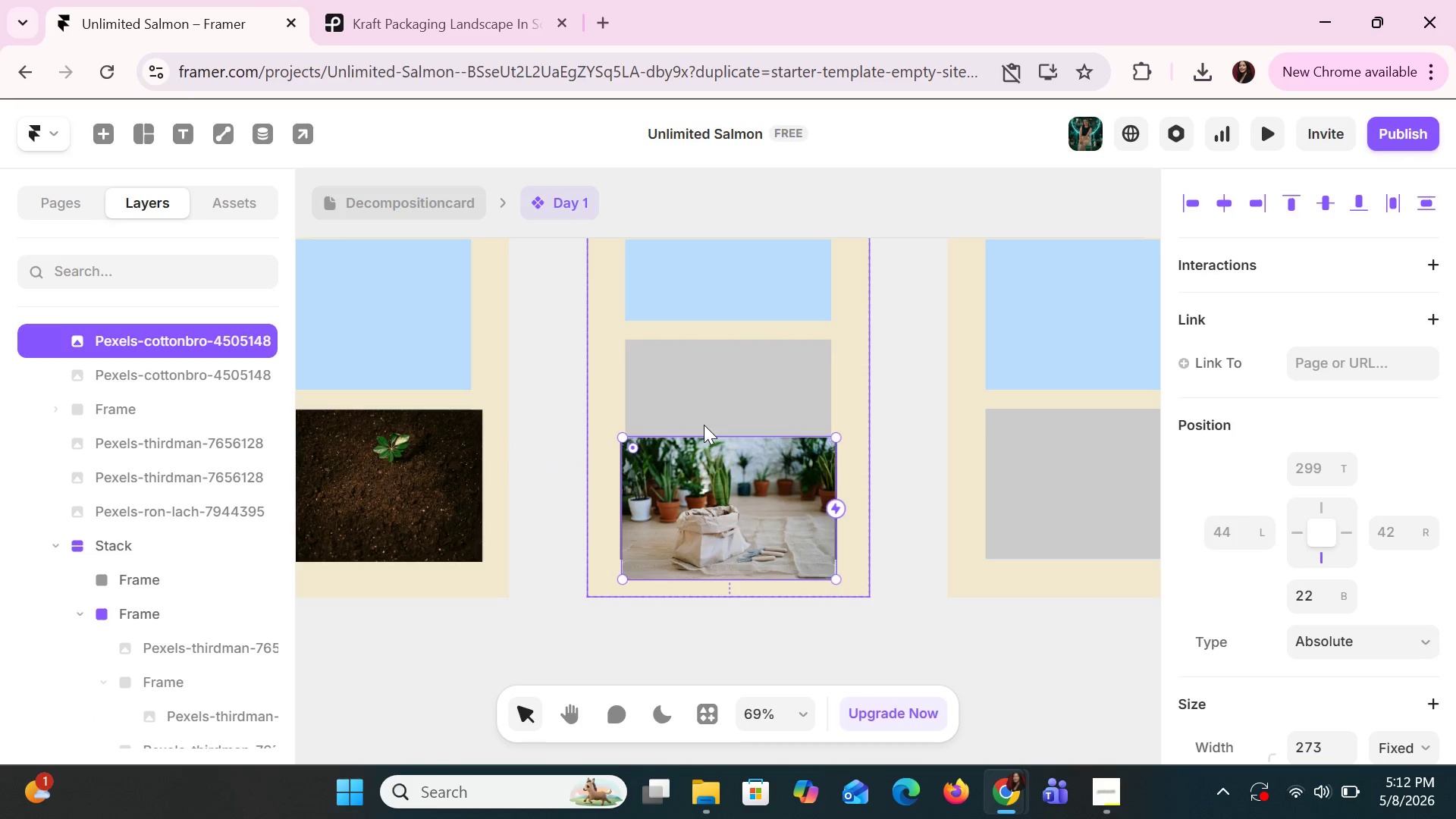 
key(Control+Z)
 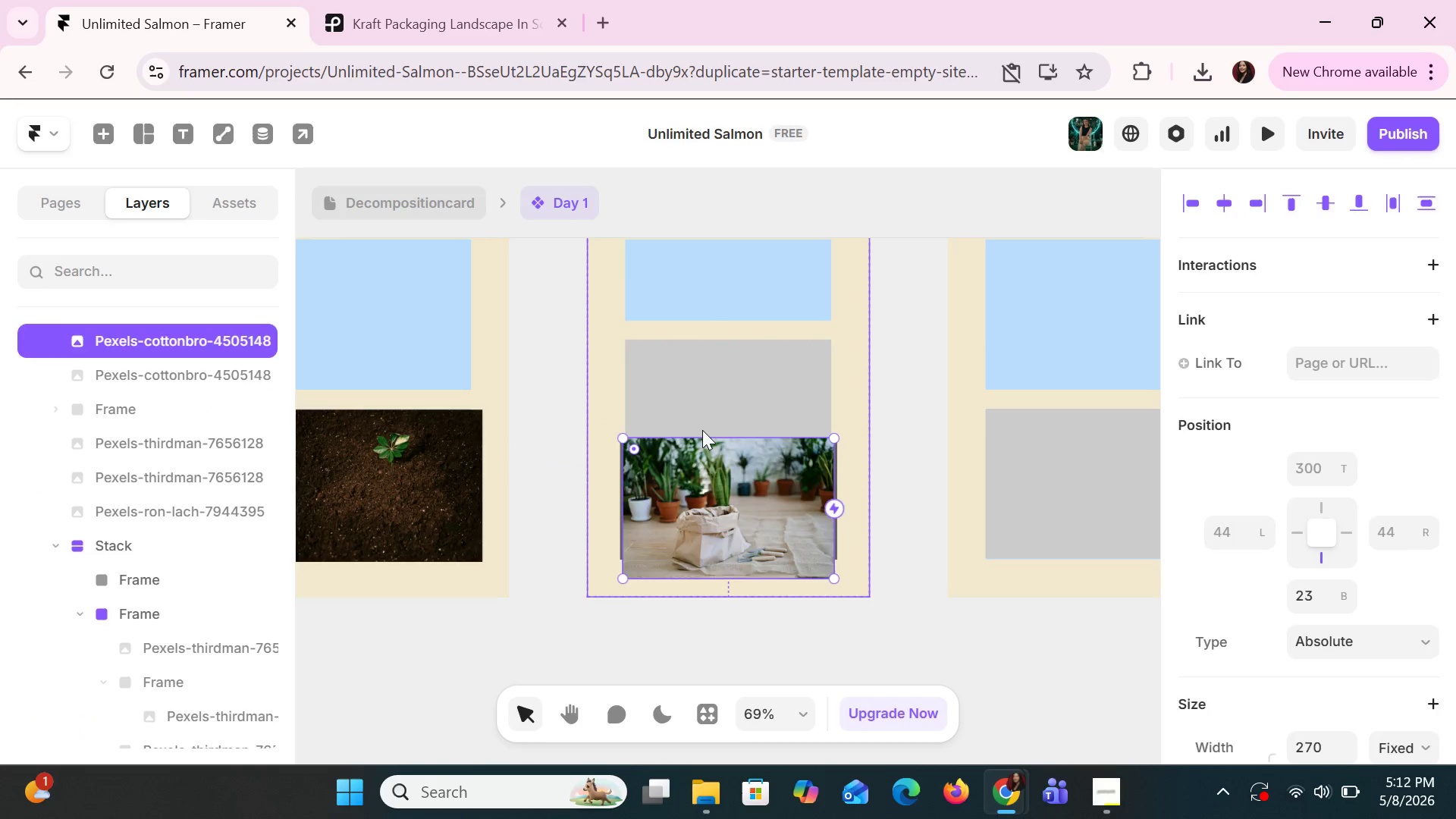 
key(Control+Z)
 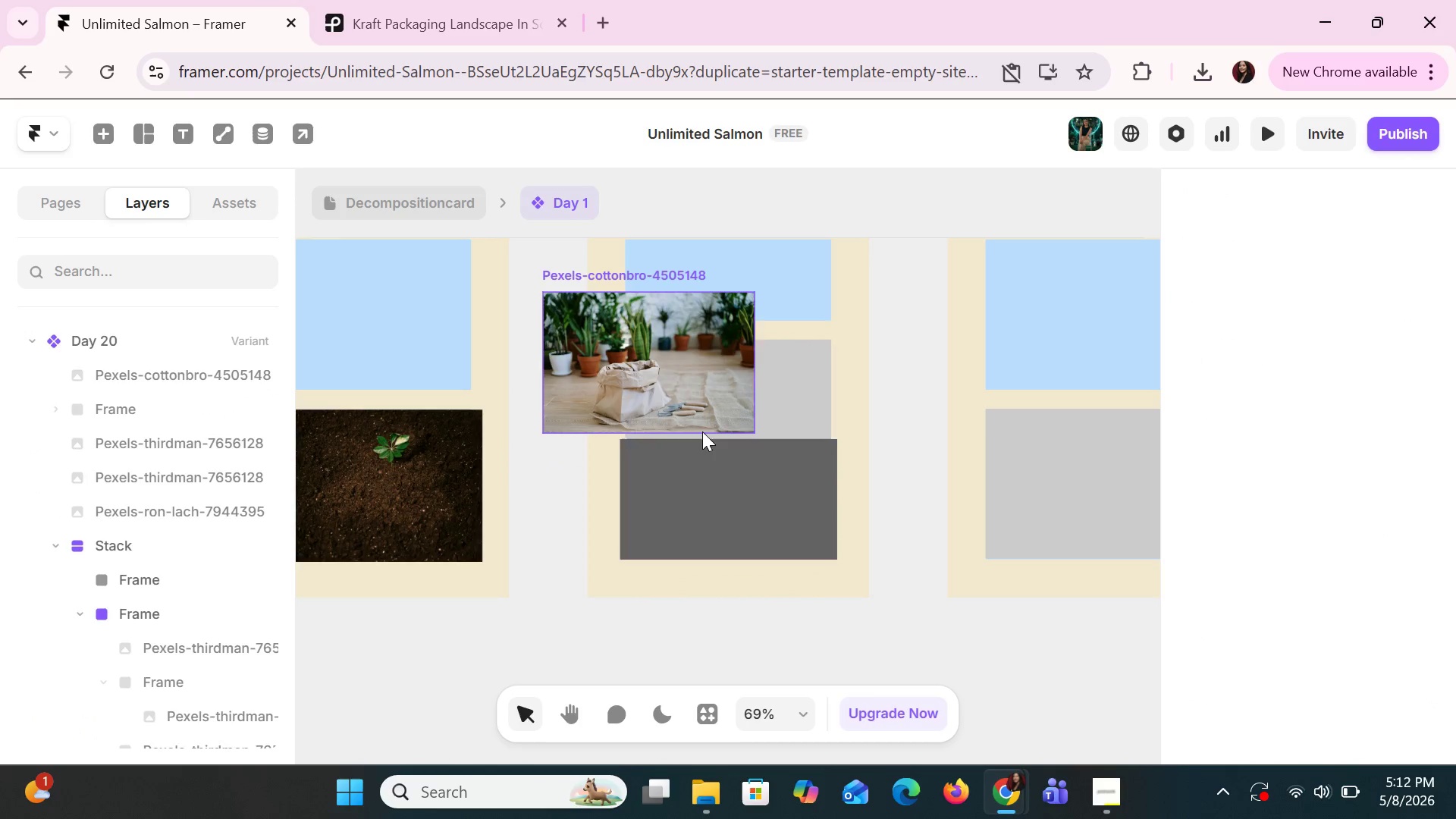 
key(Control+Z)
 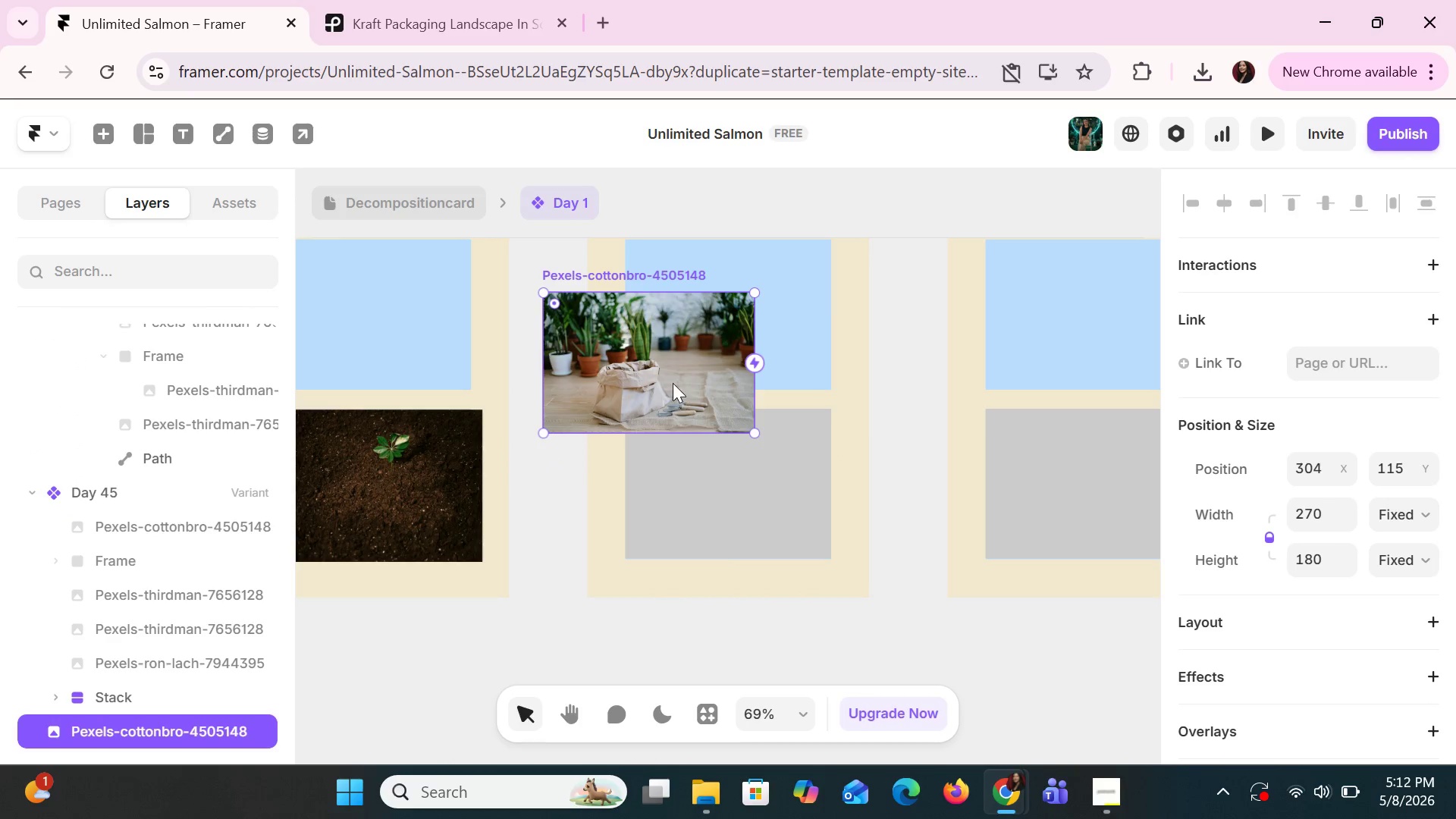 
left_click_drag(start_coordinate=[664, 371], to_coordinate=[750, 615])
 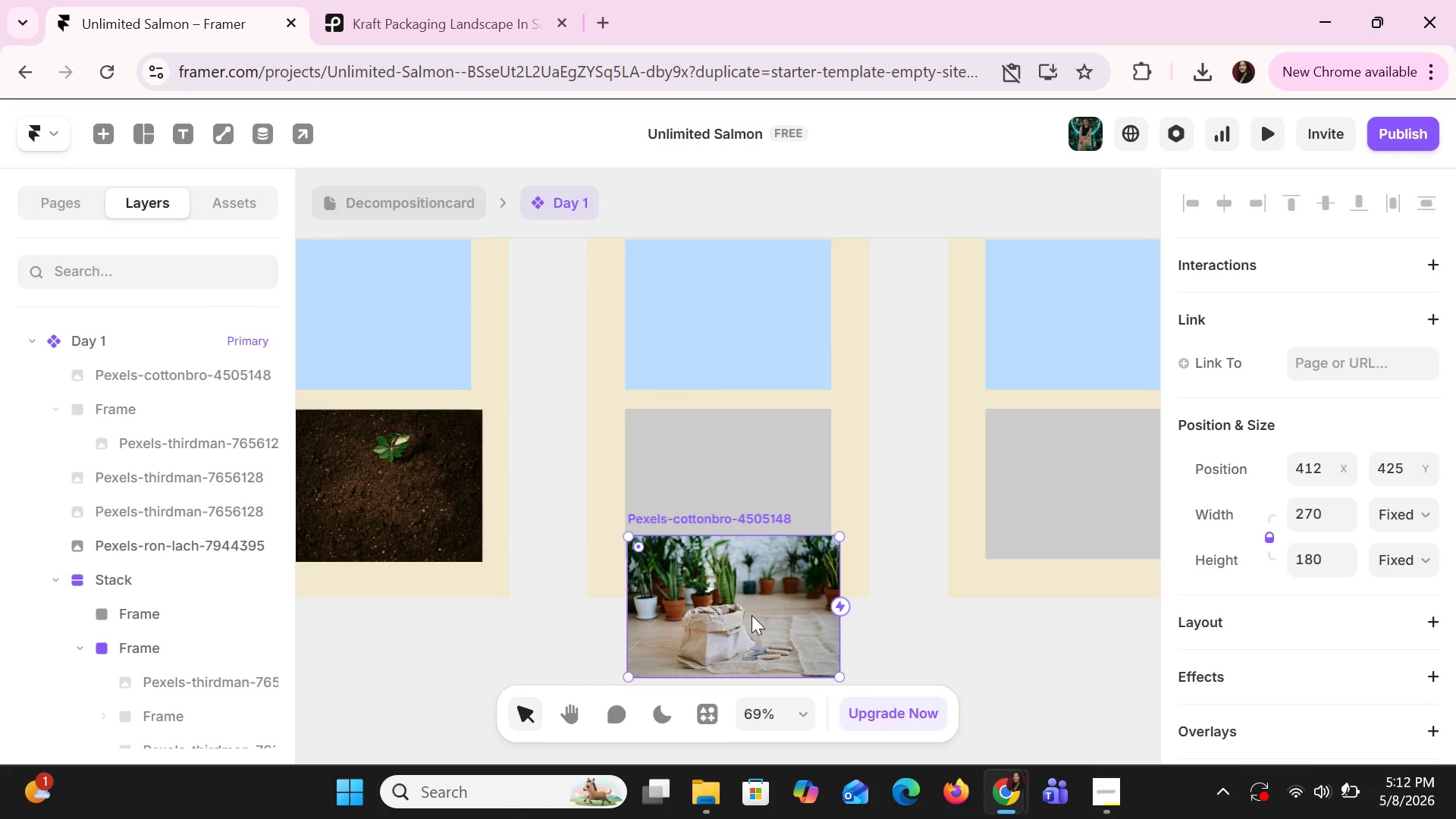 
left_click([752, 615])
 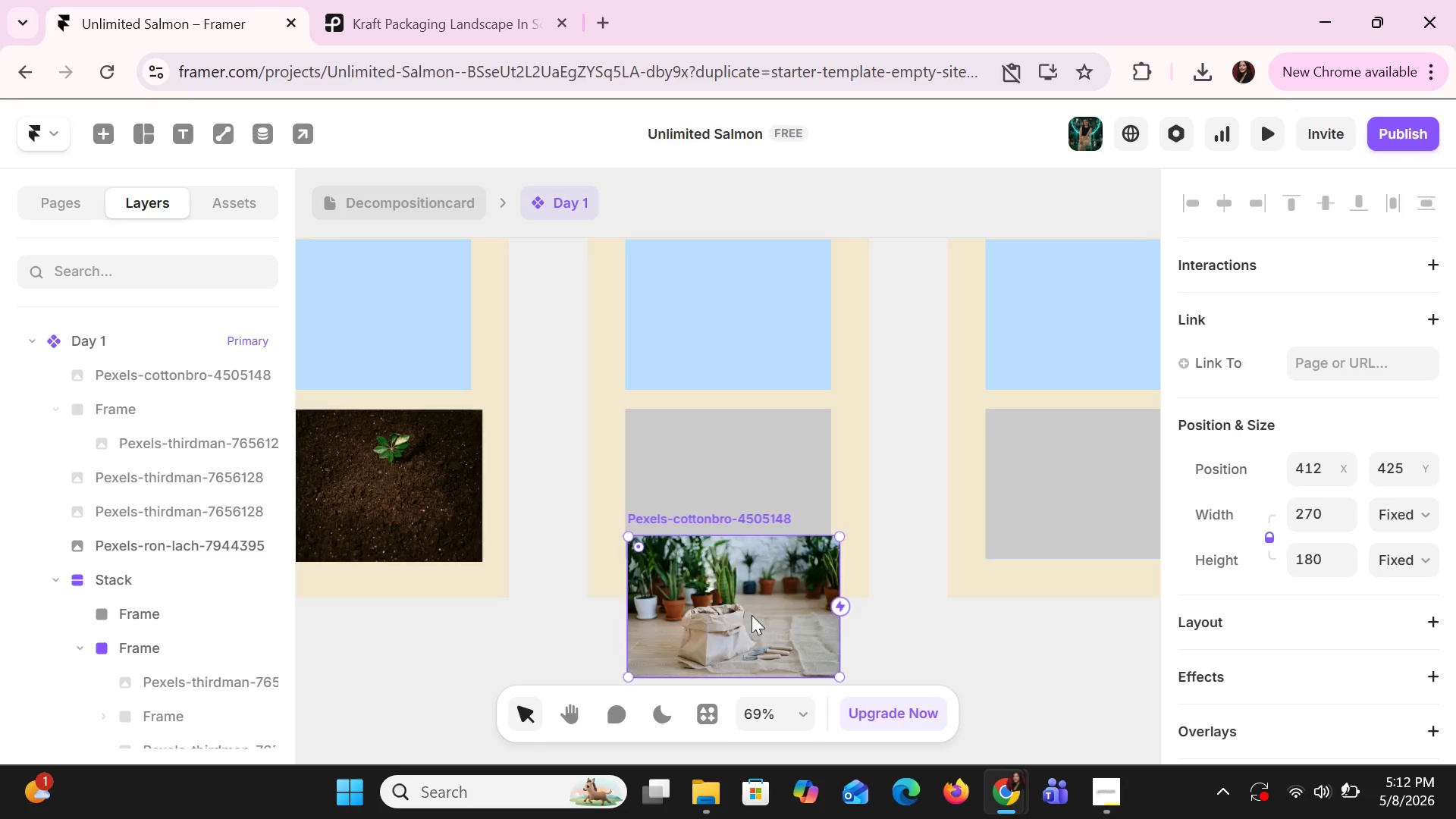 
key(Delete)
 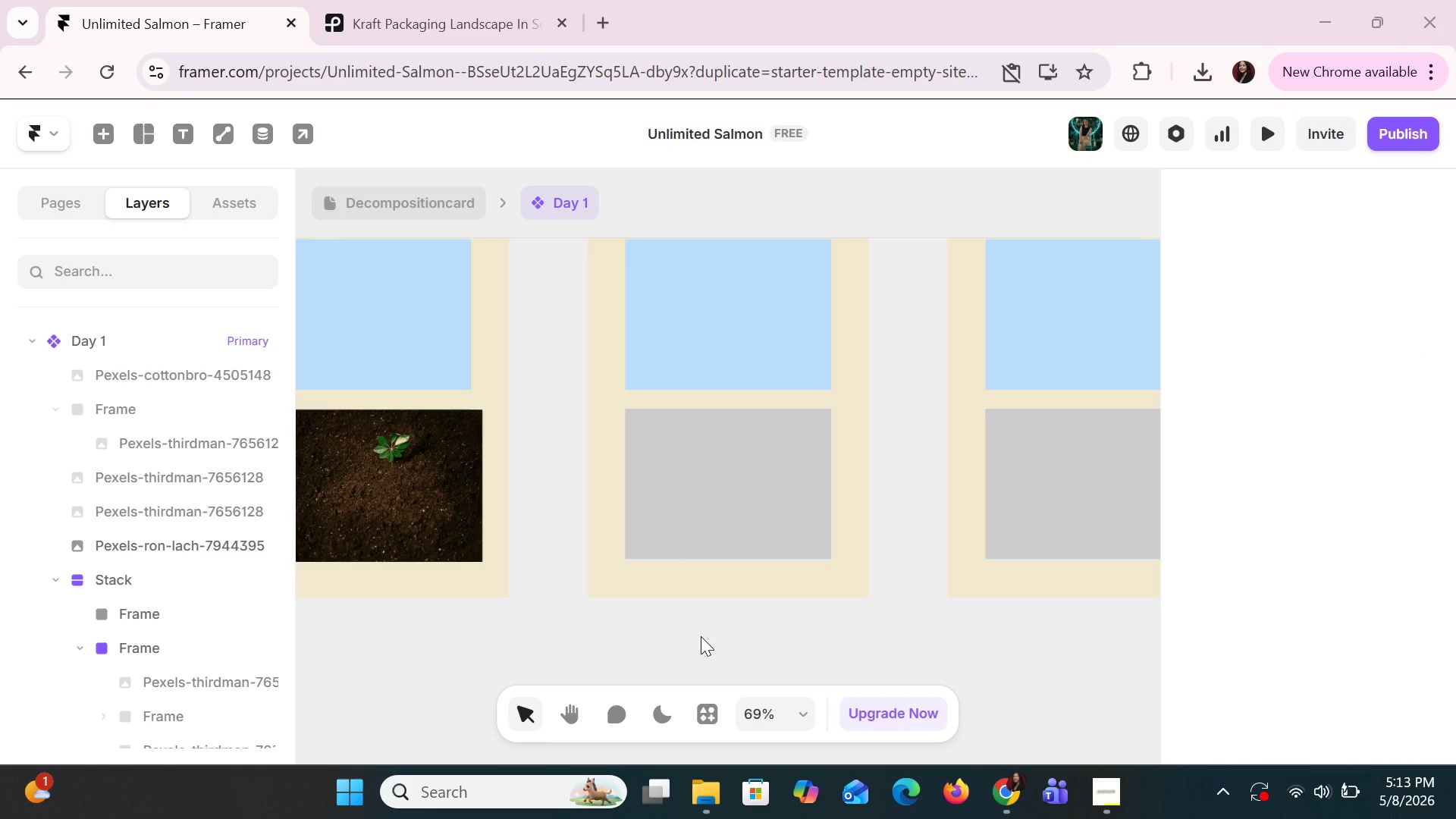 
wait(35.09)
 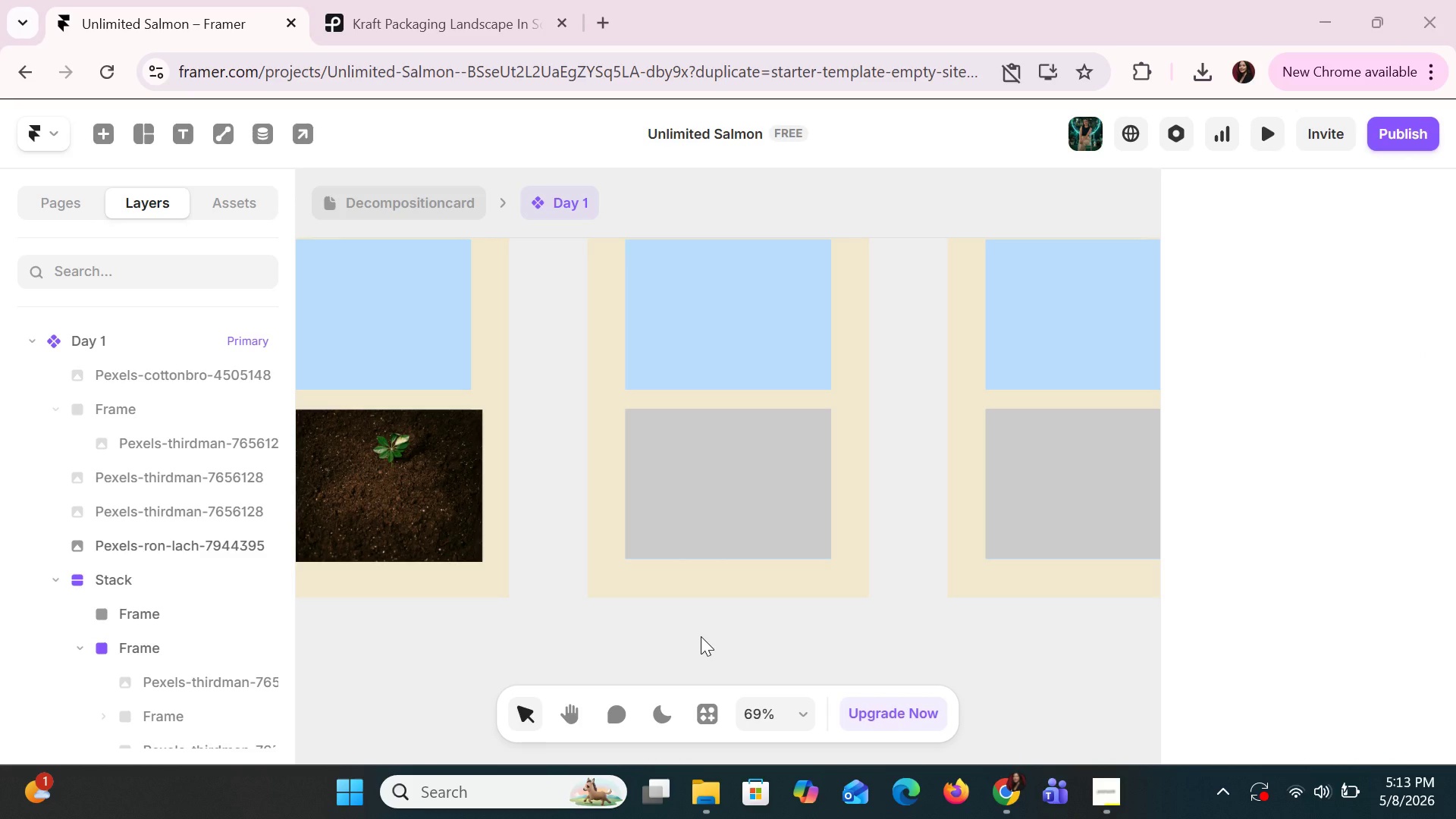 
scroll: coordinate [52, 418], scroll_direction: up, amount: 24.0
 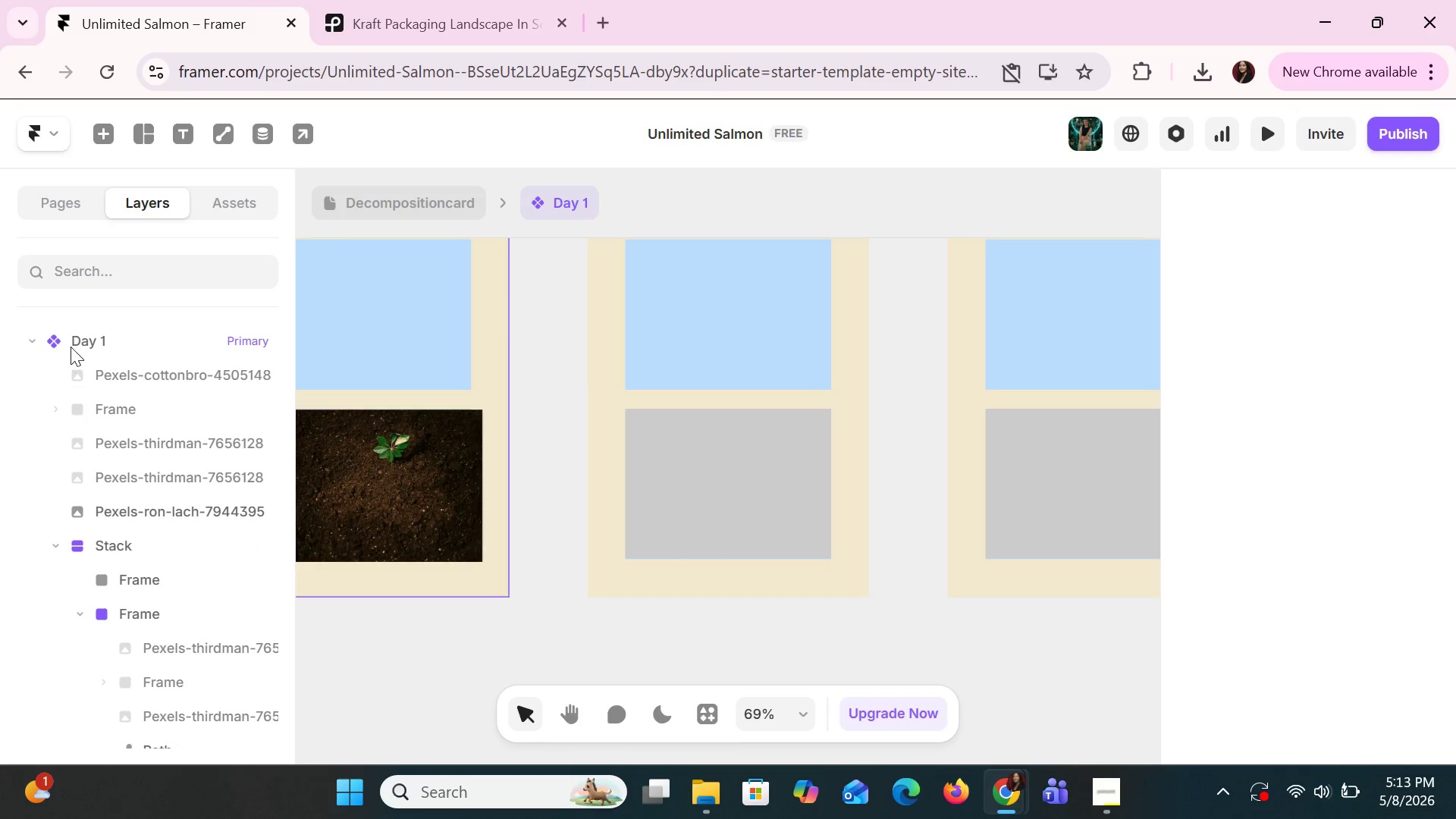 
left_click([72, 344])
 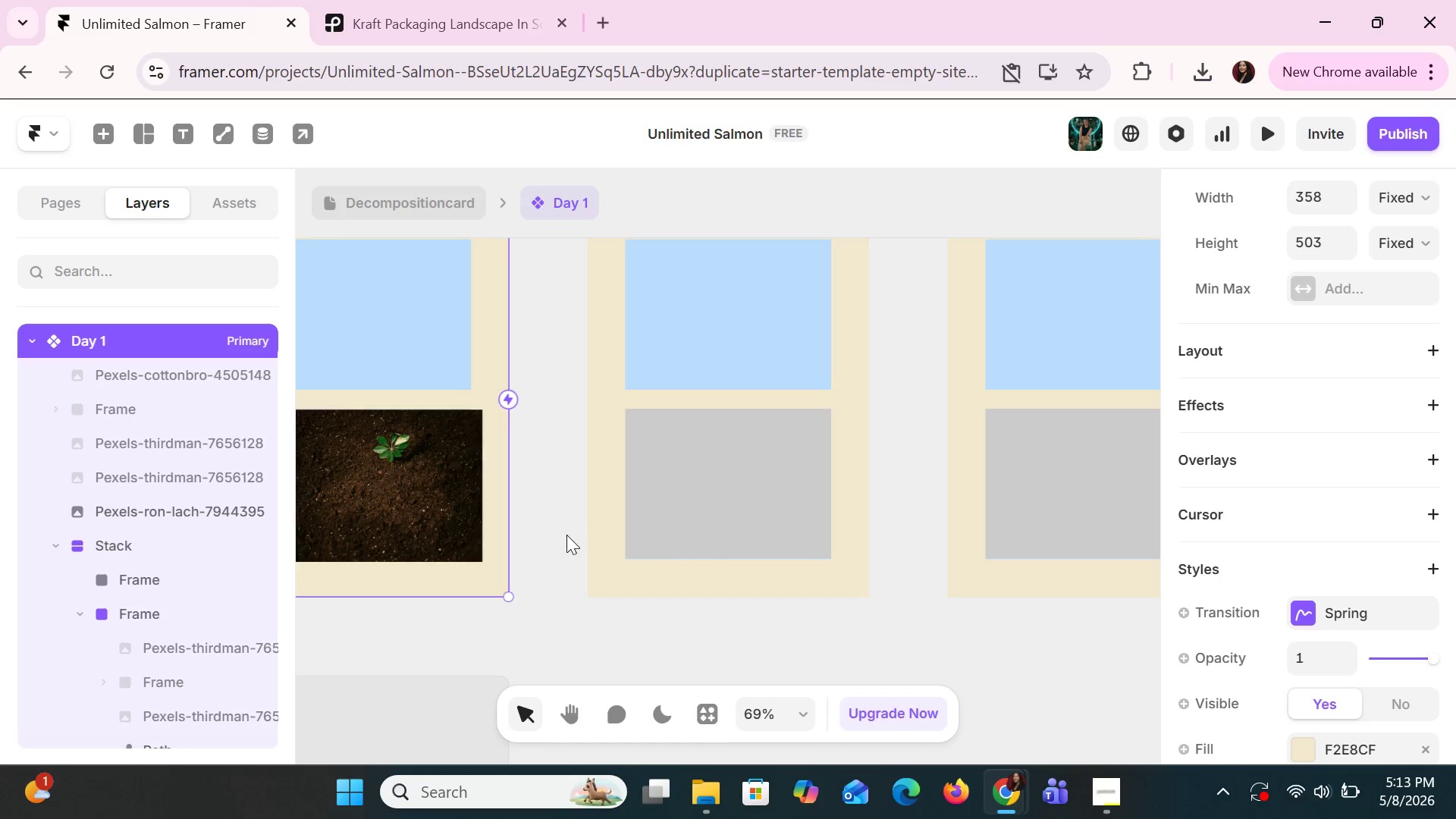 
scroll: coordinate [564, 534], scroll_direction: up, amount: 1.0
 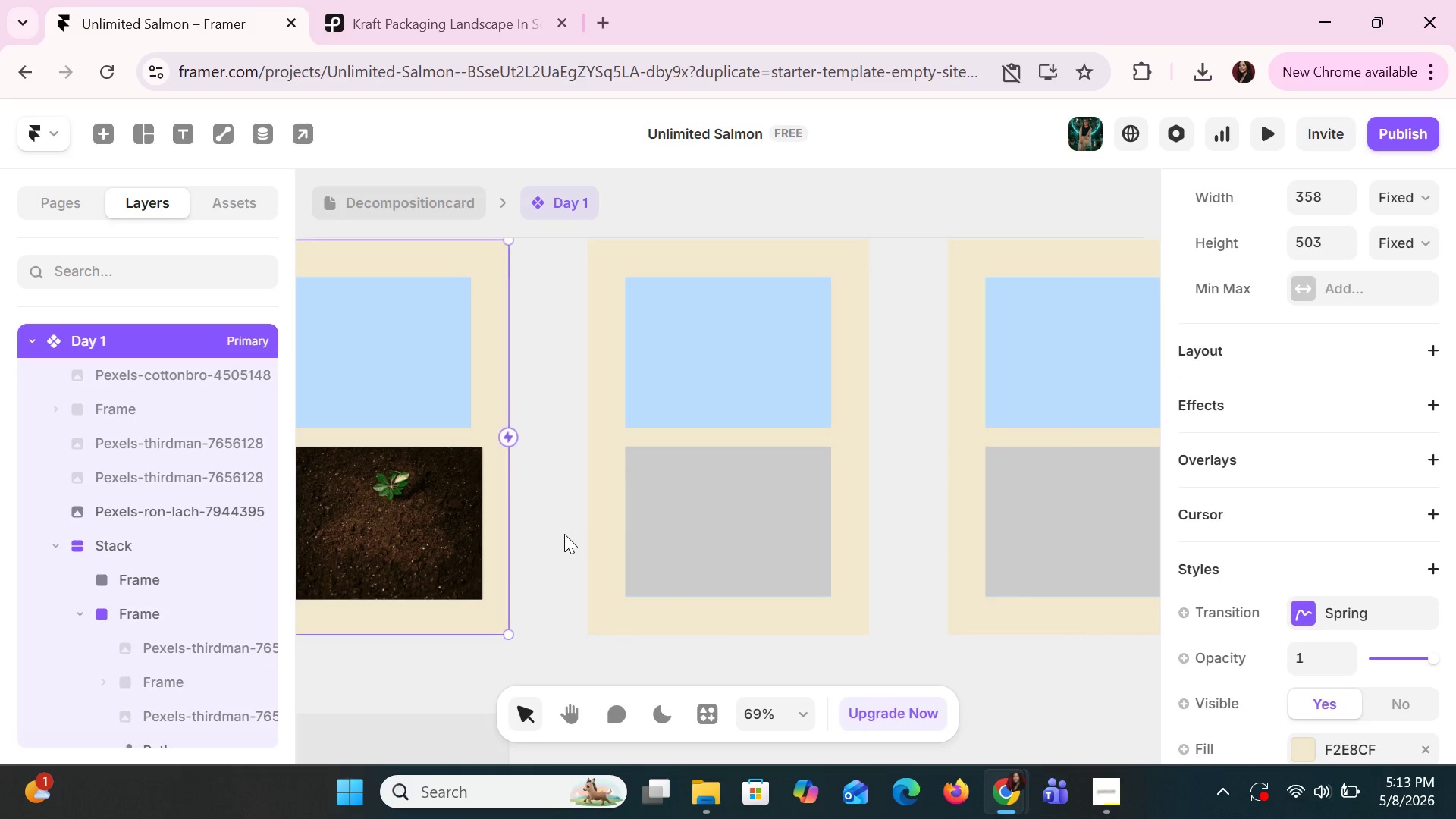 
hold_key(key=ControlLeft, duration=0.97)
scroll: coordinate [564, 534], scroll_direction: down, amount: 5.0
 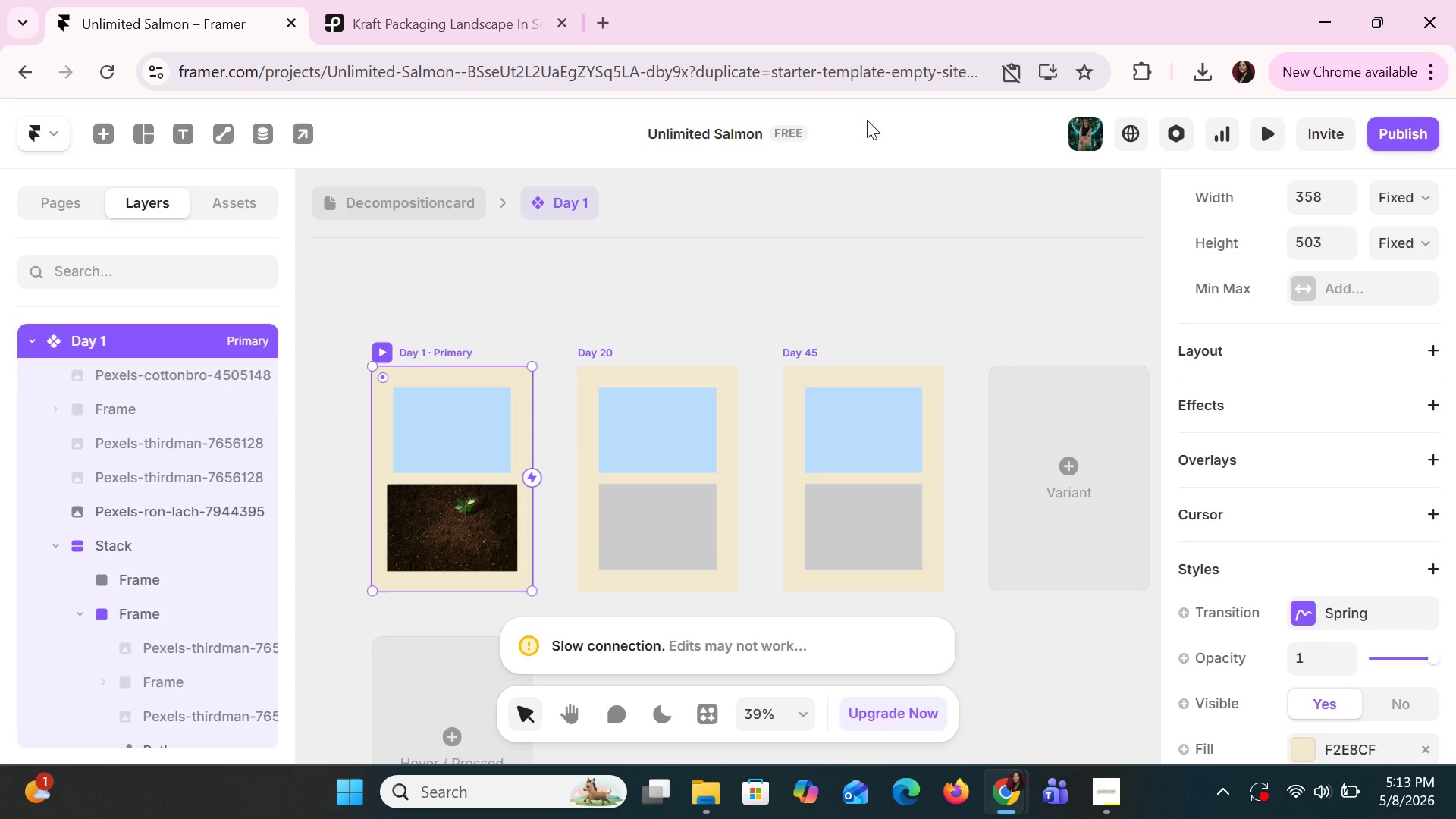 
mouse_move([723, 147])
 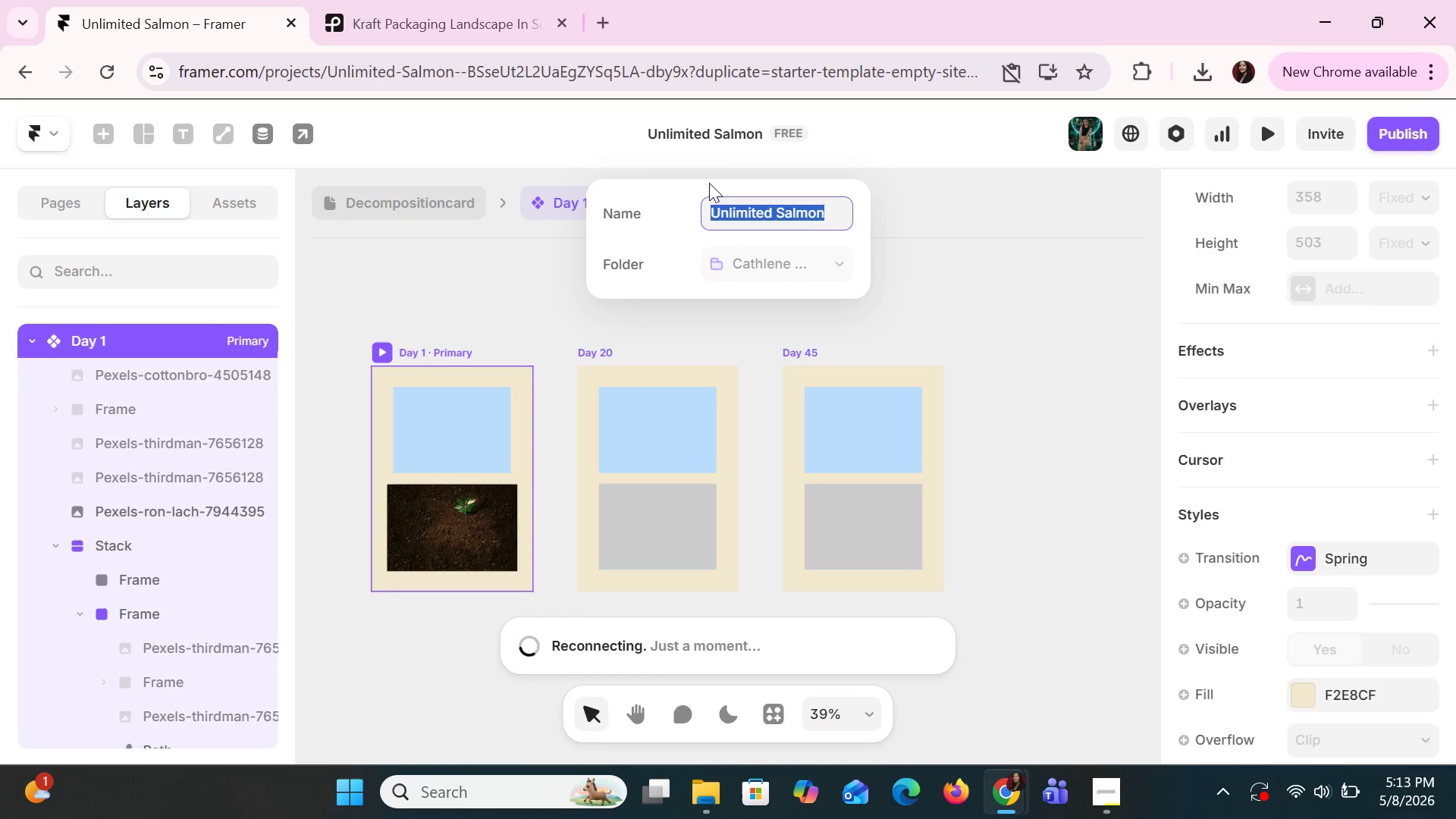 
type(Decom)
 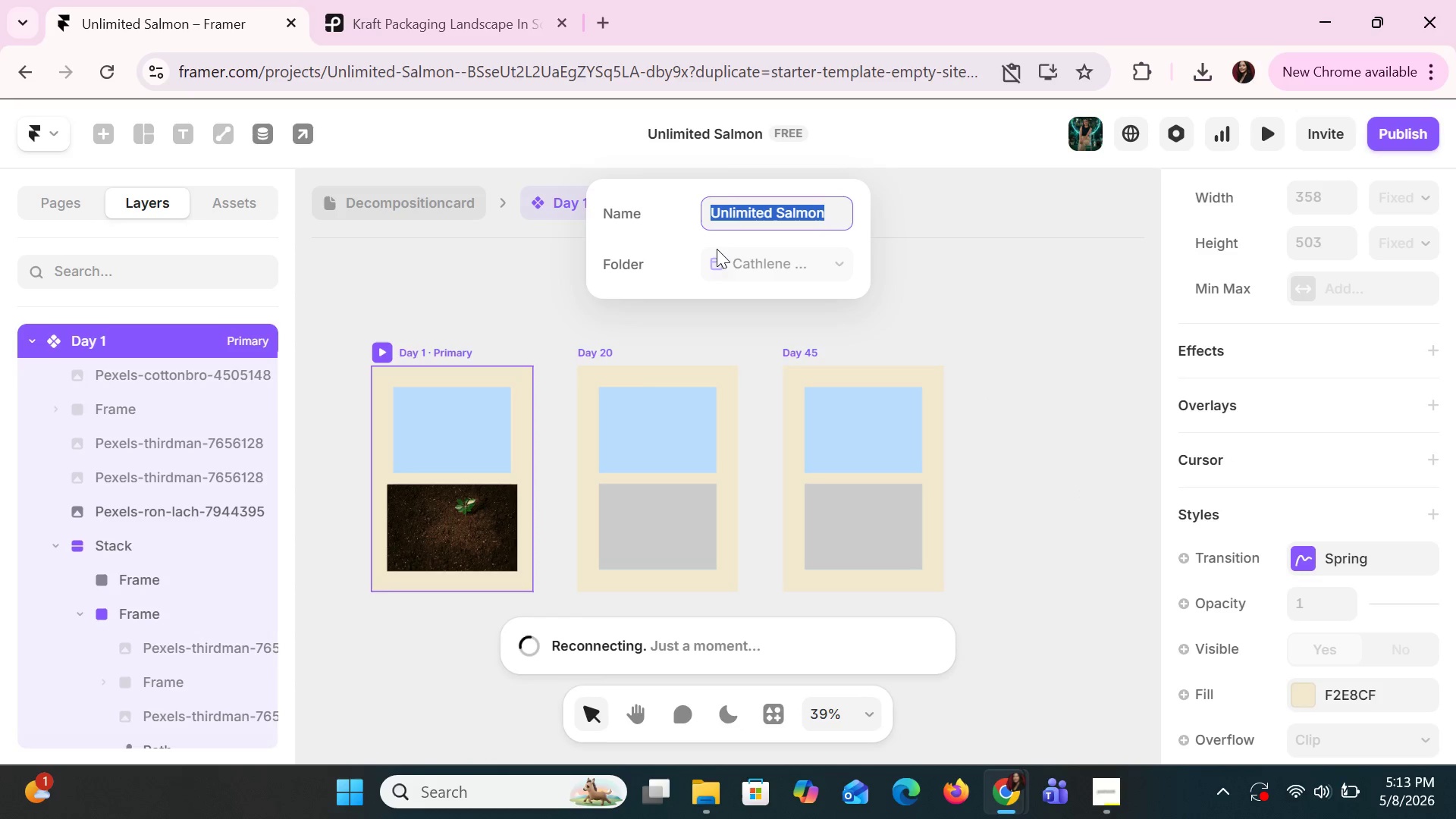 
double_click([744, 210])
 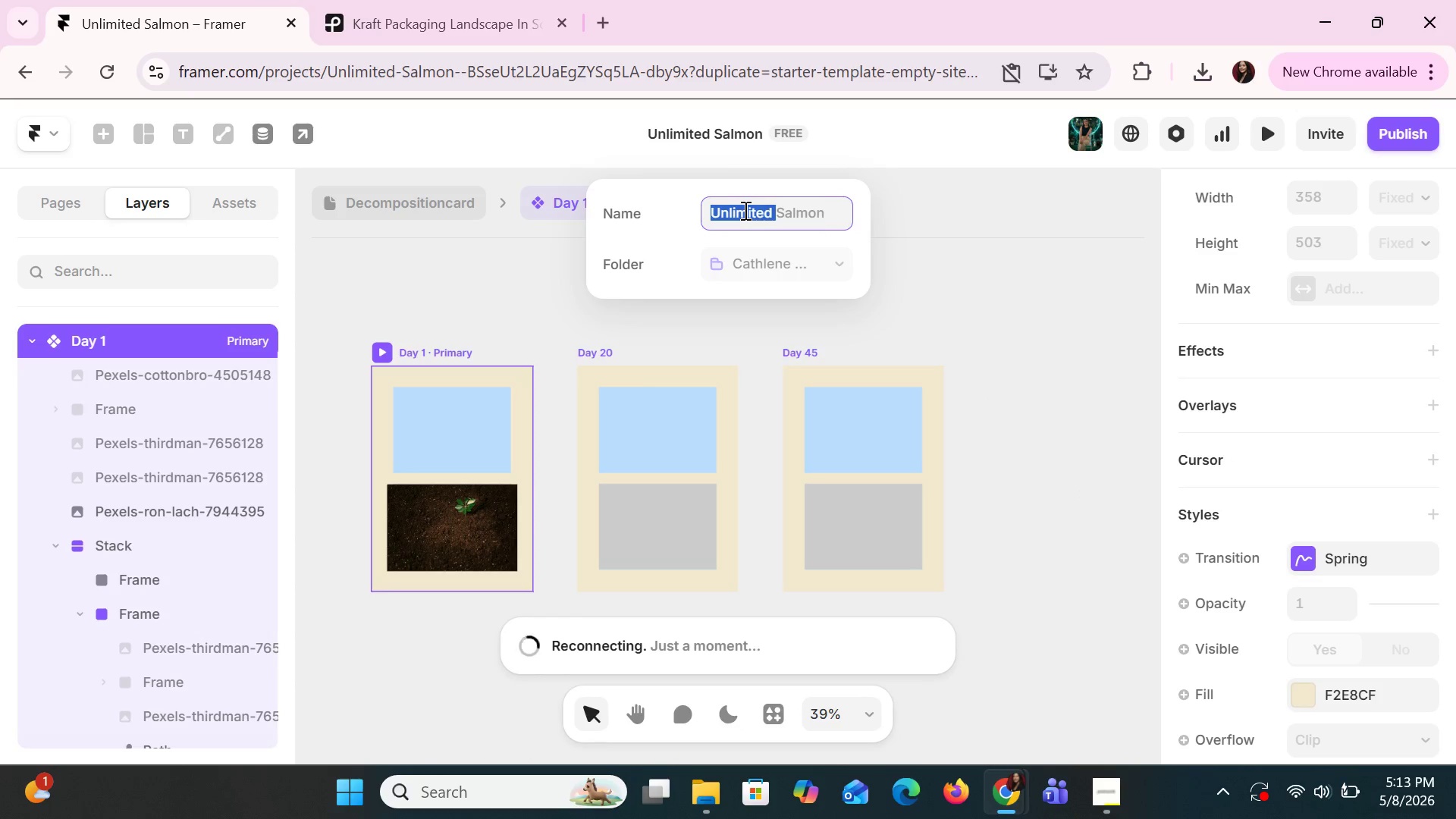 
triple_click([744, 210])
 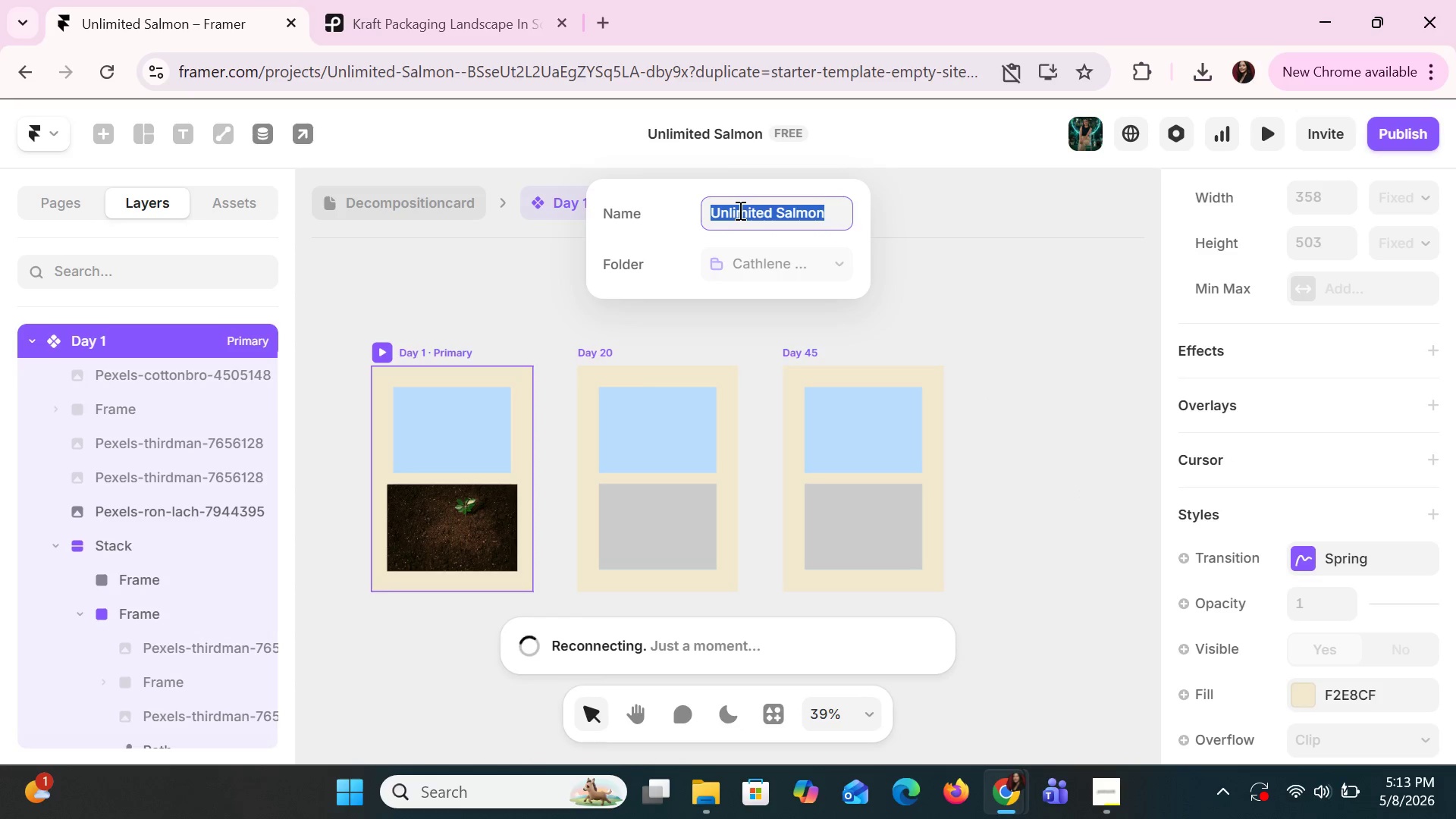 
type(Deco)
 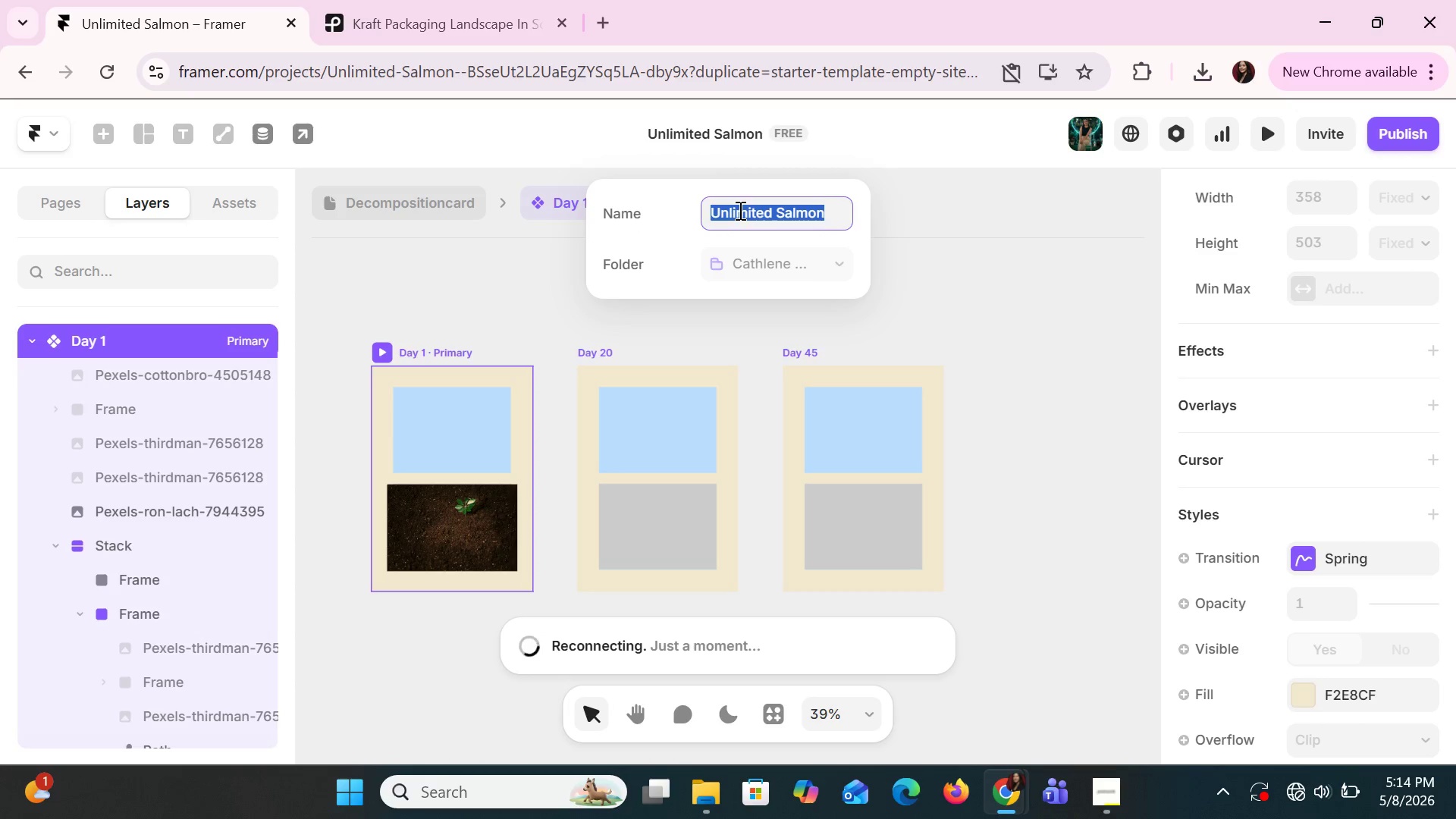 
wait(33.22)
 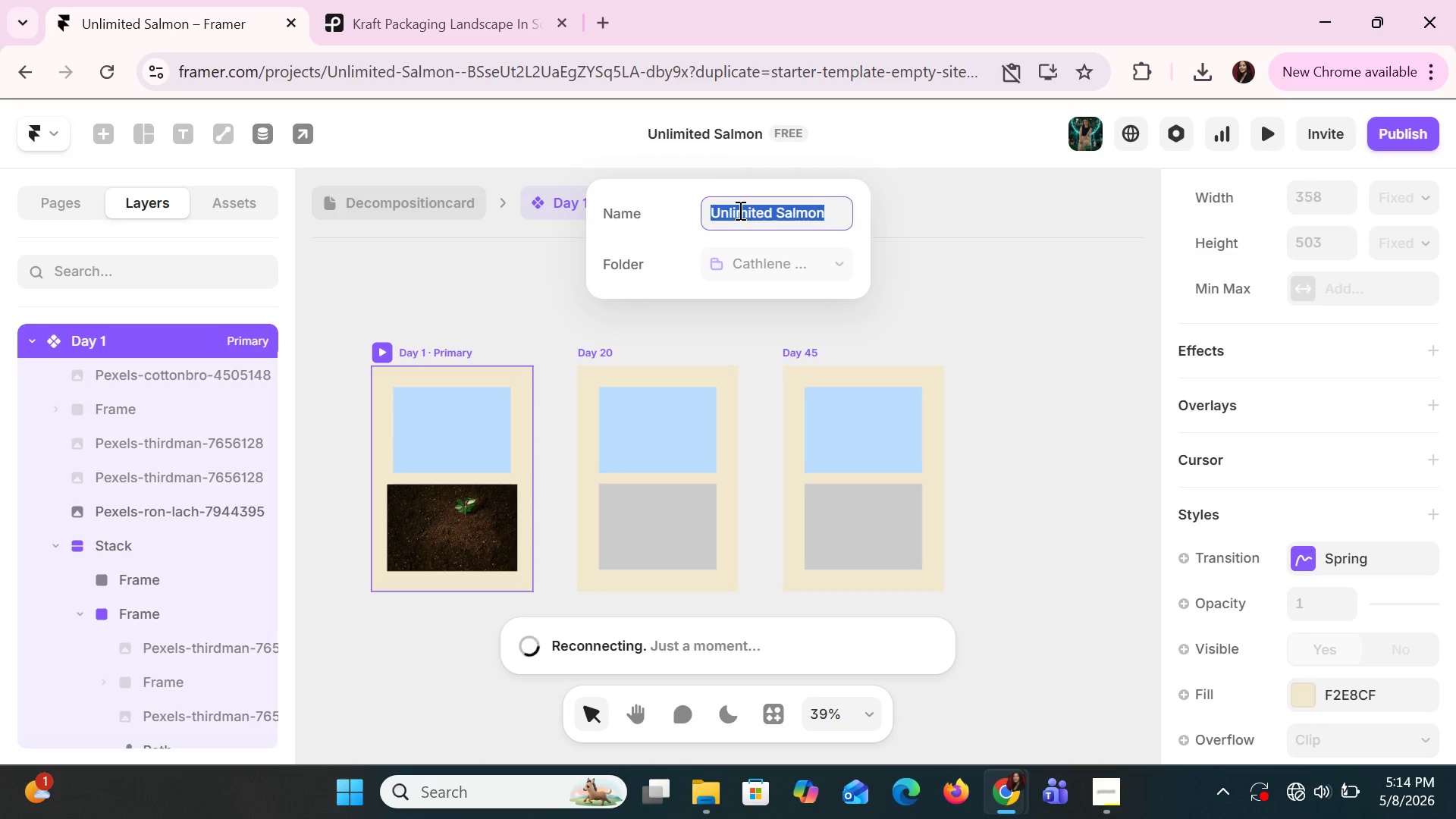 
type(decom)
 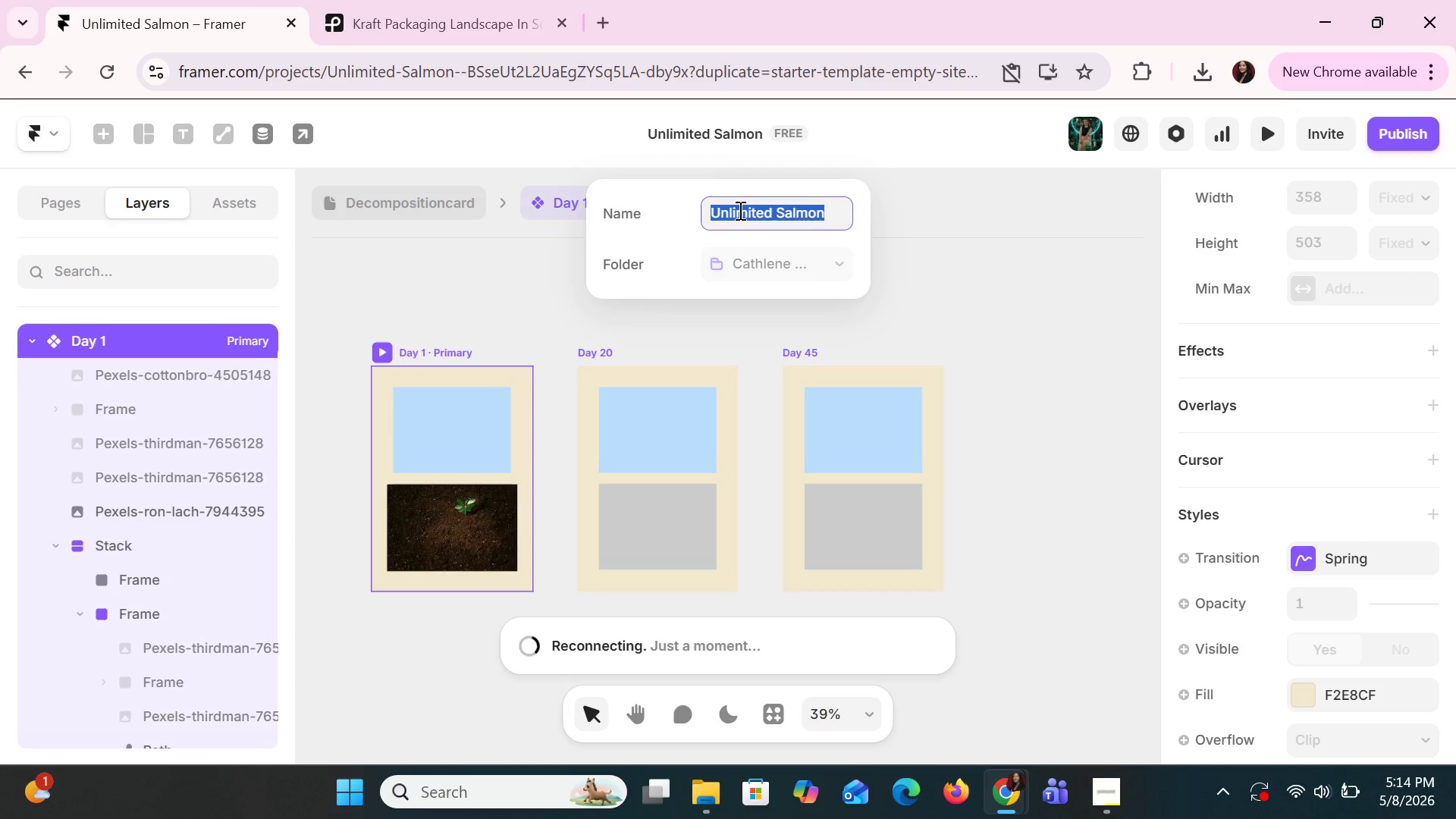 
wait(35.03)
 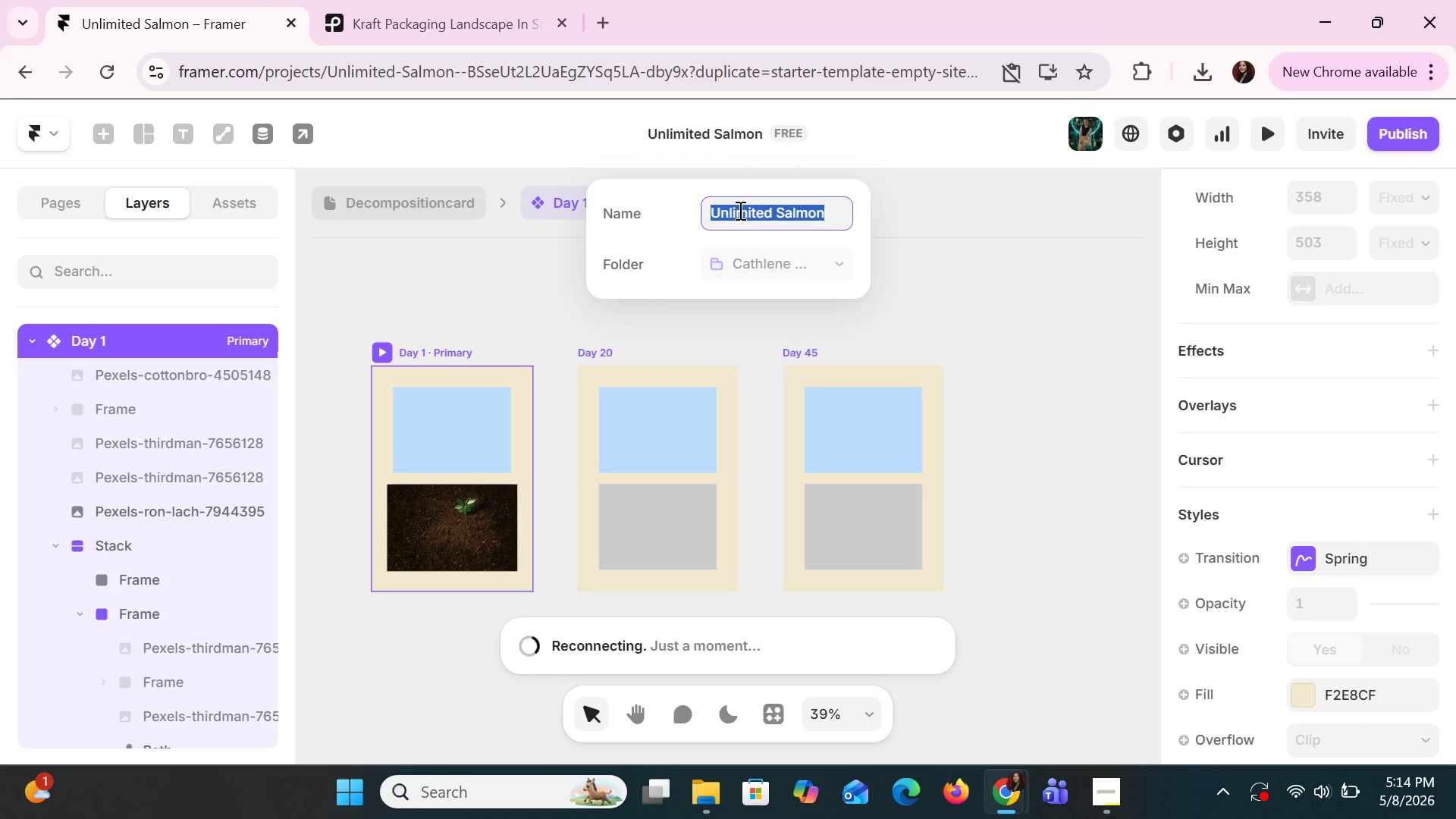 
type(decompositionCard)
 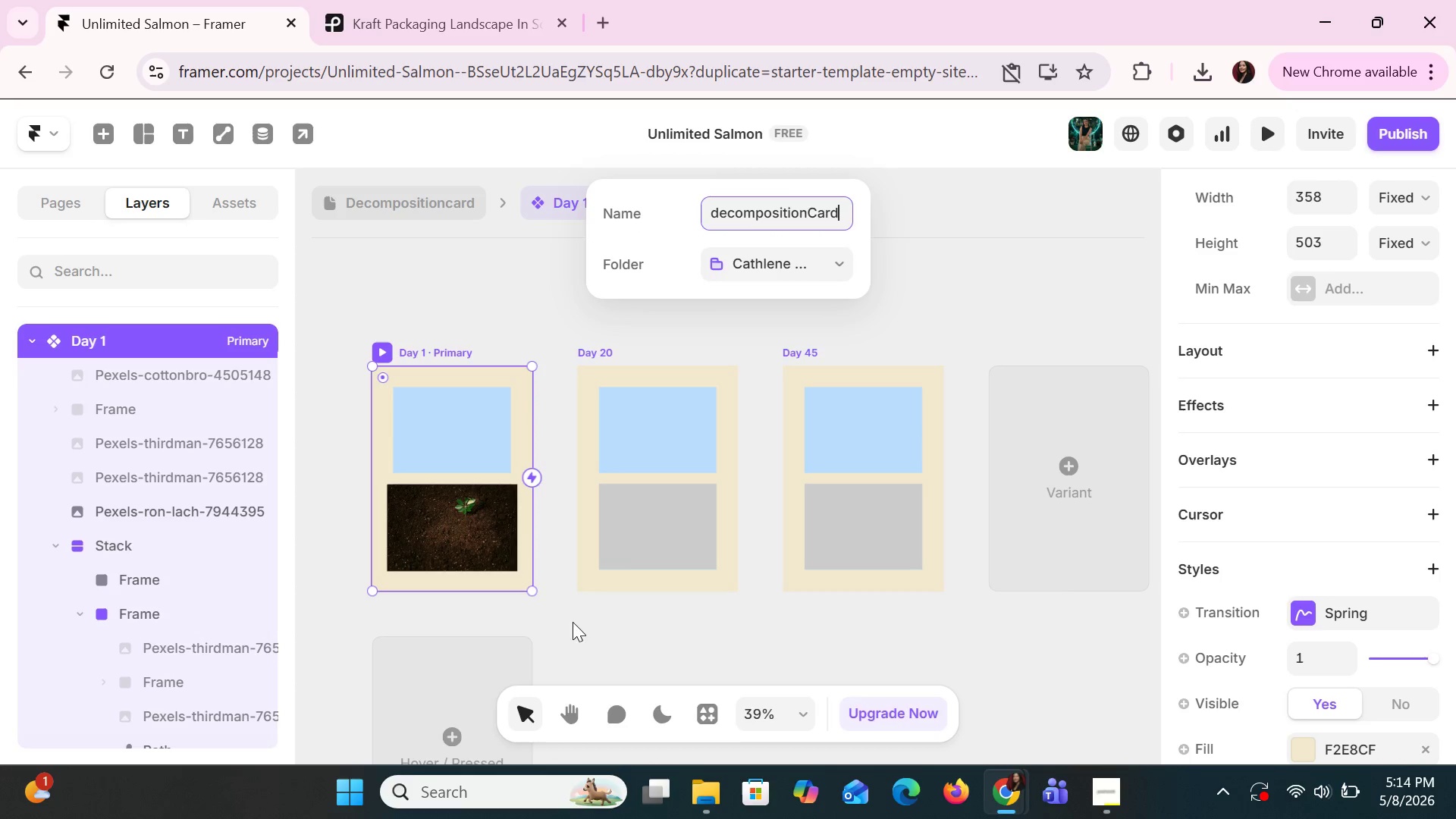 
left_click([624, 539])
 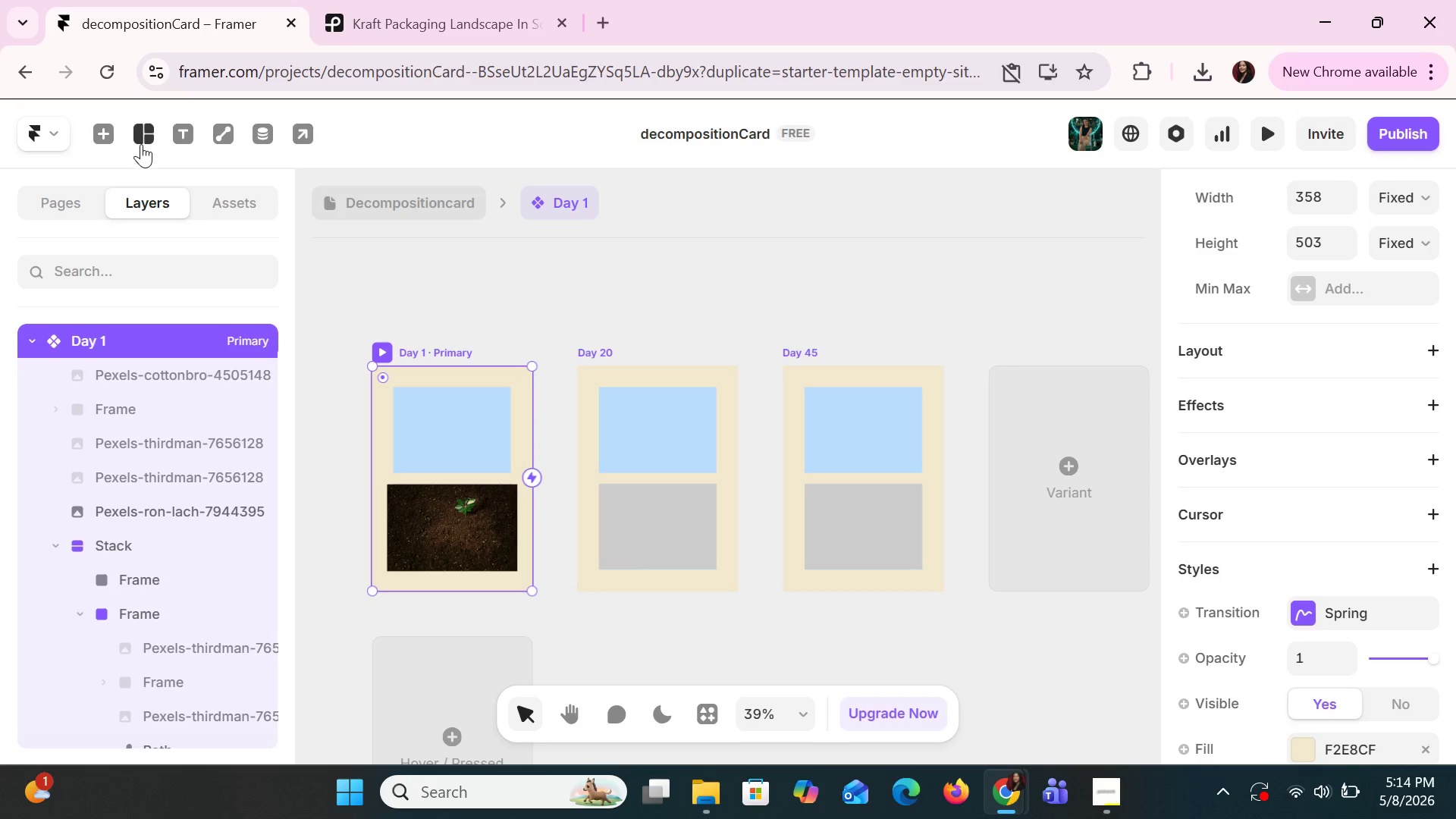 
left_click([141, 142])
 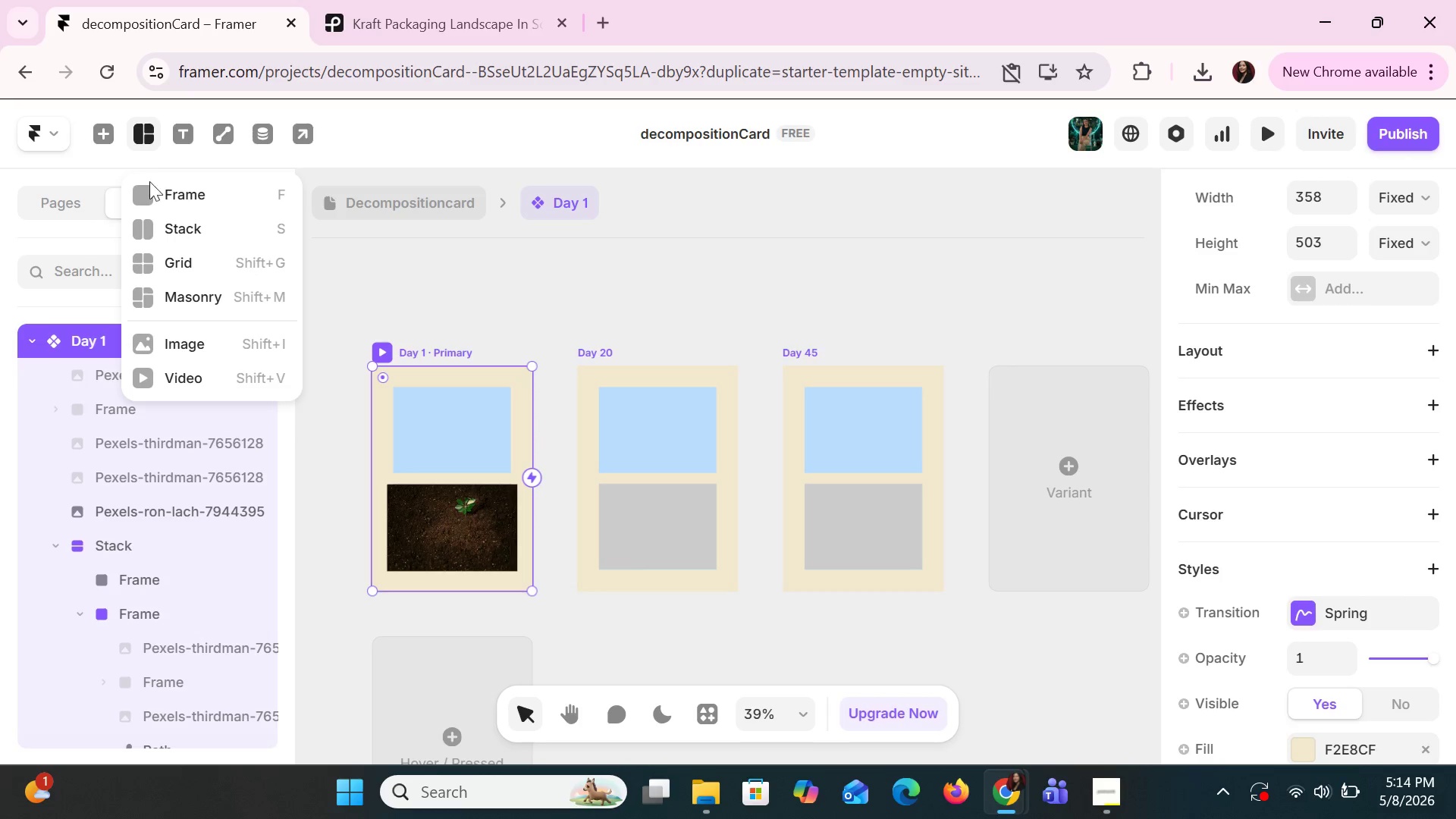 
left_click([151, 183])
 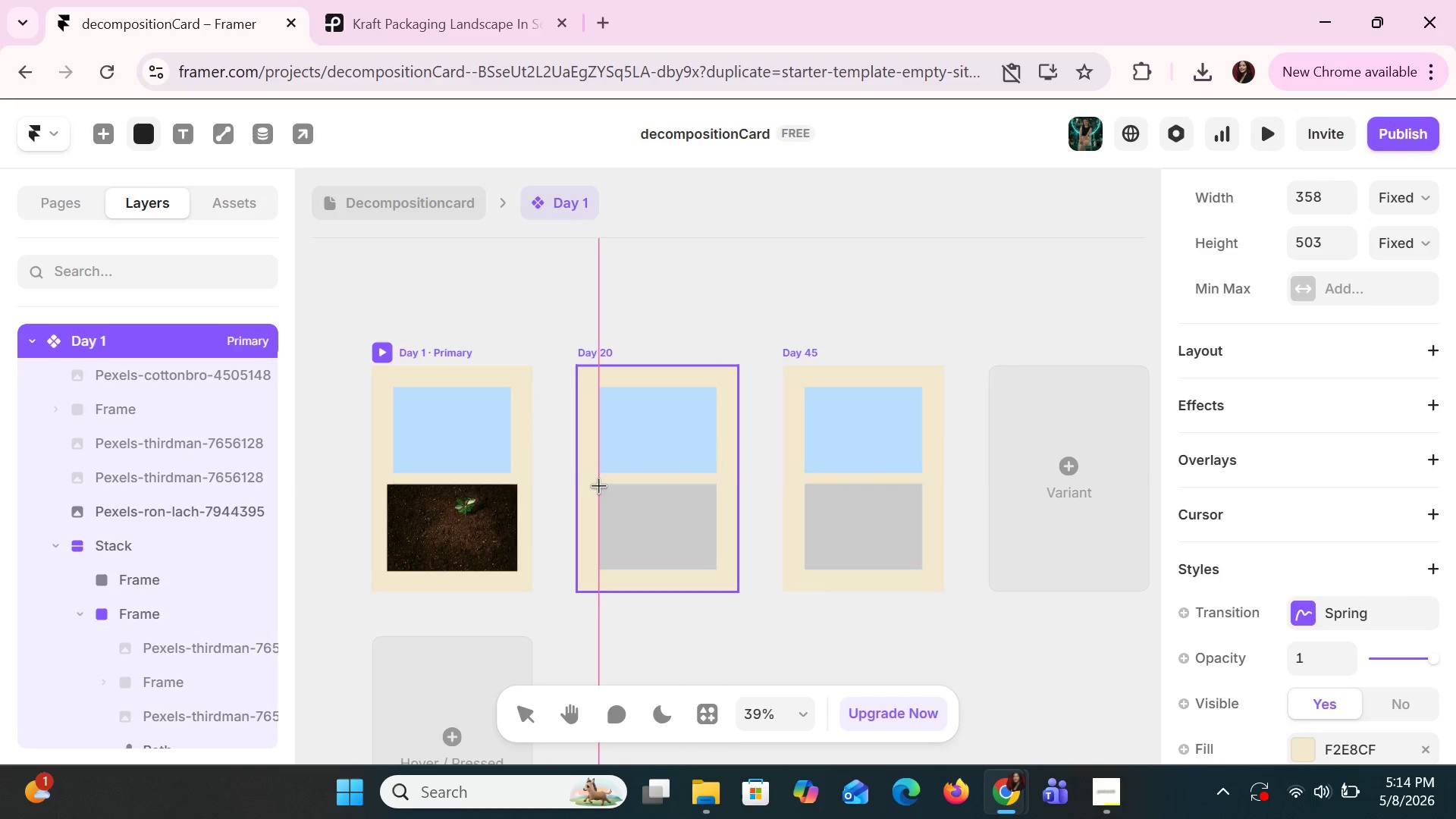 
left_click_drag(start_coordinate=[598, 487], to_coordinate=[717, 573])
 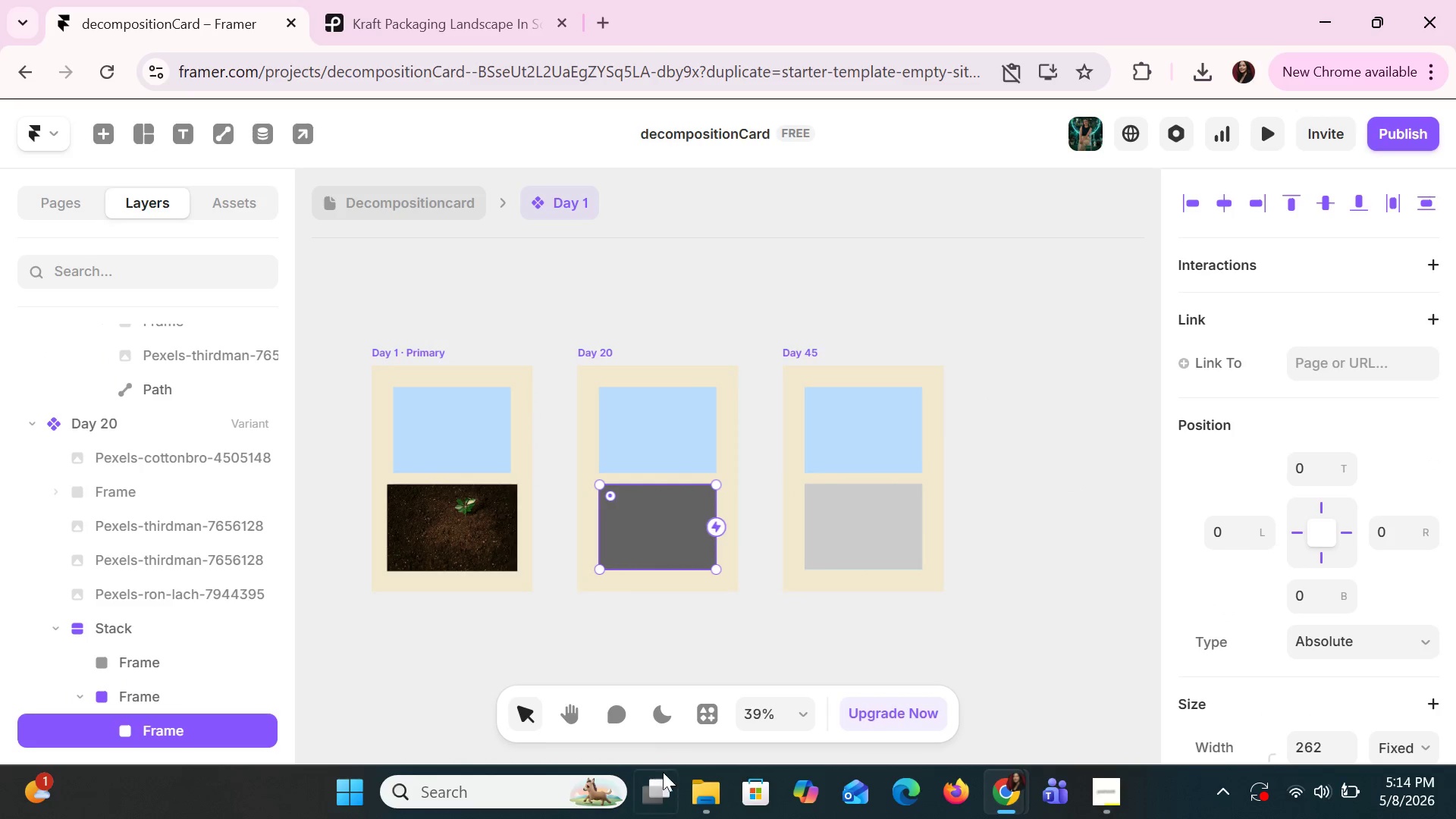 
left_click([704, 811])
 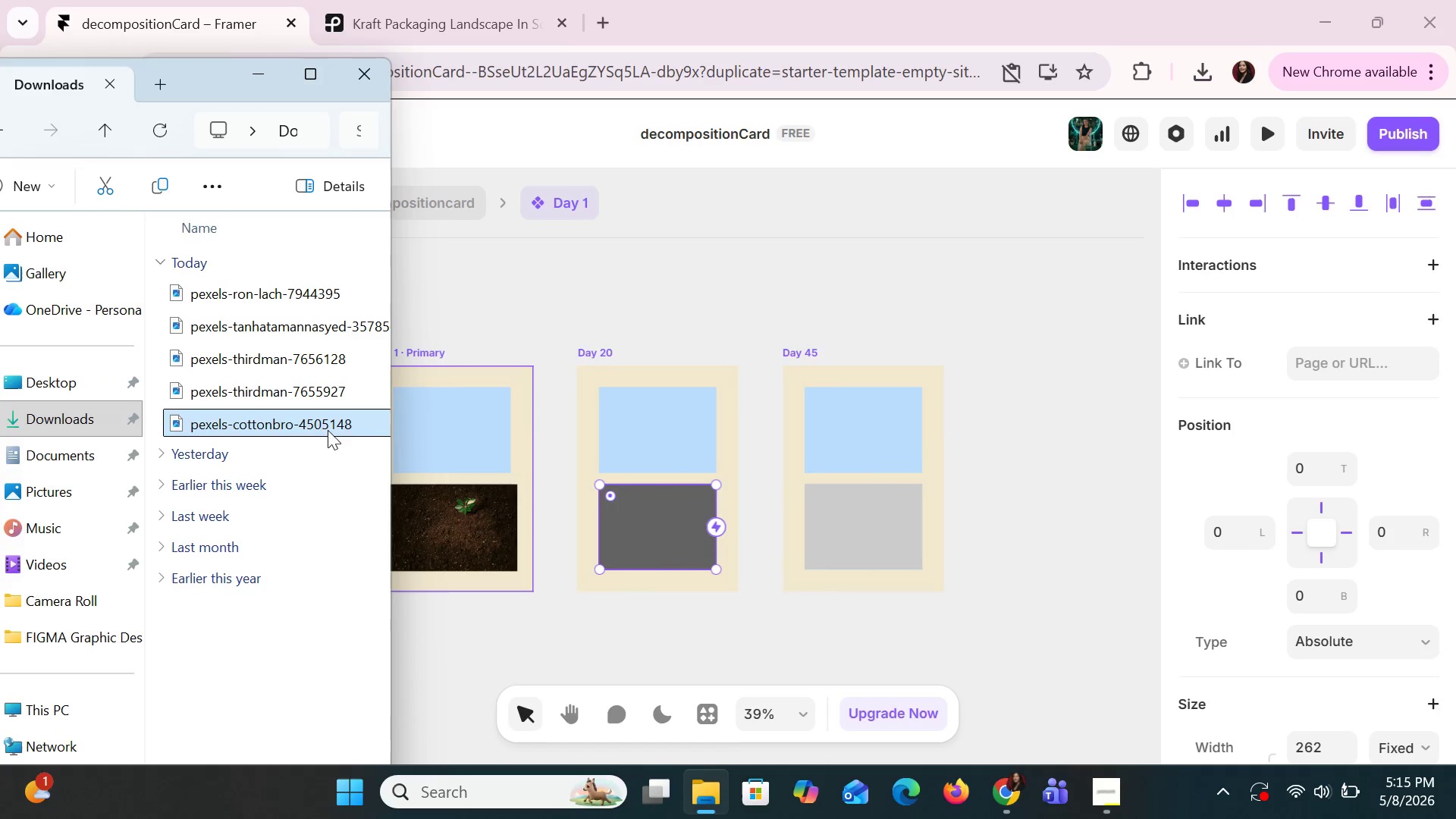 
left_click_drag(start_coordinate=[313, 416], to_coordinate=[662, 551])
 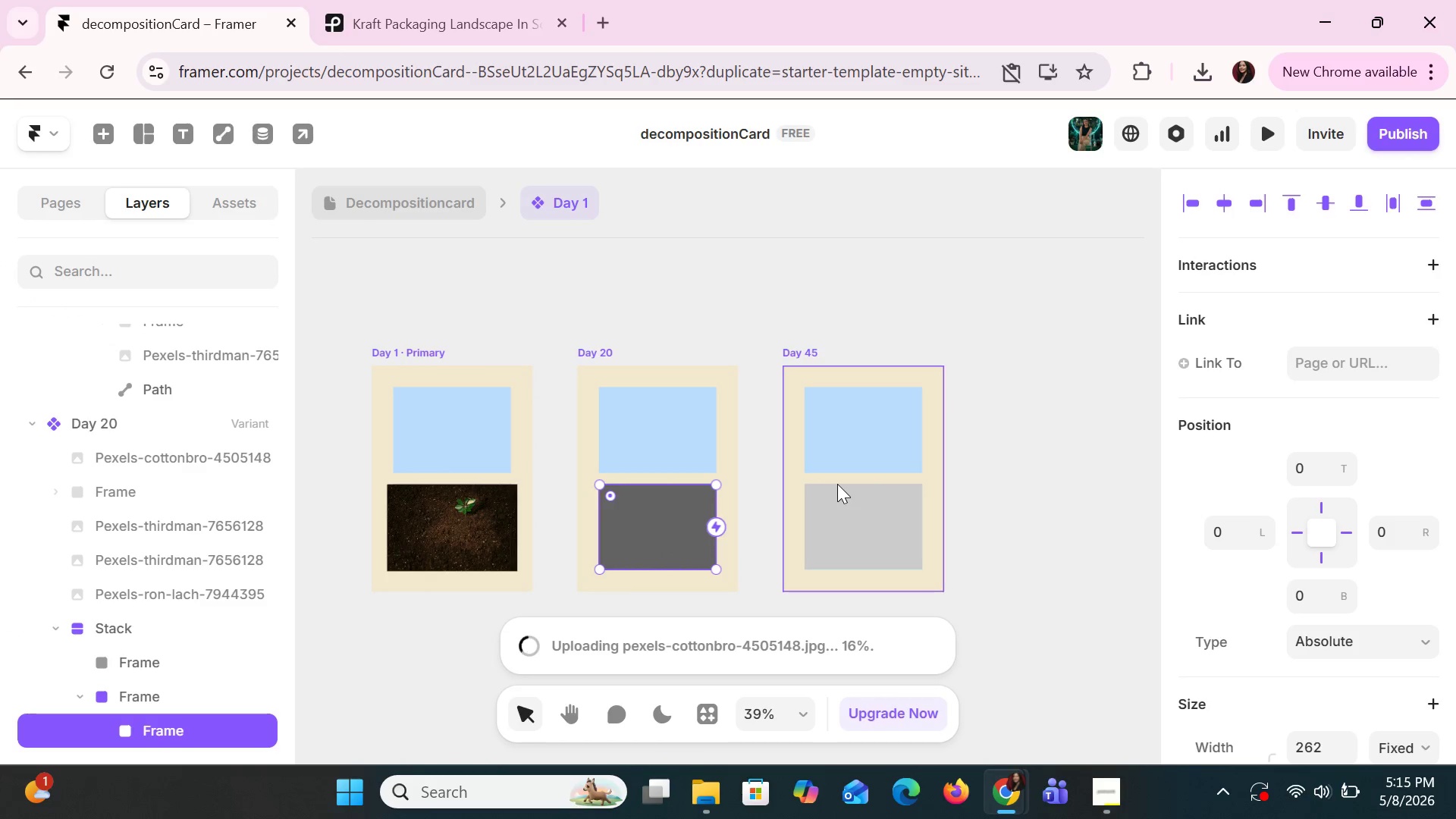 
hold_key(key=ControlLeft, duration=0.92)
 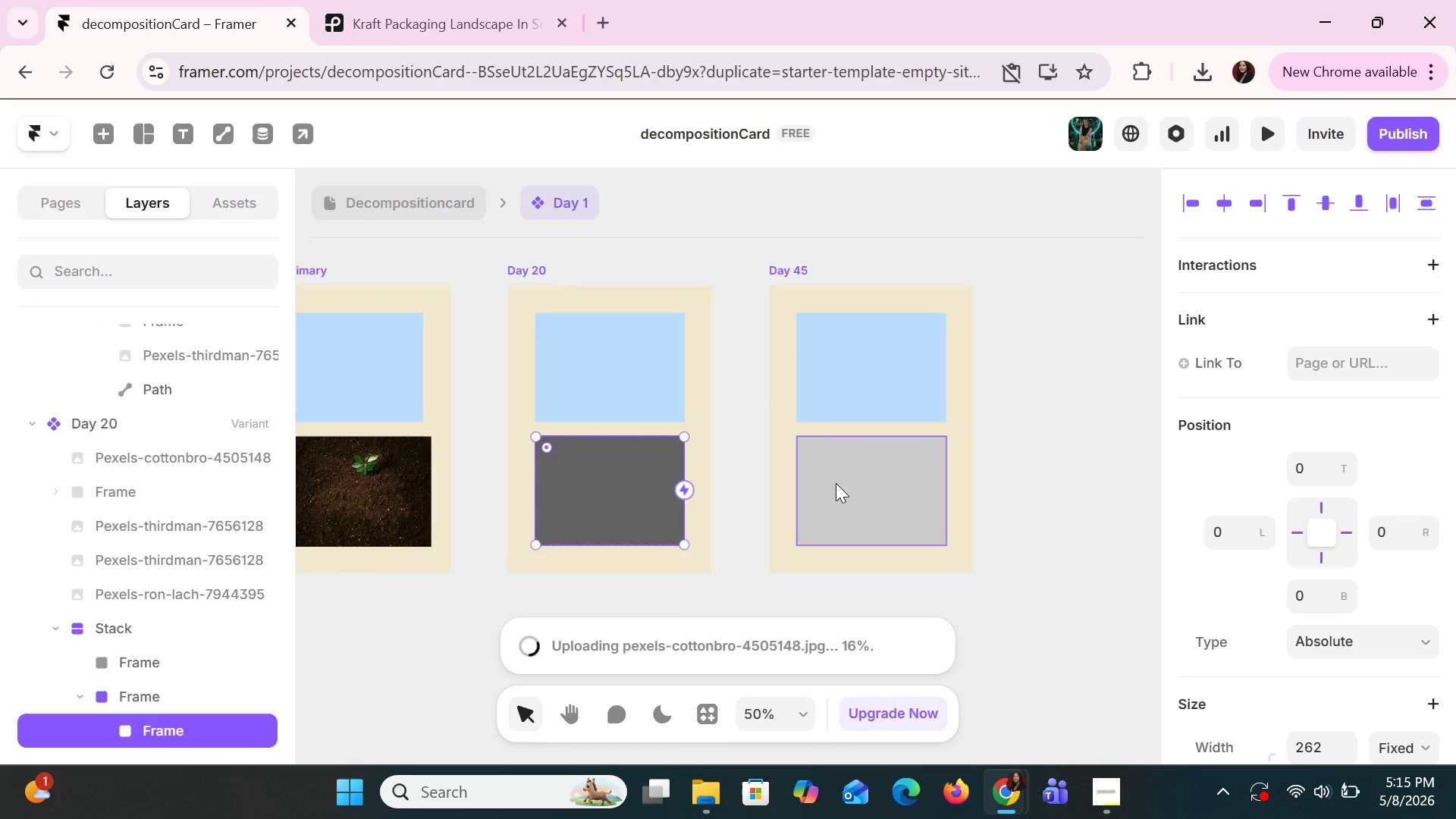 
scroll: coordinate [837, 484], scroll_direction: down, amount: 1.0
 